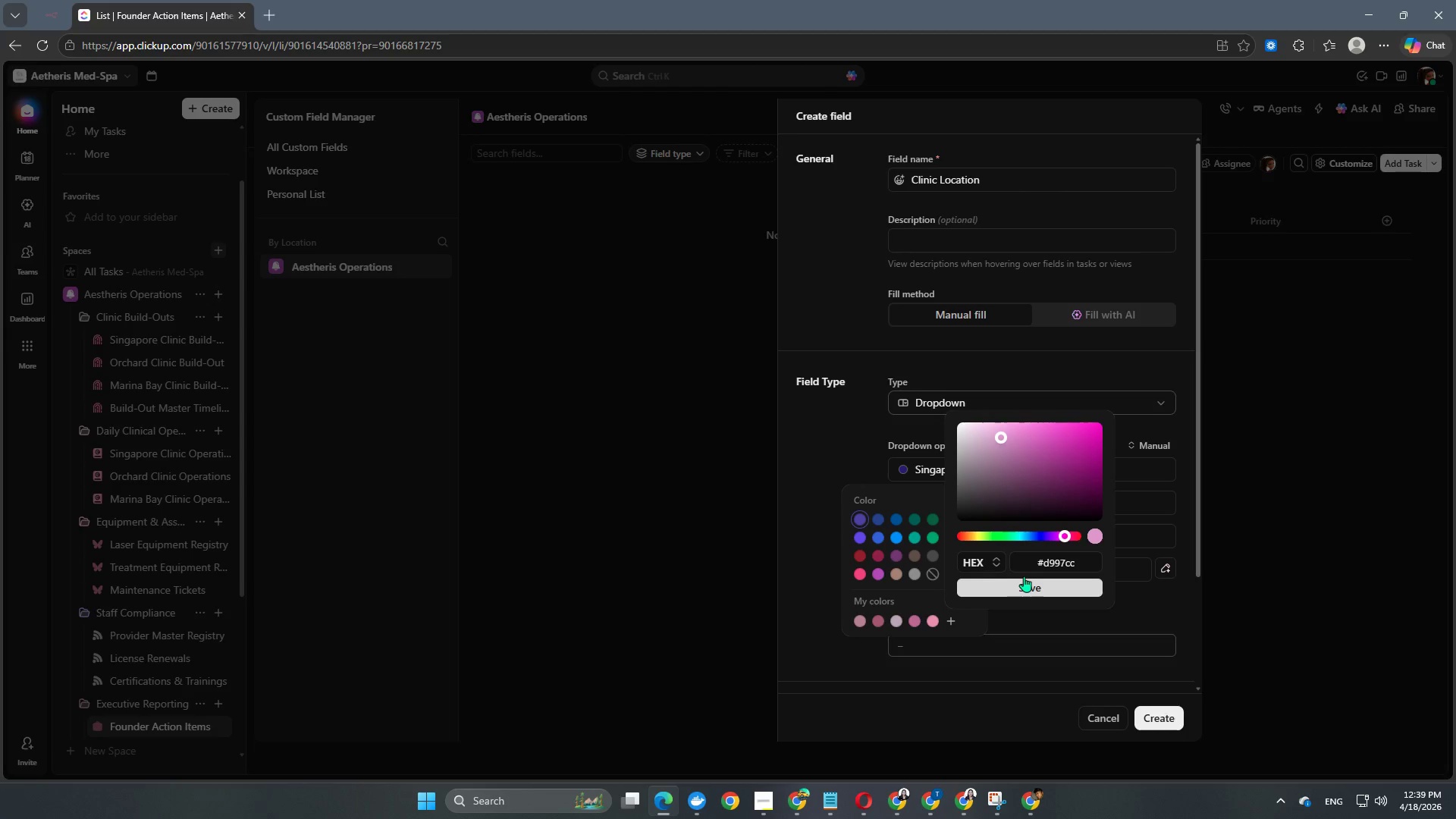 
left_click([988, 561])
 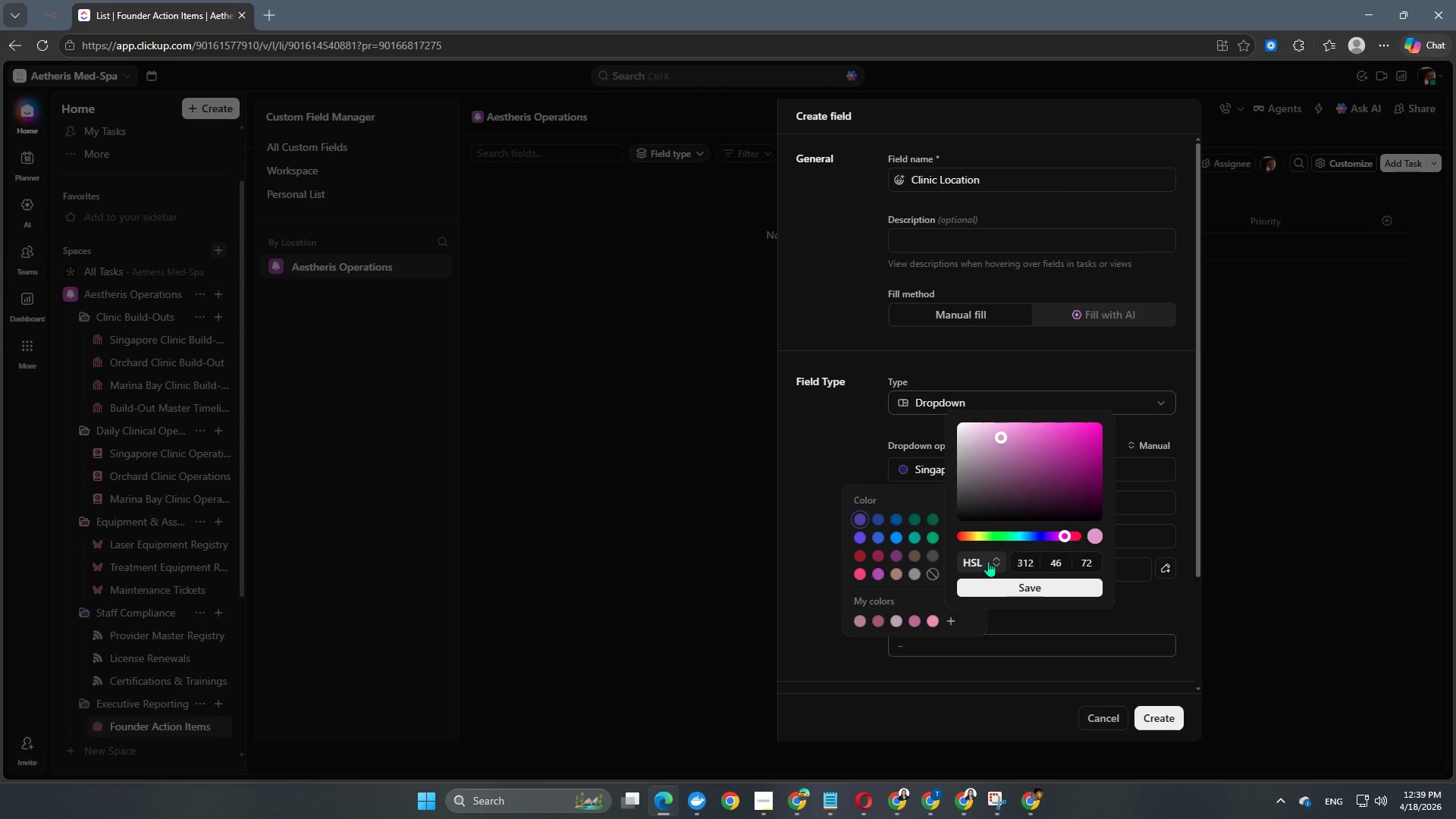 
left_click([988, 561])
 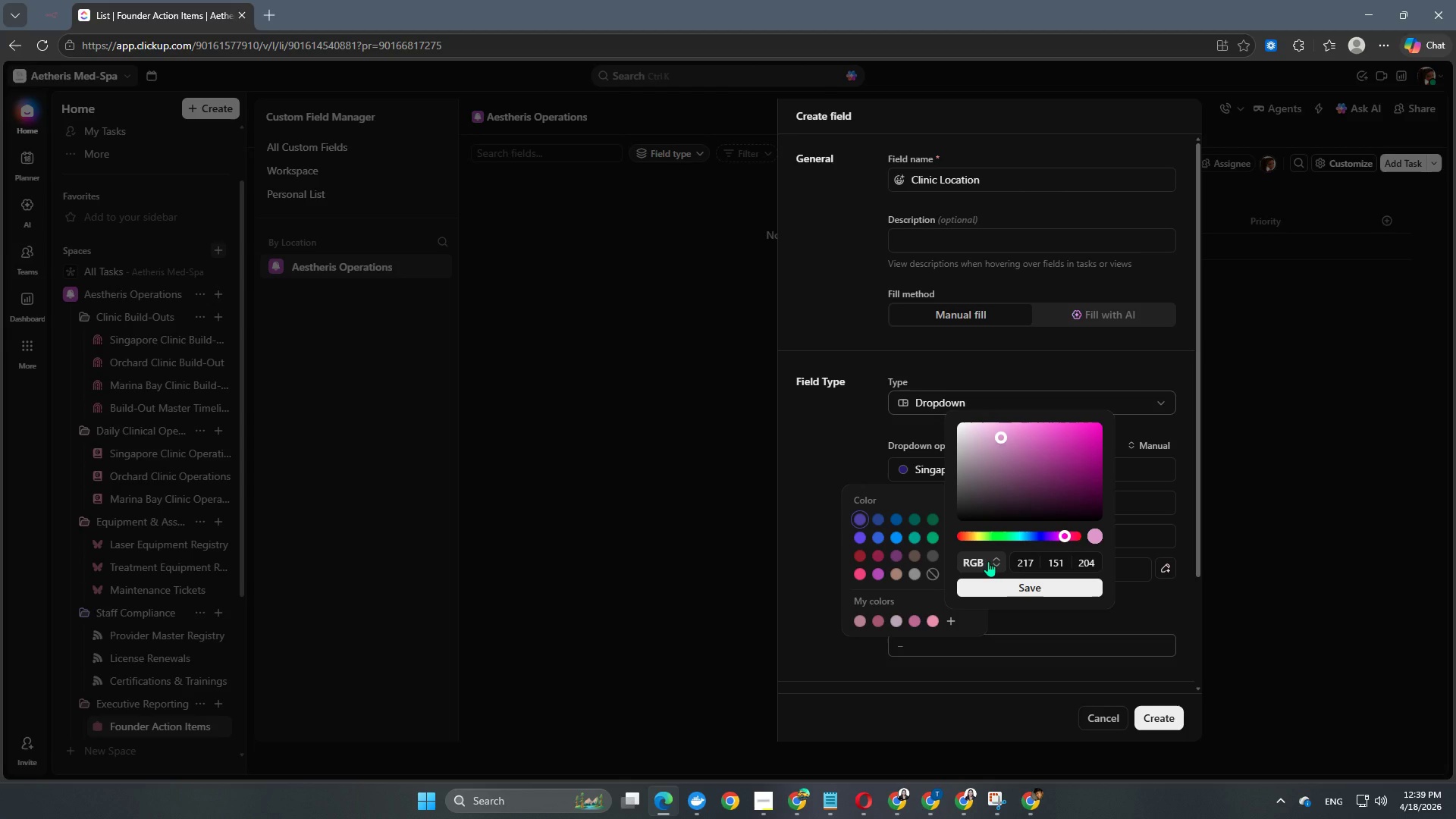 
left_click([988, 561])
 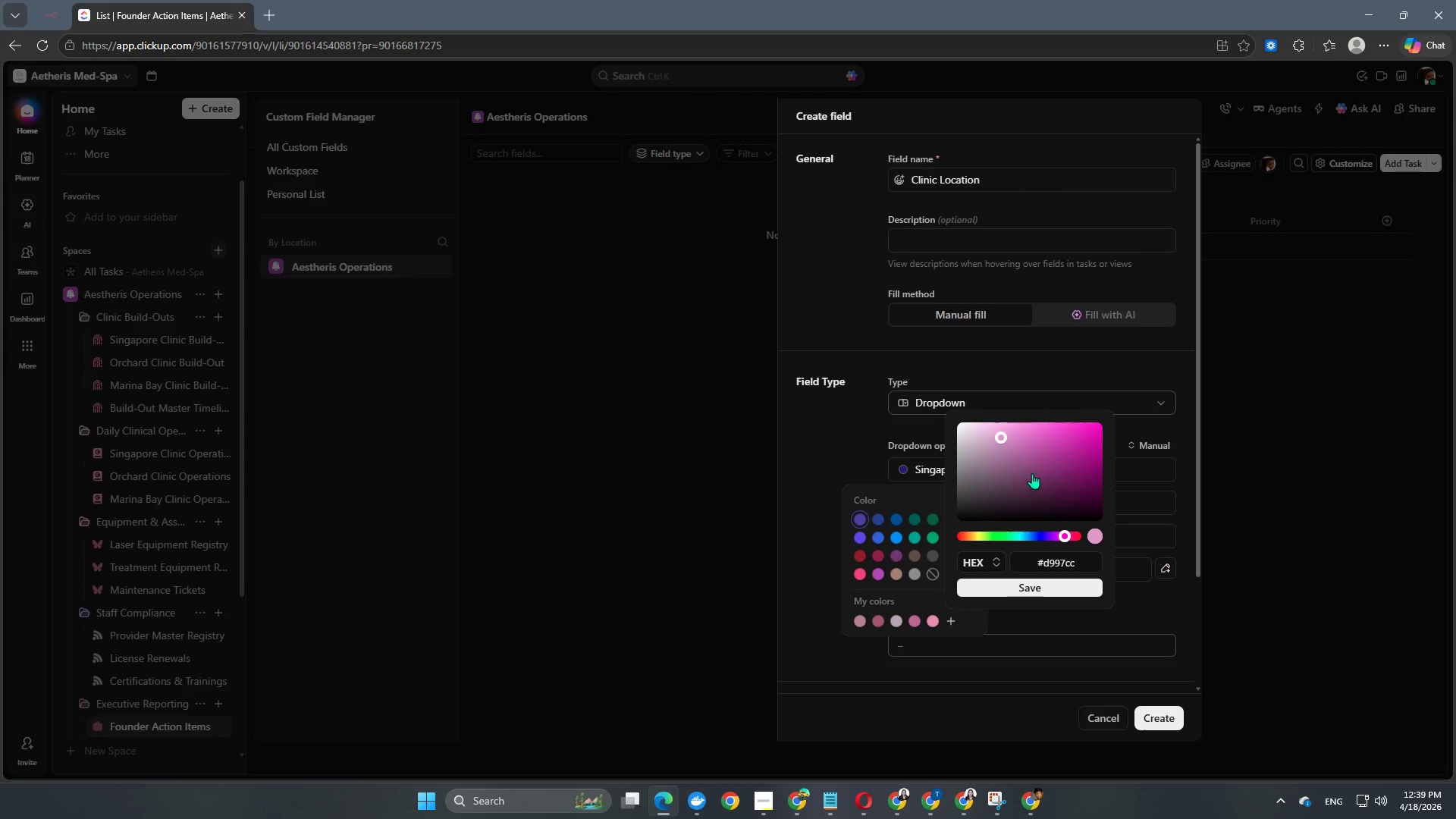 
double_click([1035, 428])
 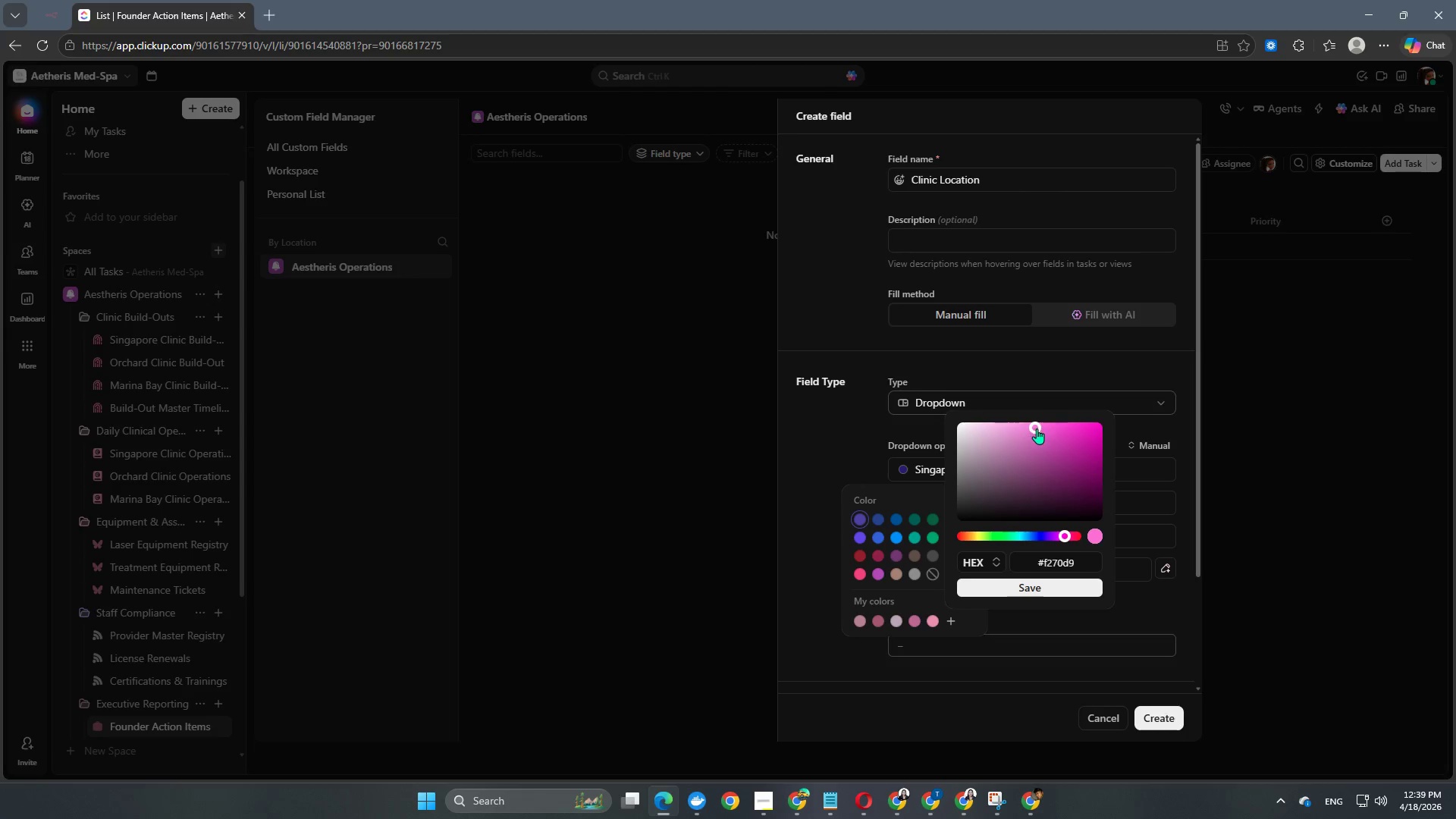 
left_click_drag(start_coordinate=[1037, 428], to_coordinate=[994, 448])
 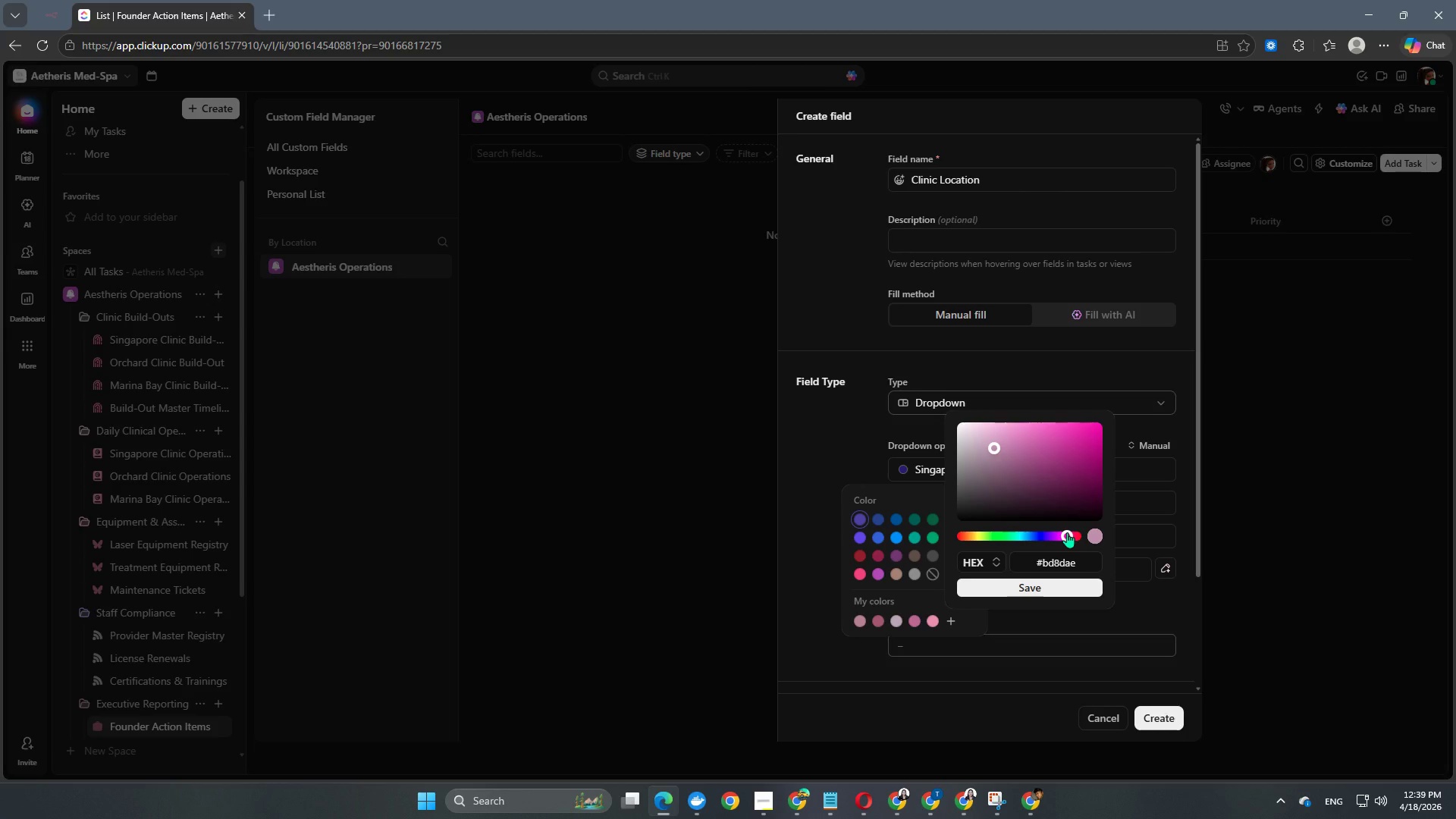 
left_click([1042, 453])
 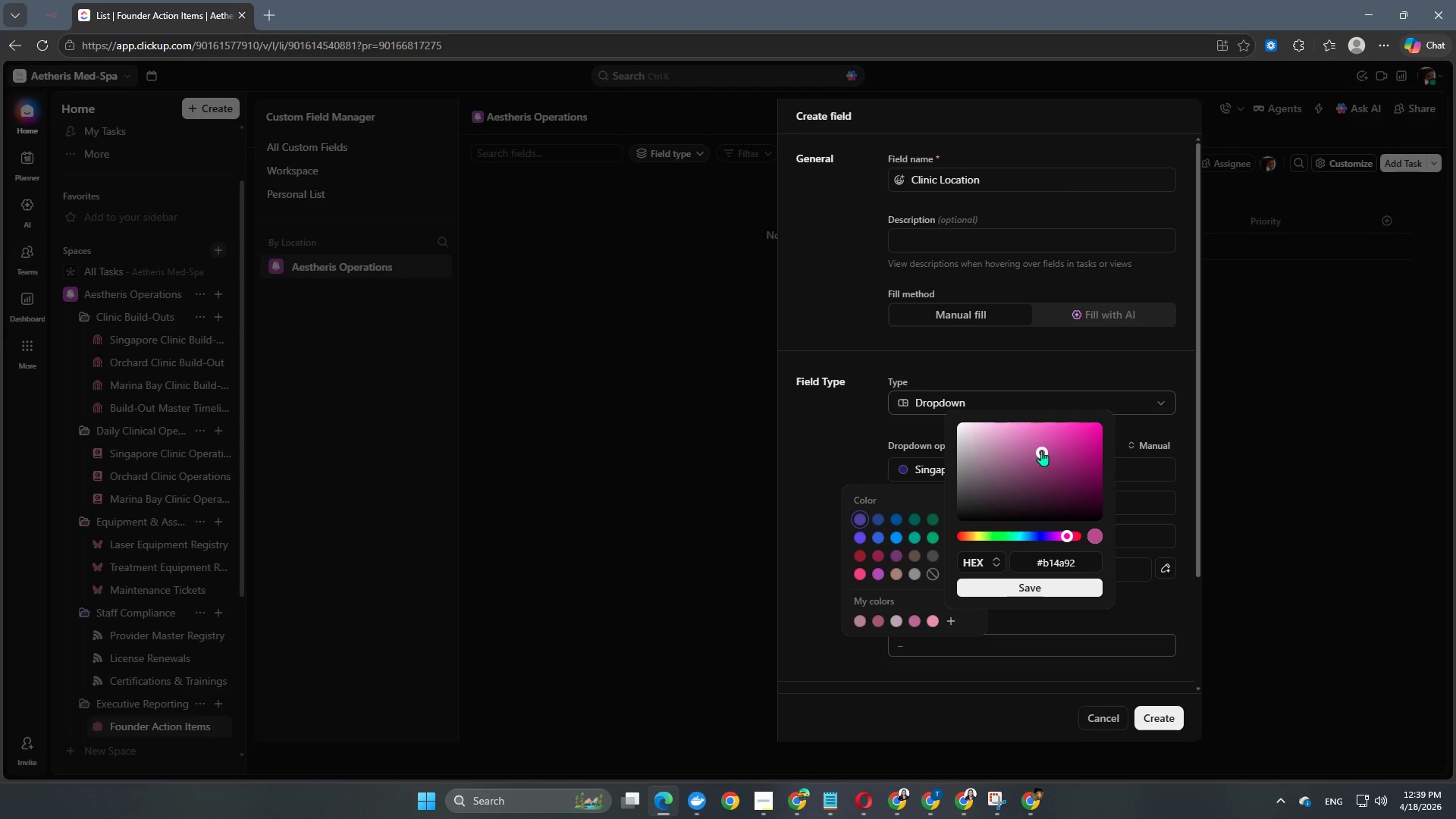 
left_click_drag(start_coordinate=[1041, 450], to_coordinate=[1030, 440])
 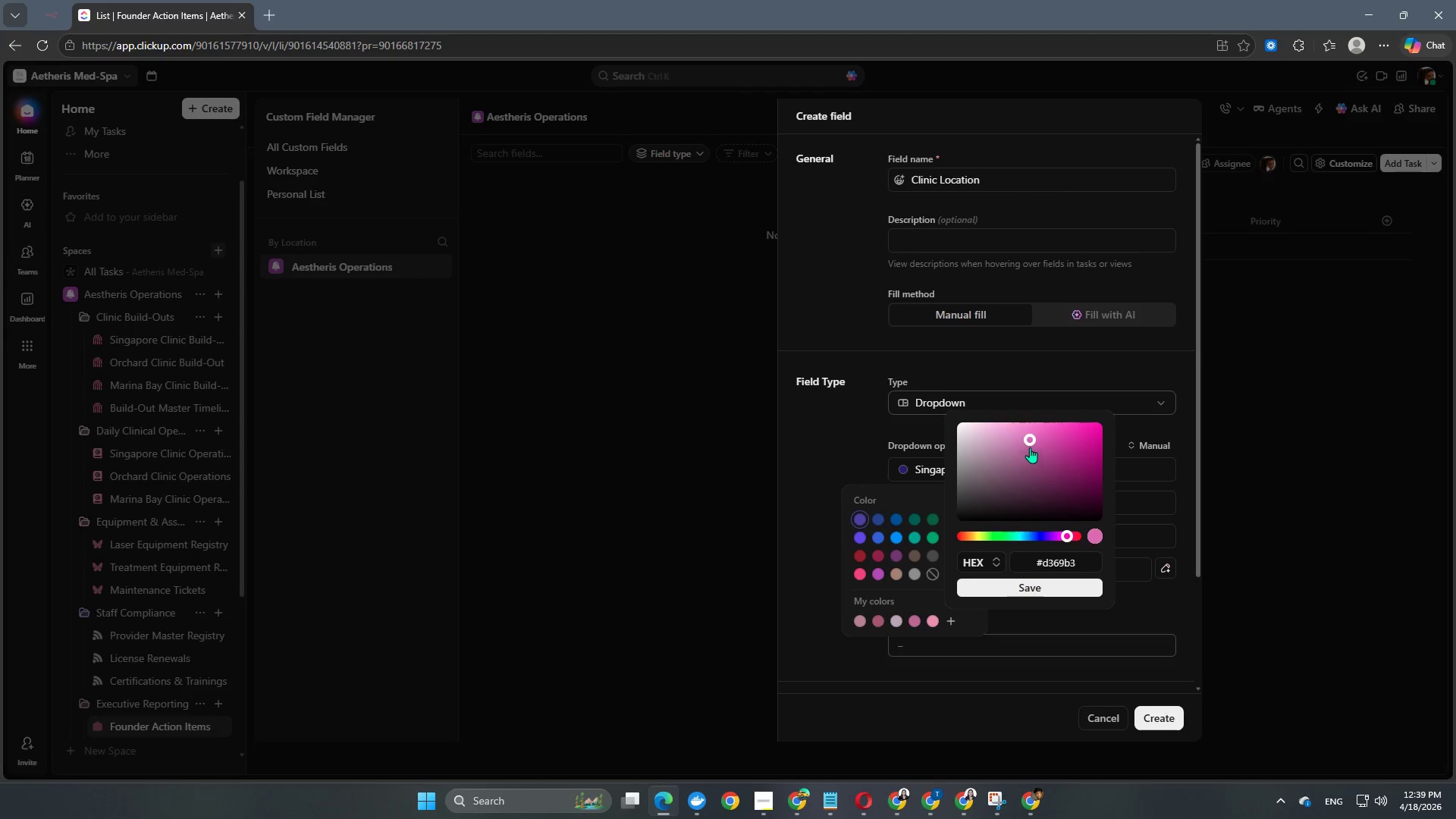 
left_click_drag(start_coordinate=[1033, 435], to_coordinate=[999, 437])
 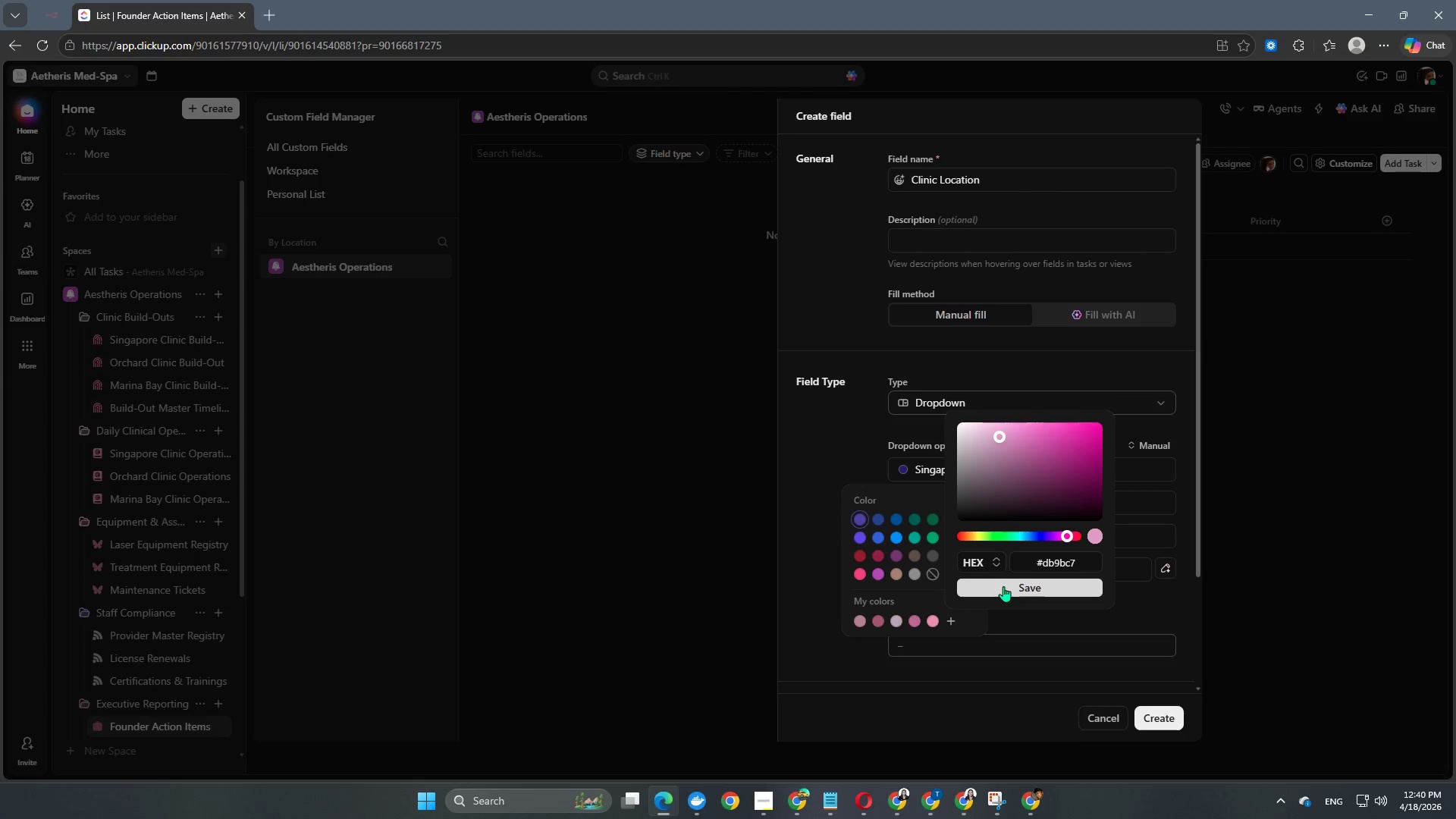 
left_click([1003, 586])
 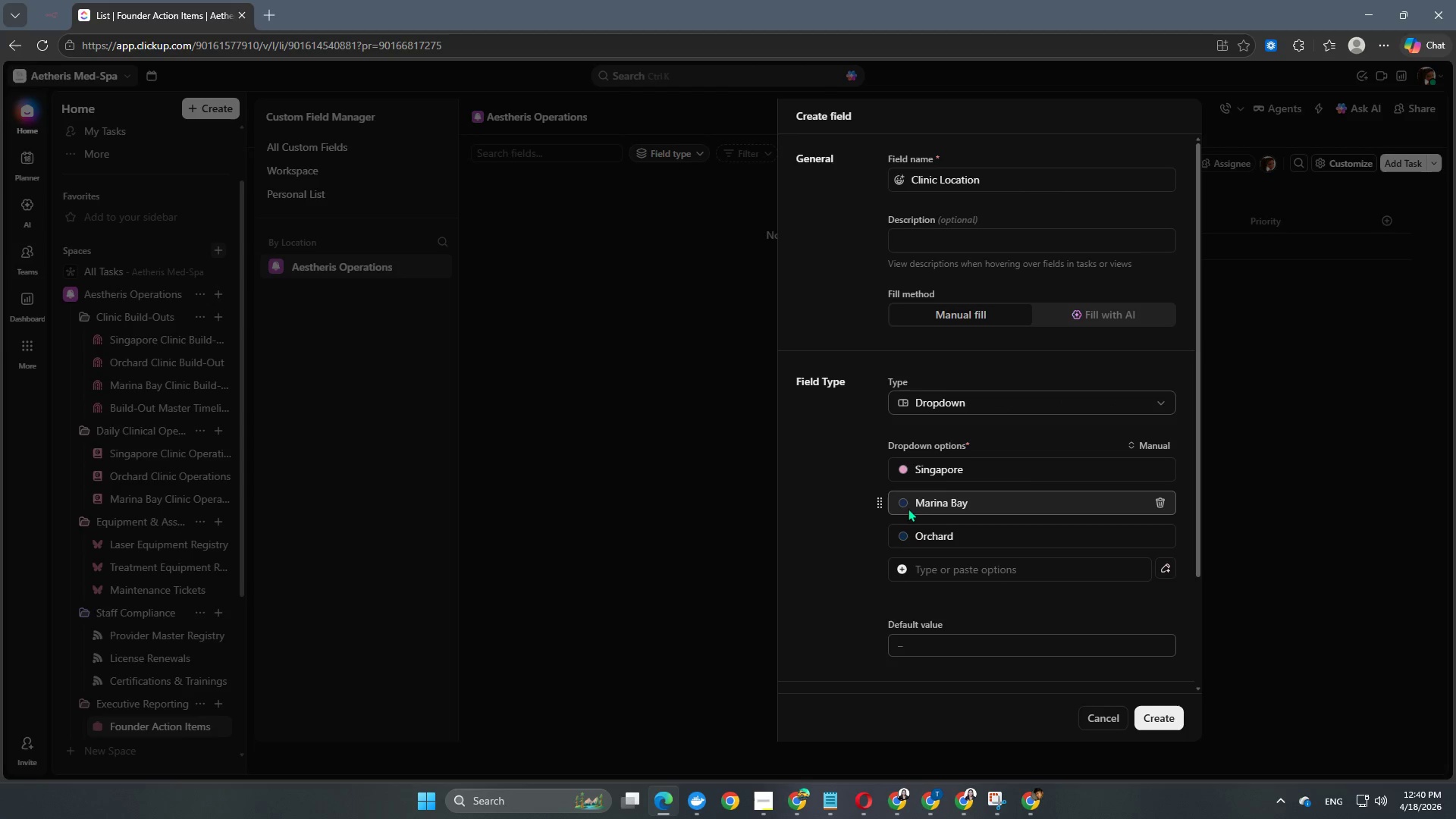 
left_click([899, 504])
 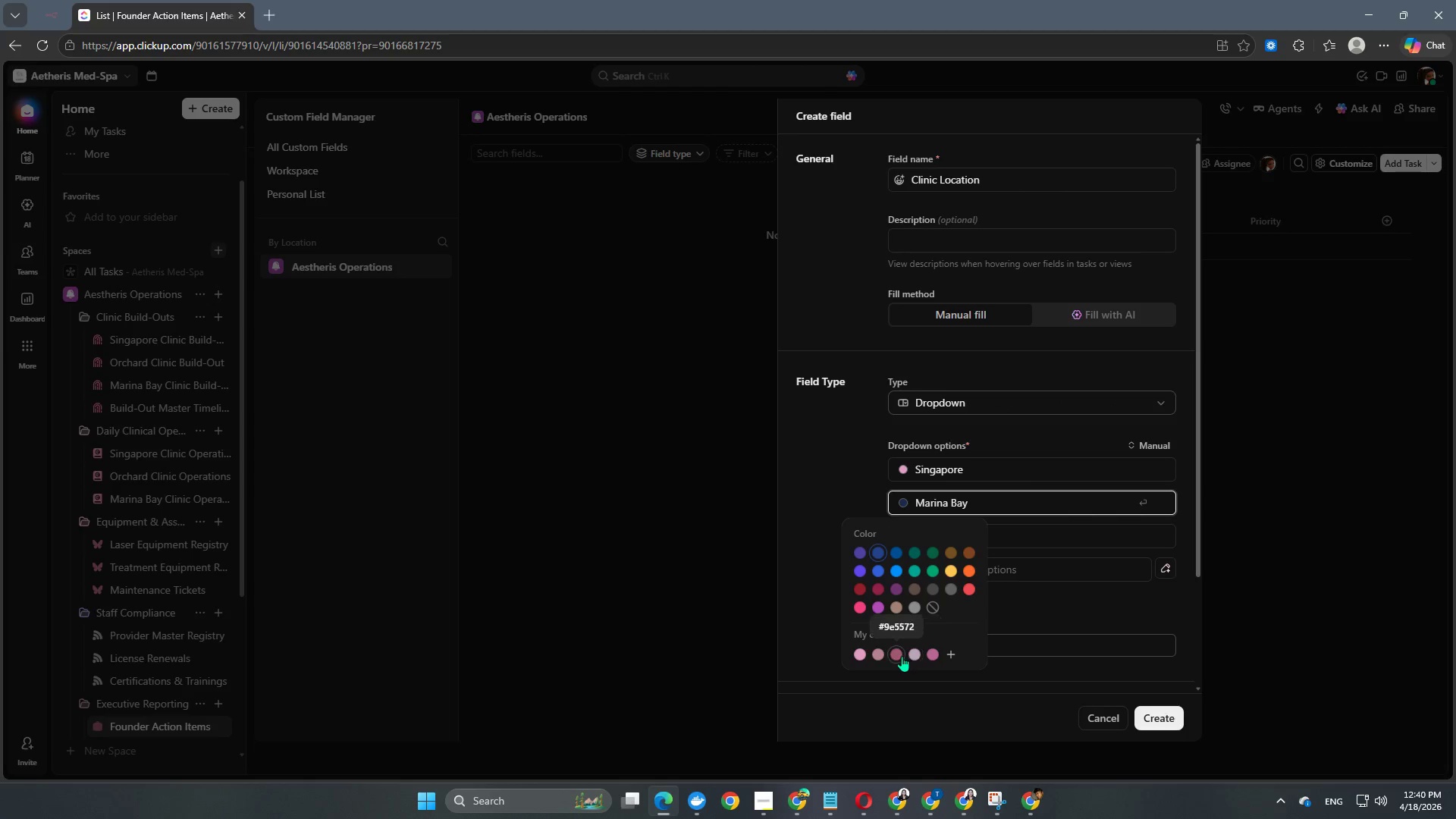 
left_click([915, 657])
 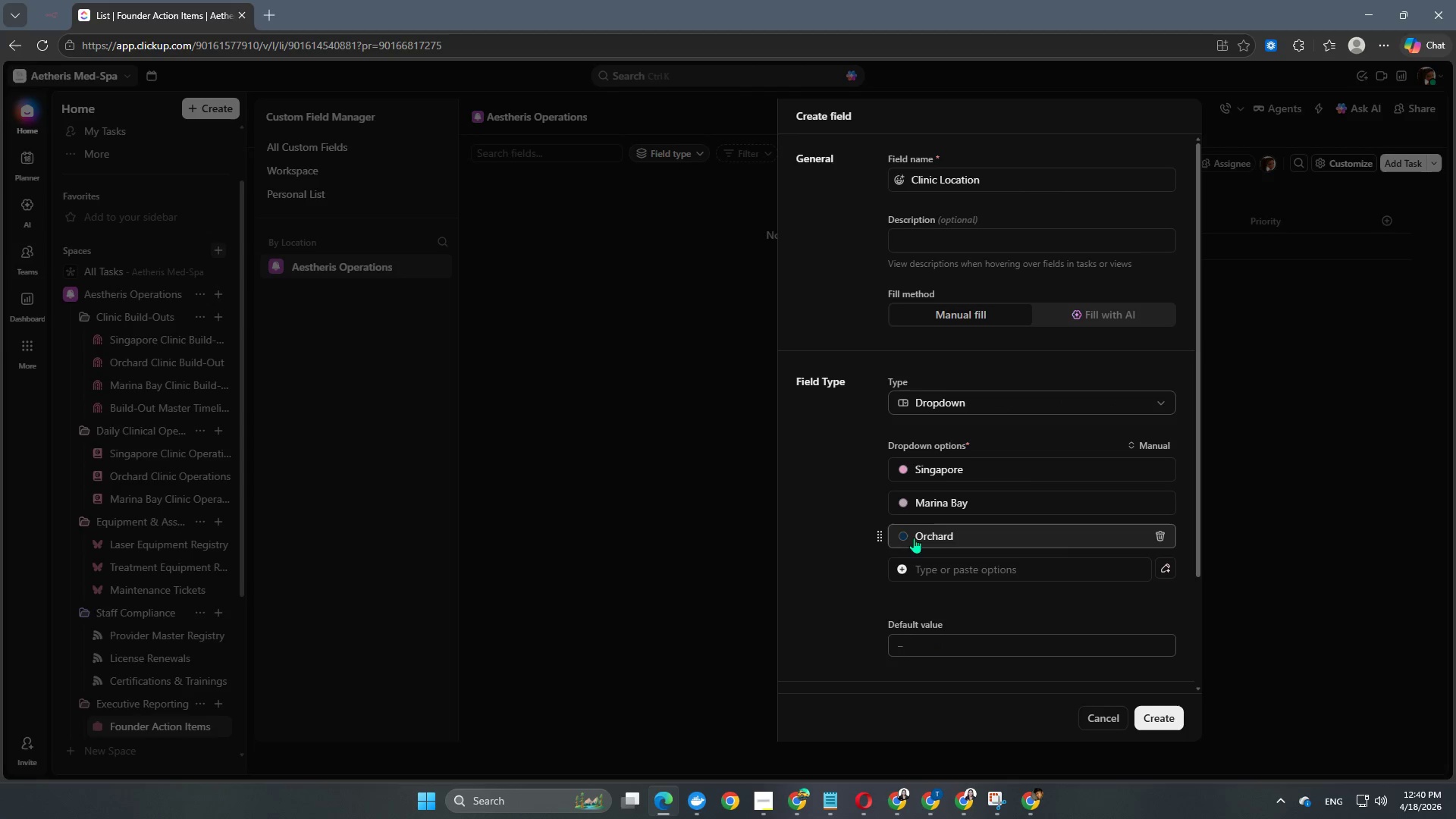 
left_click([906, 535])
 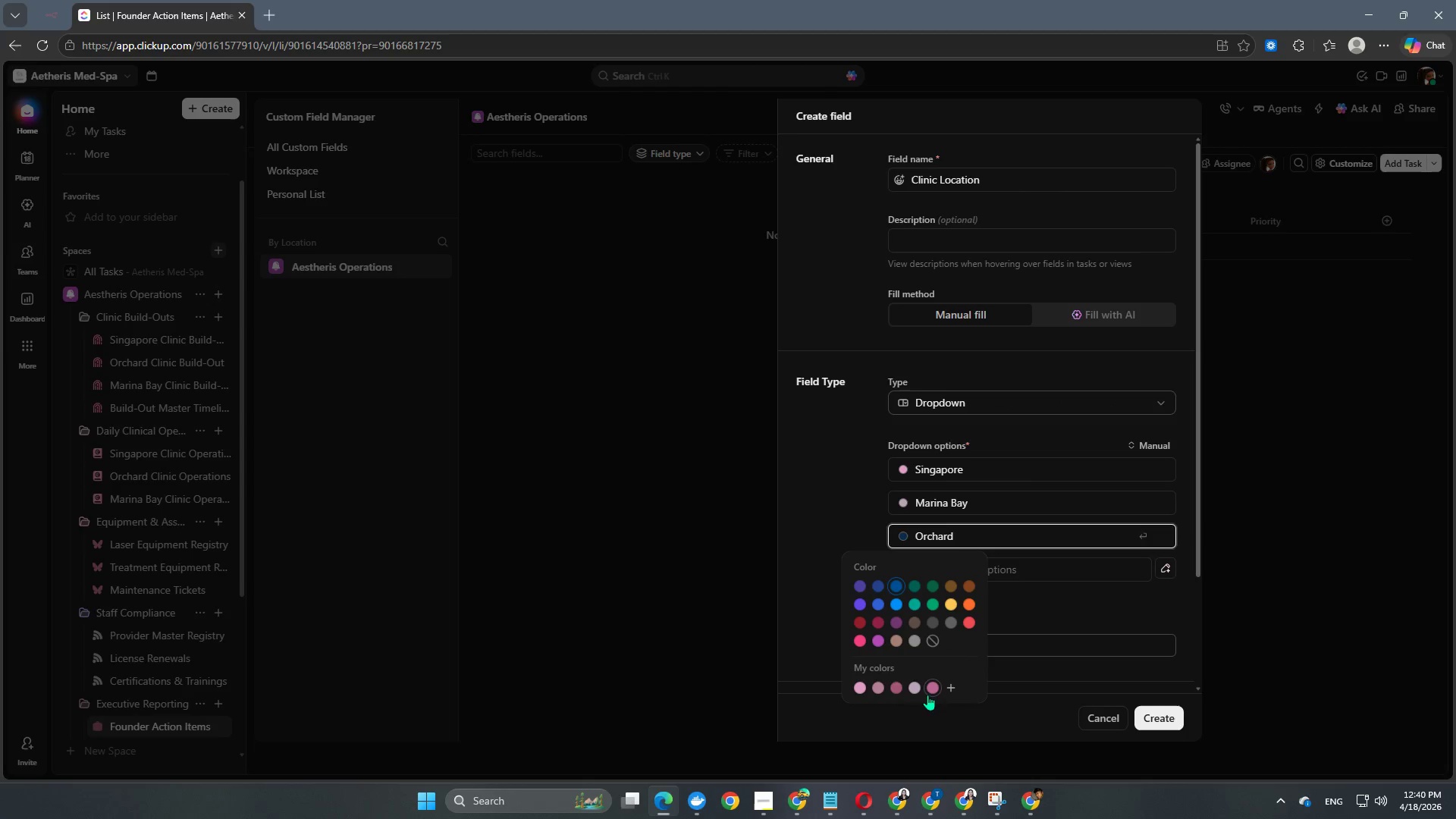 
left_click([931, 692])
 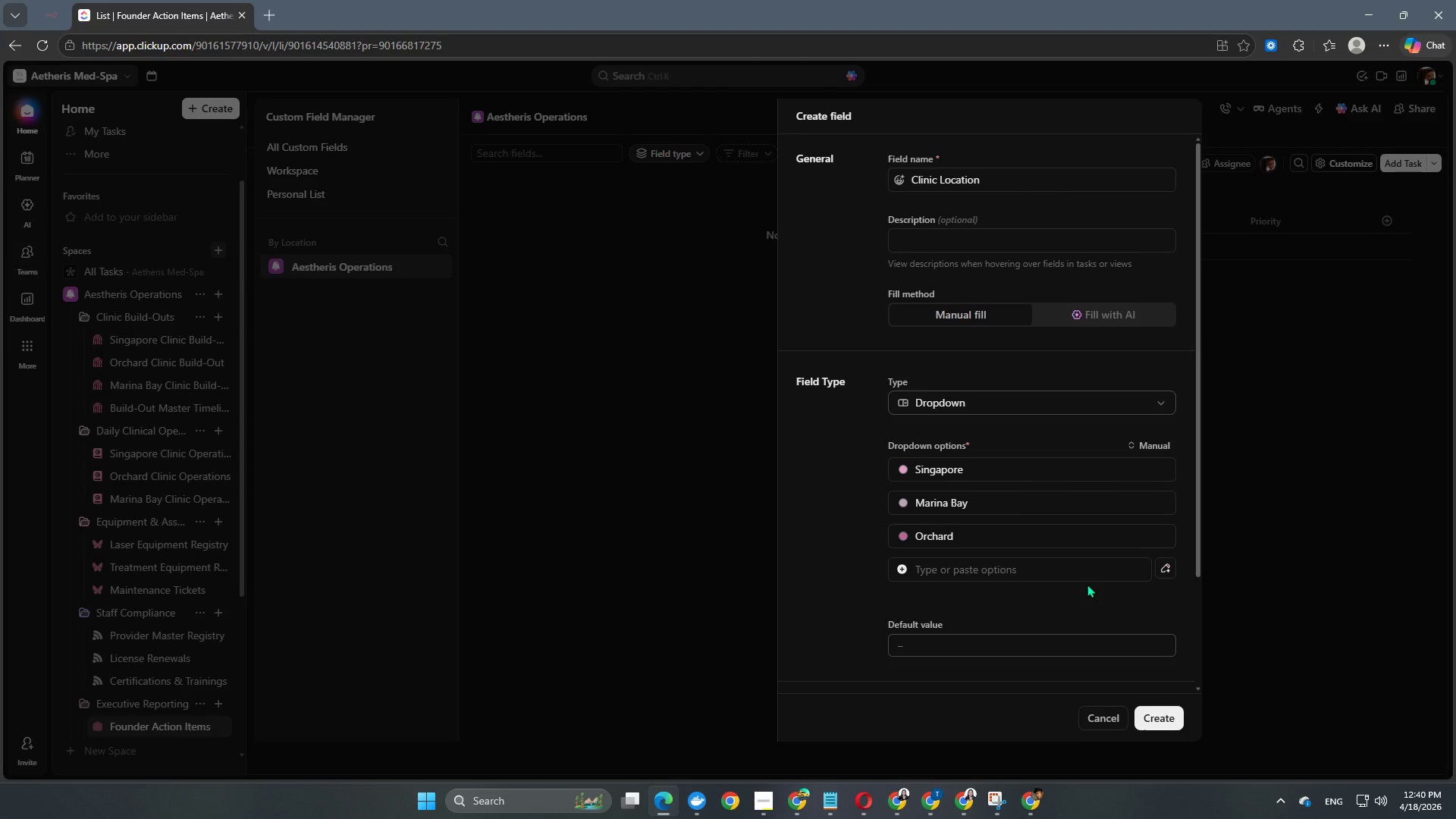 
scroll: coordinate [1087, 584], scroll_direction: up, amount: 4.0
 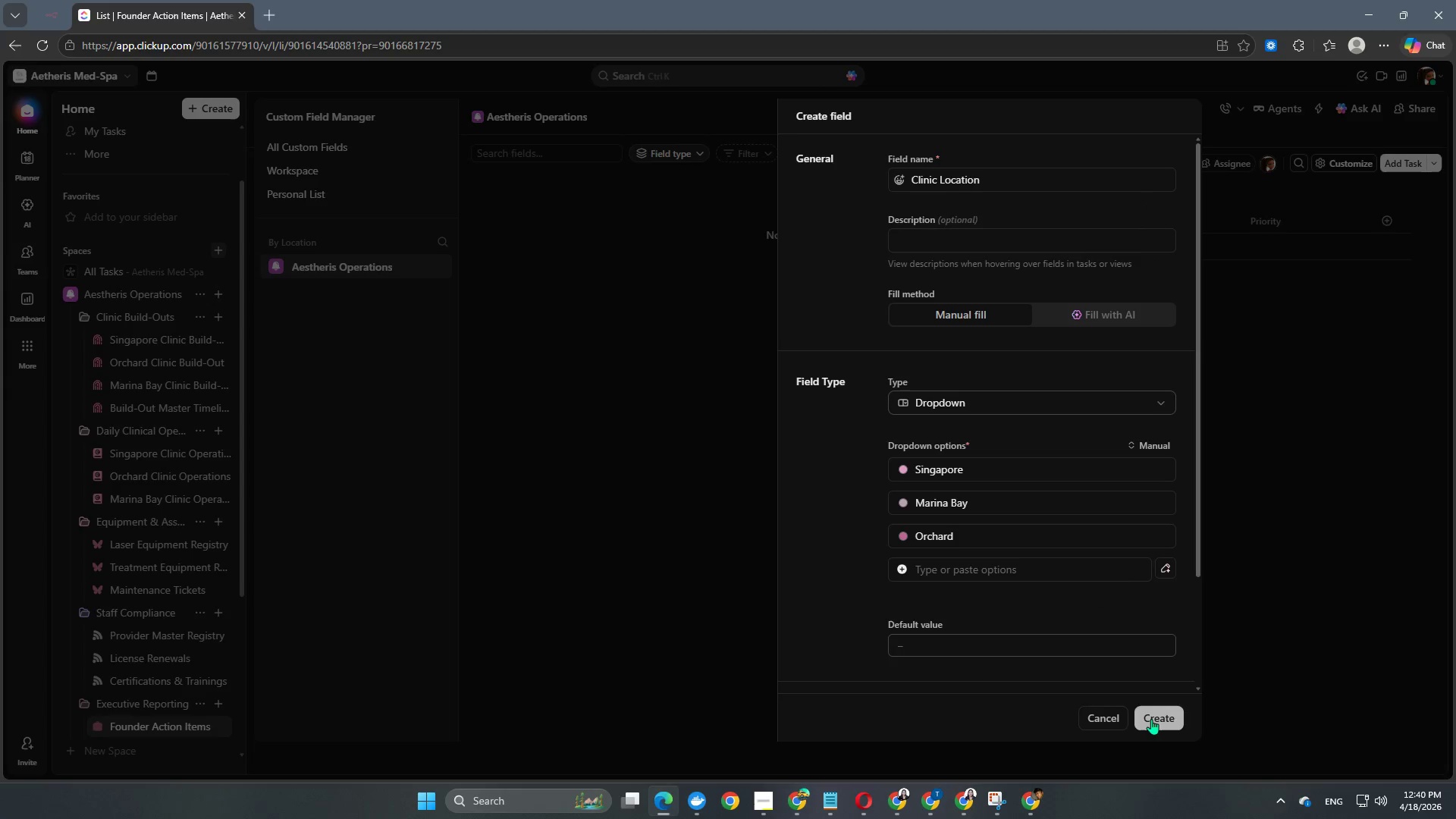 
left_click([1152, 719])
 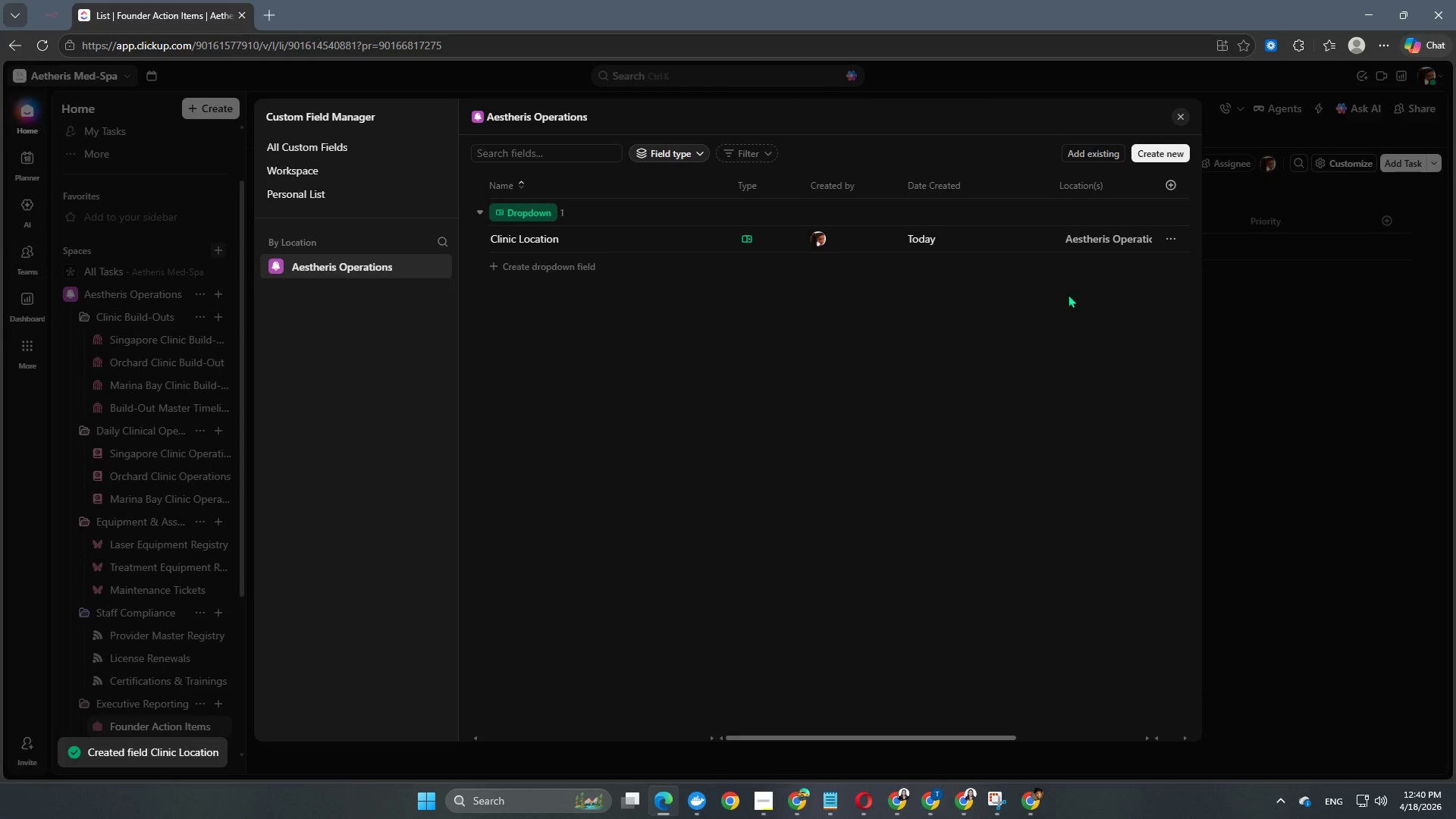 
wait(8.39)
 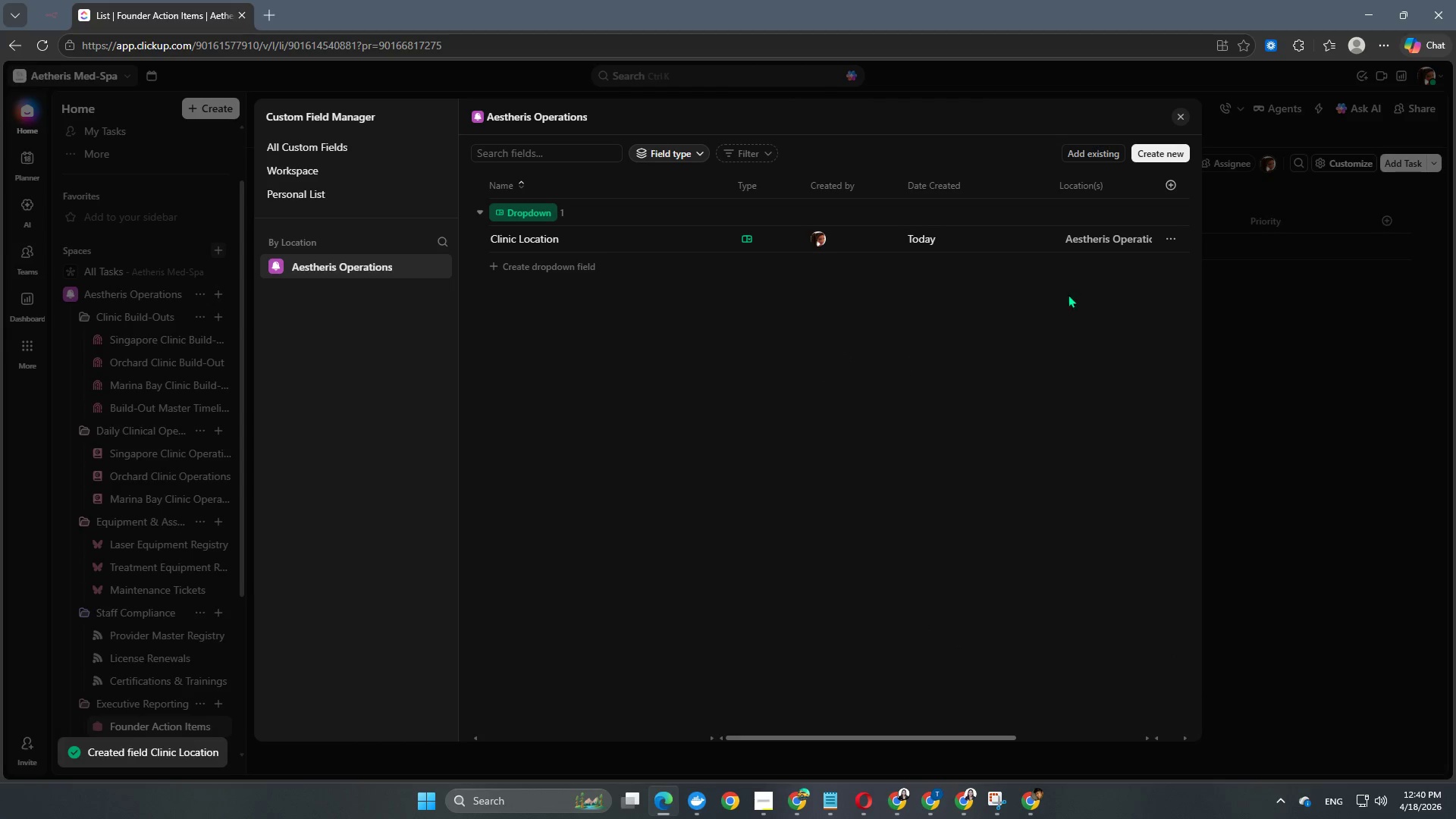 
left_click([1140, 158])
 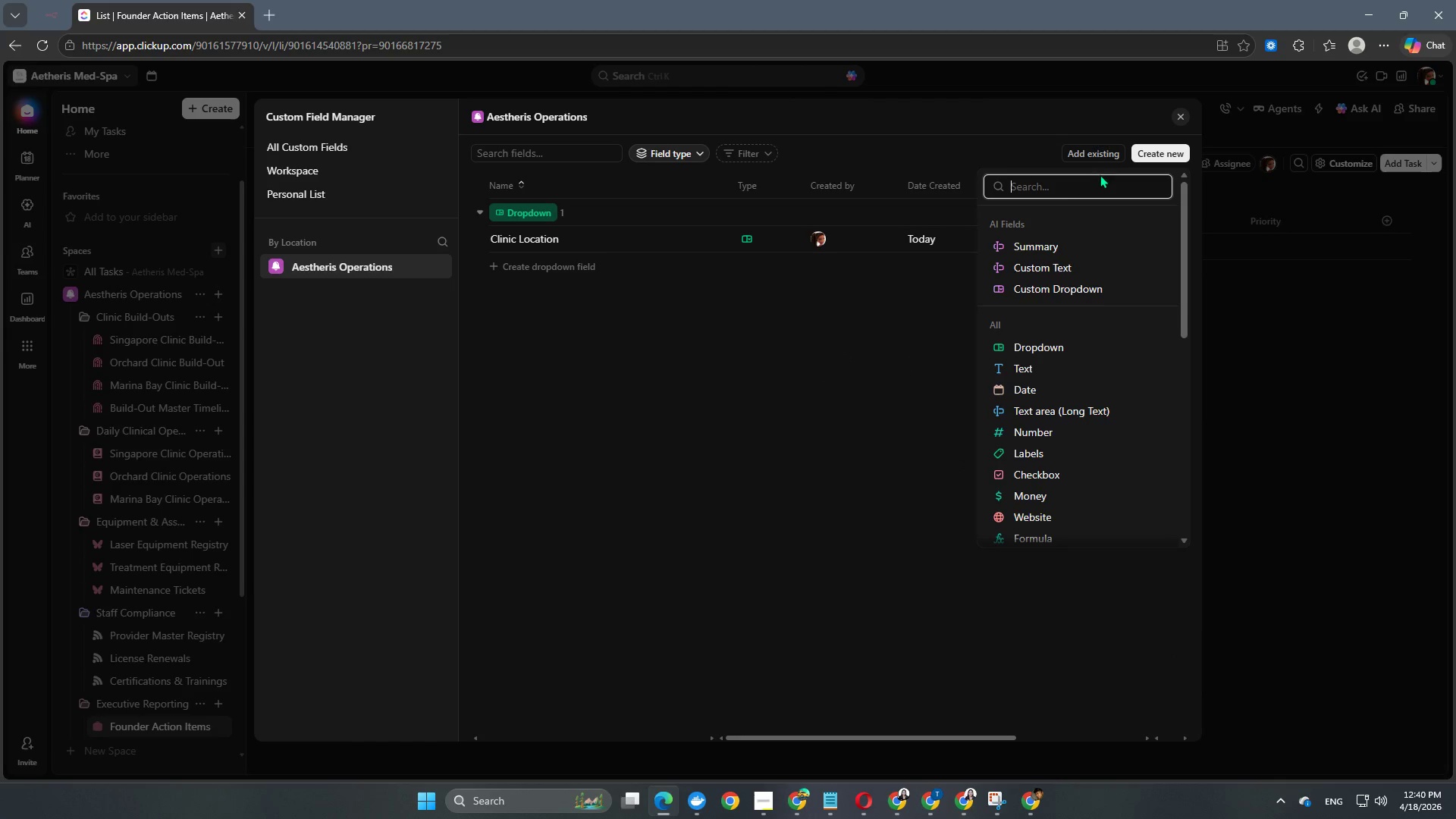 
left_click([959, 418])
 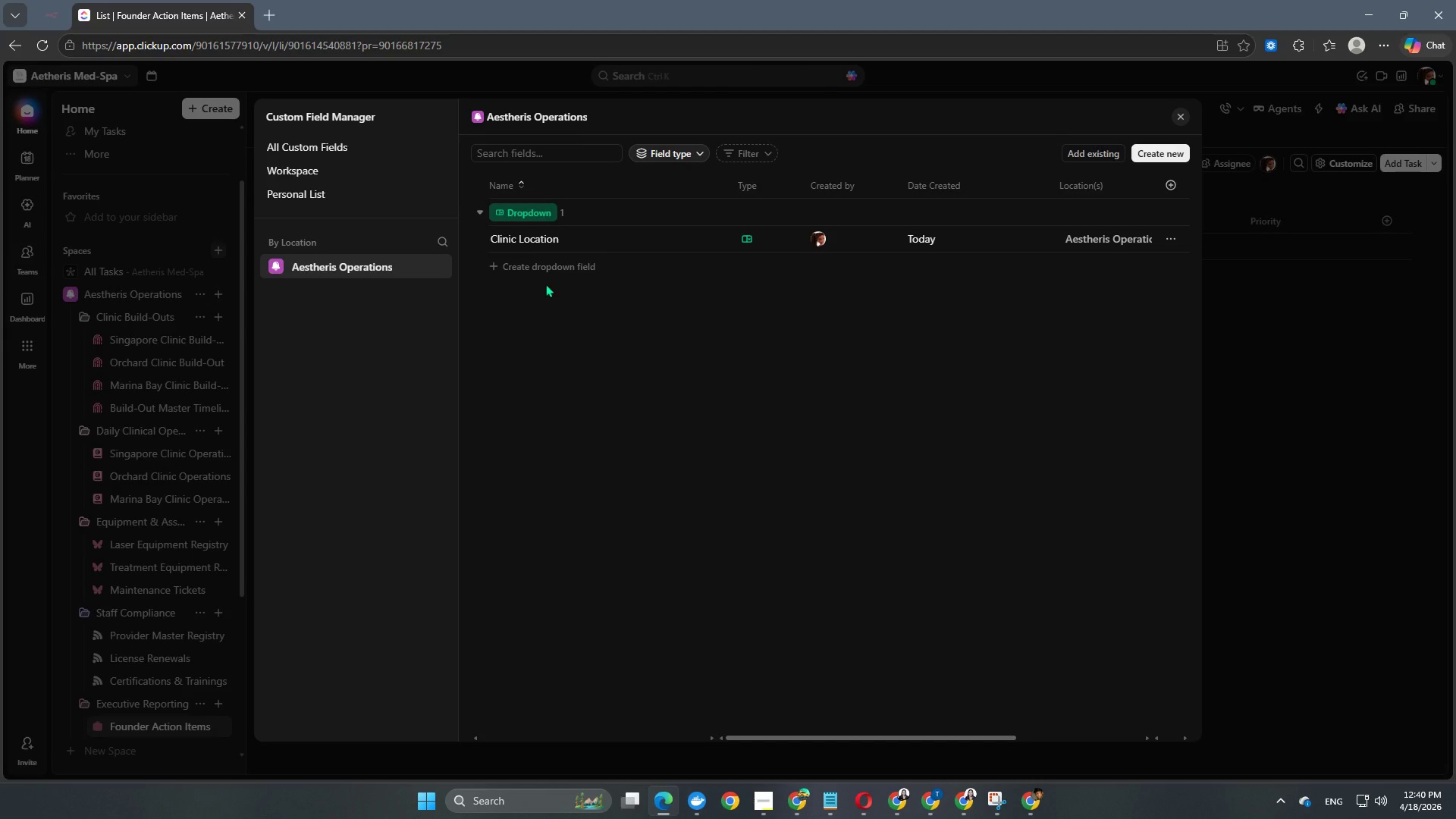 
left_click([540, 270])
 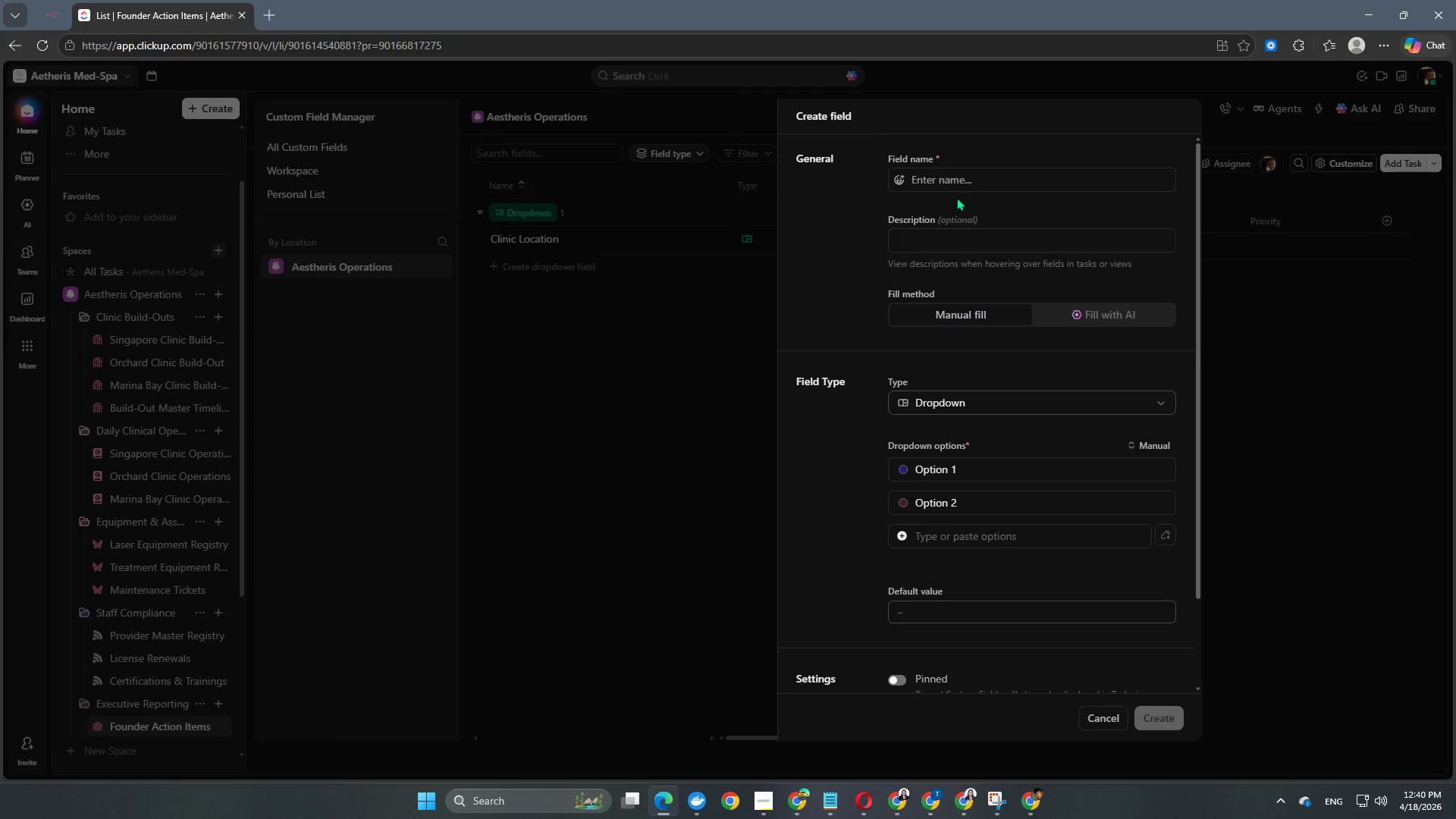 
left_click([960, 184])
 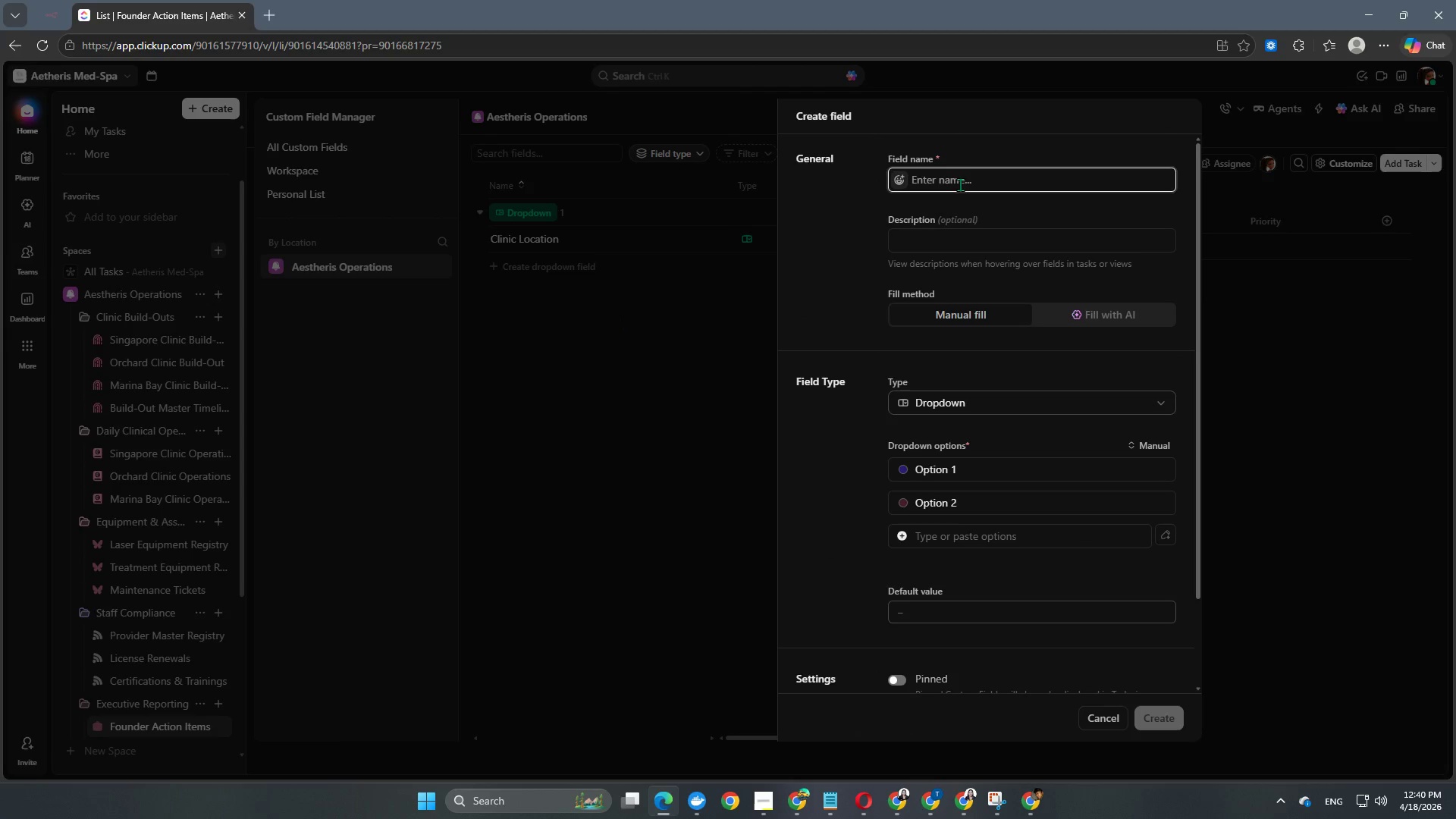 
type(Department)
 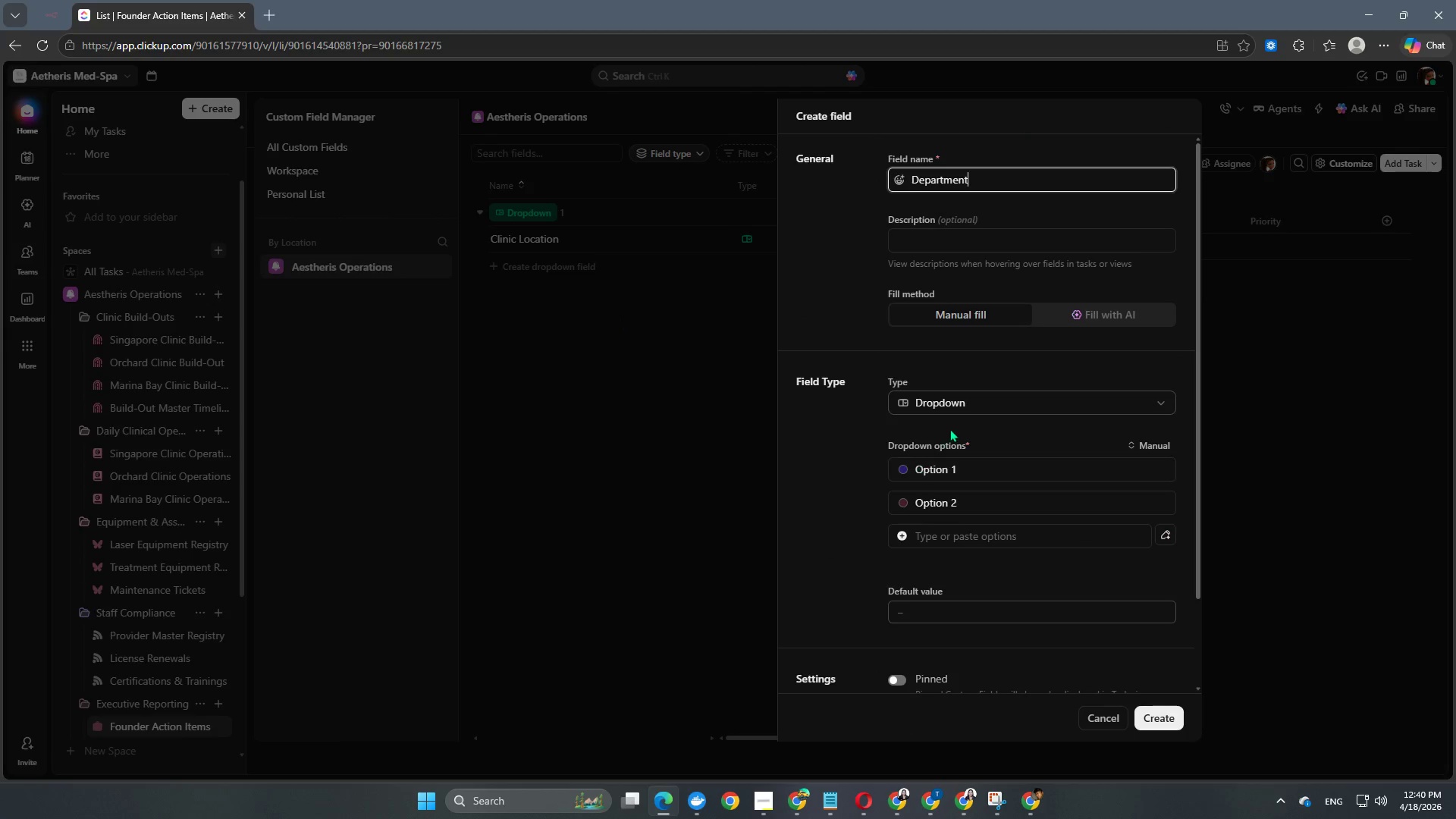 
left_click([949, 463])
 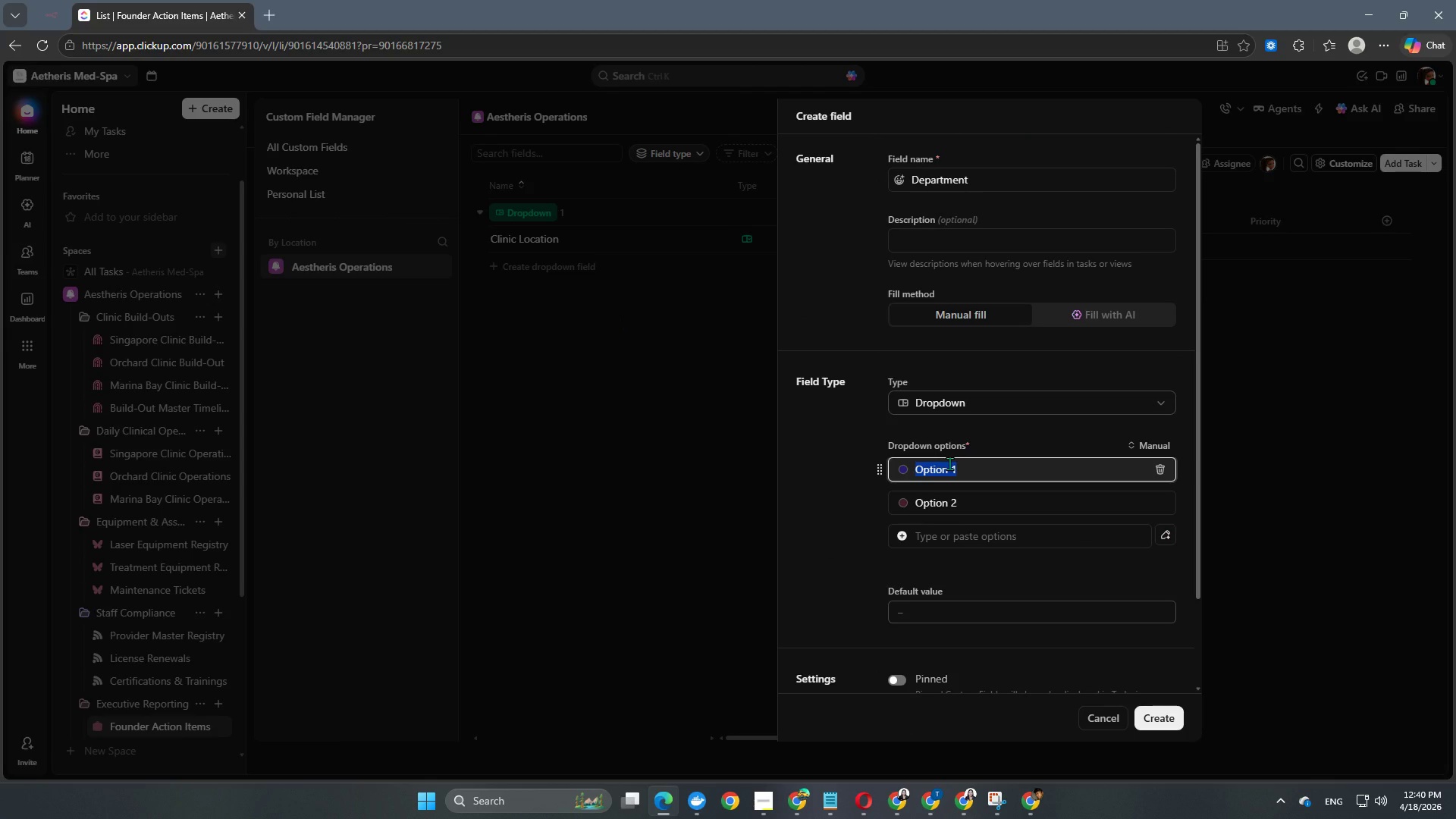 
type(Build-Out)
 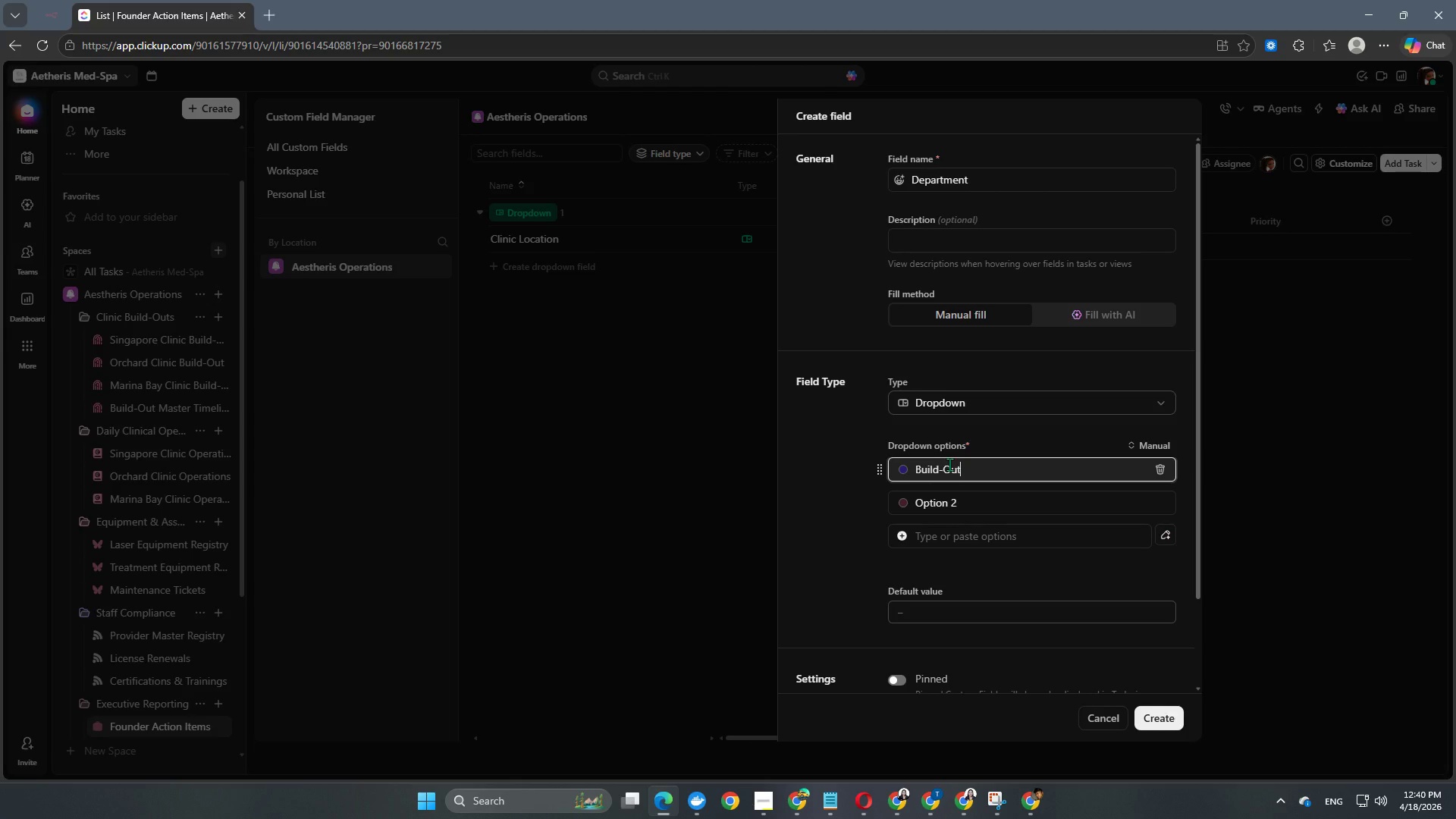 
key(Enter)
 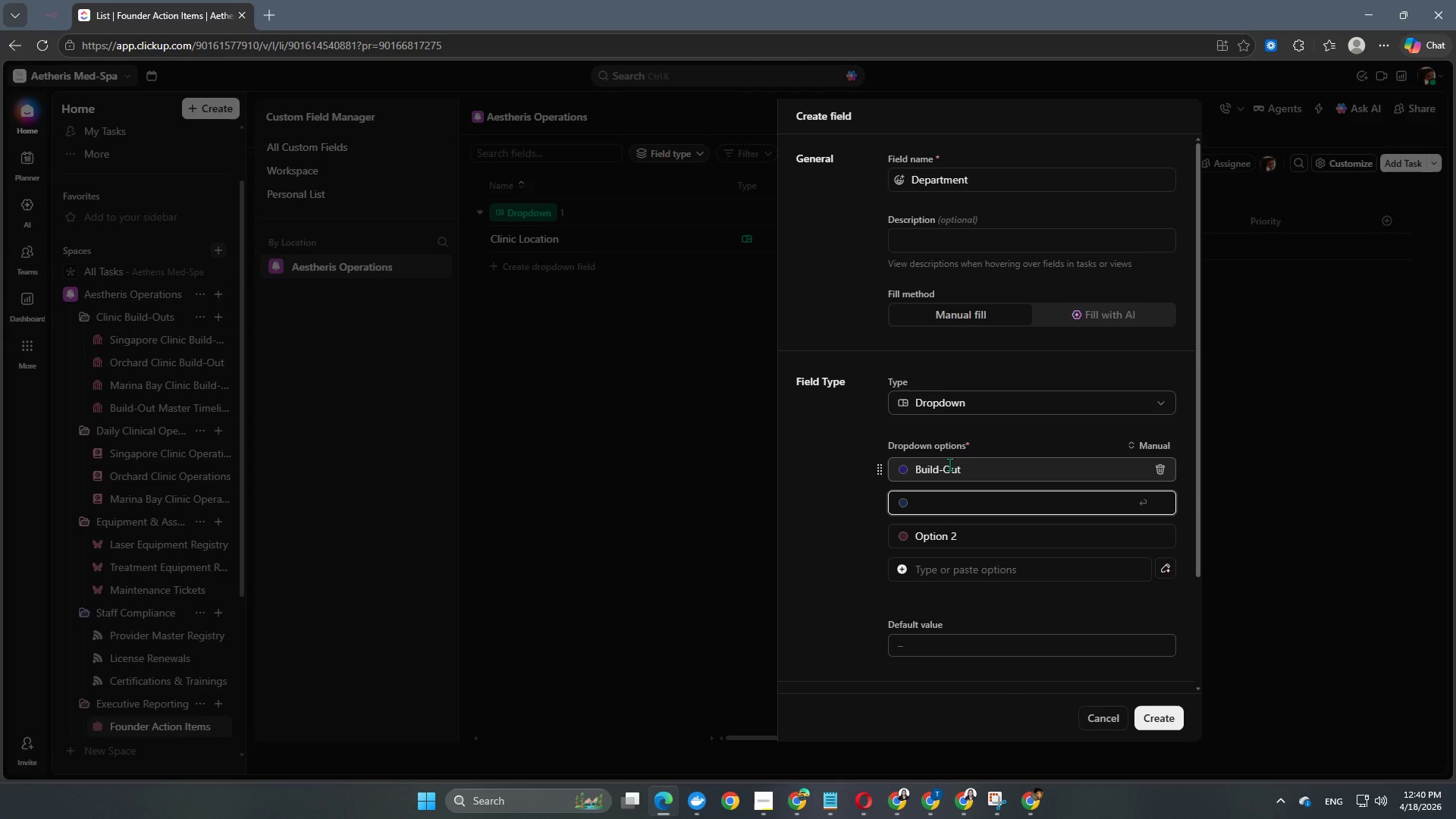 
type(Operations)
 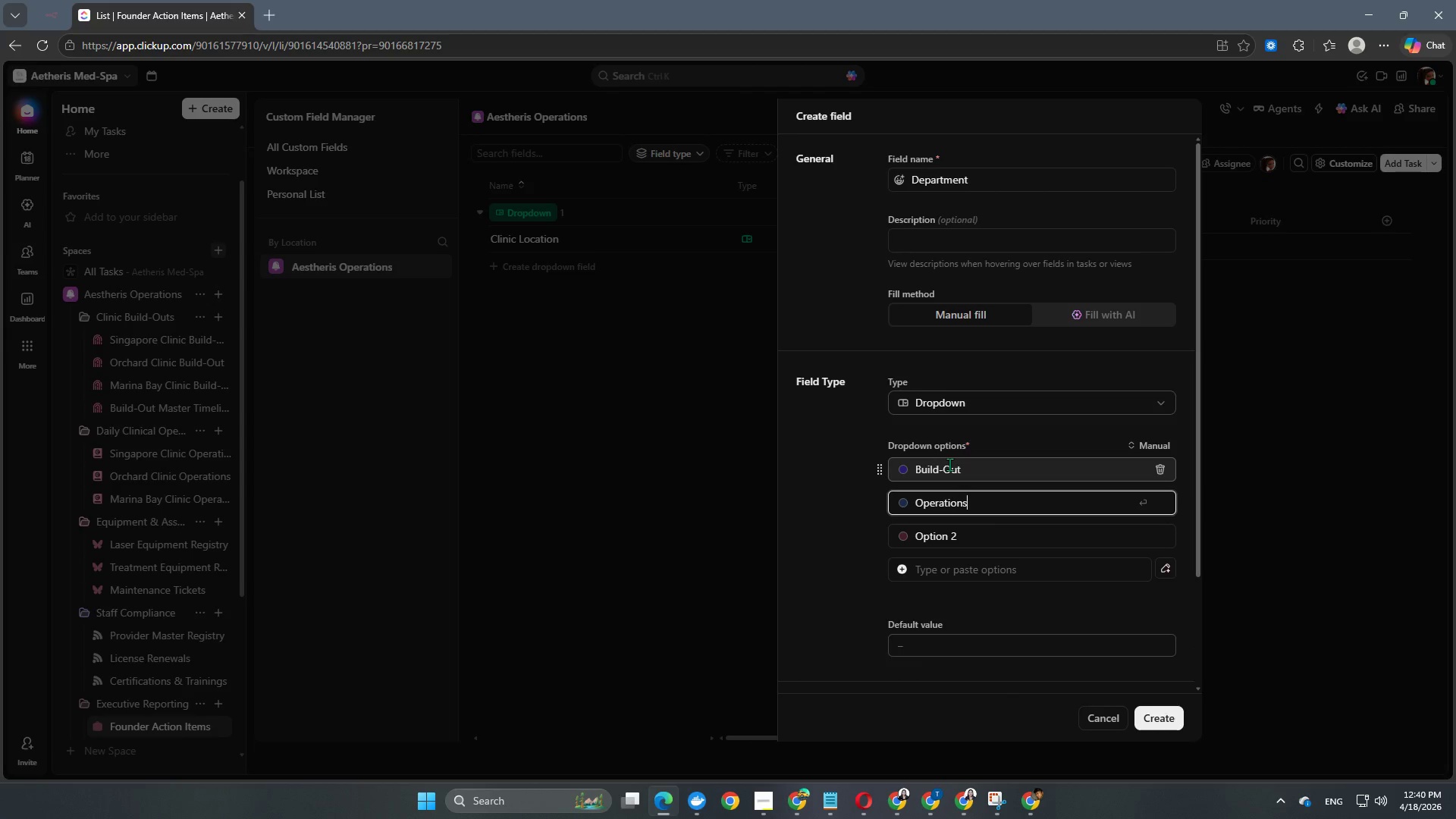 
key(Enter)
 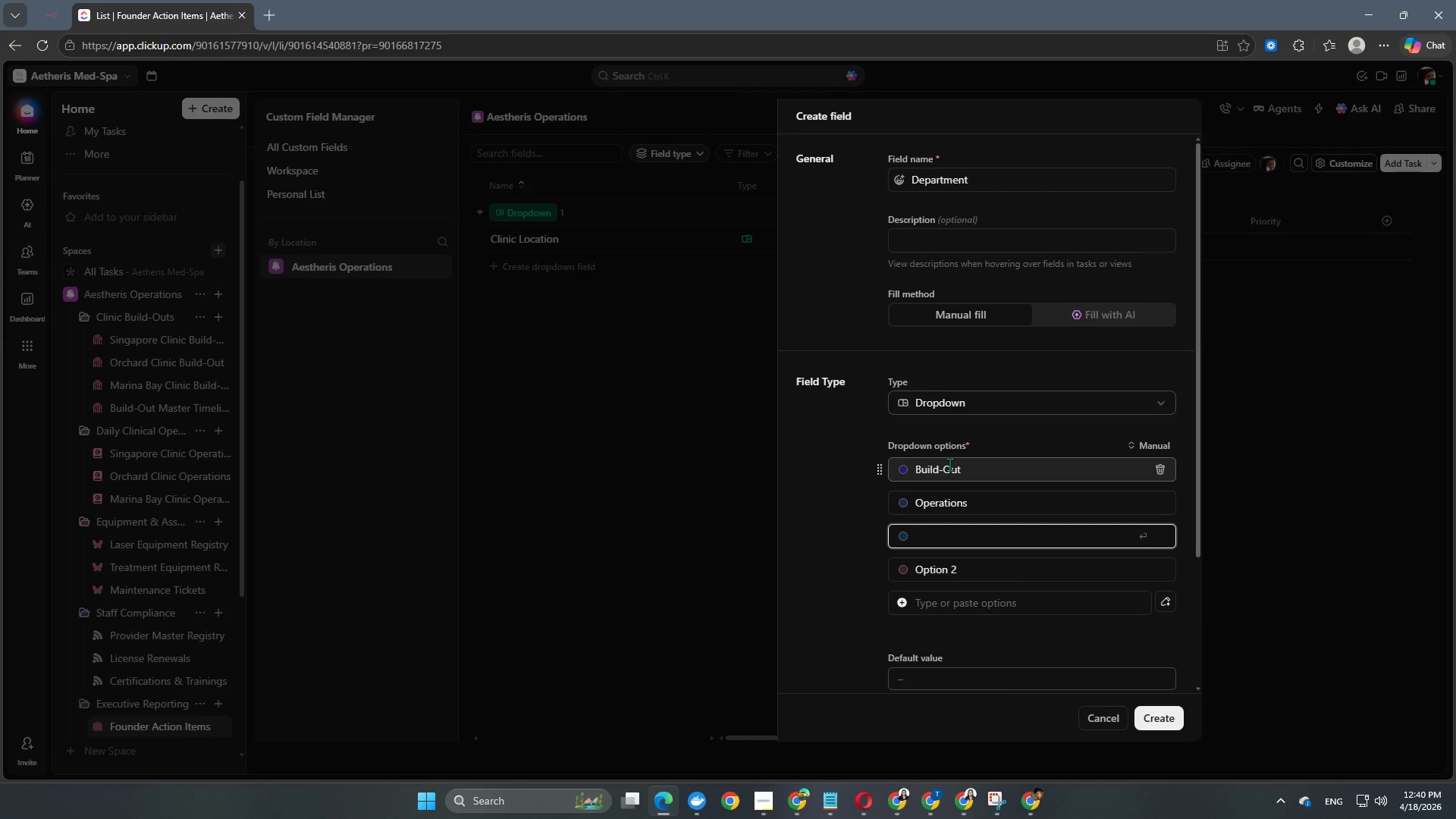 
type(Equipemen)
key(Backspace)
key(Backspace)
key(Backspace)
key(Backspace)
type(ment)
 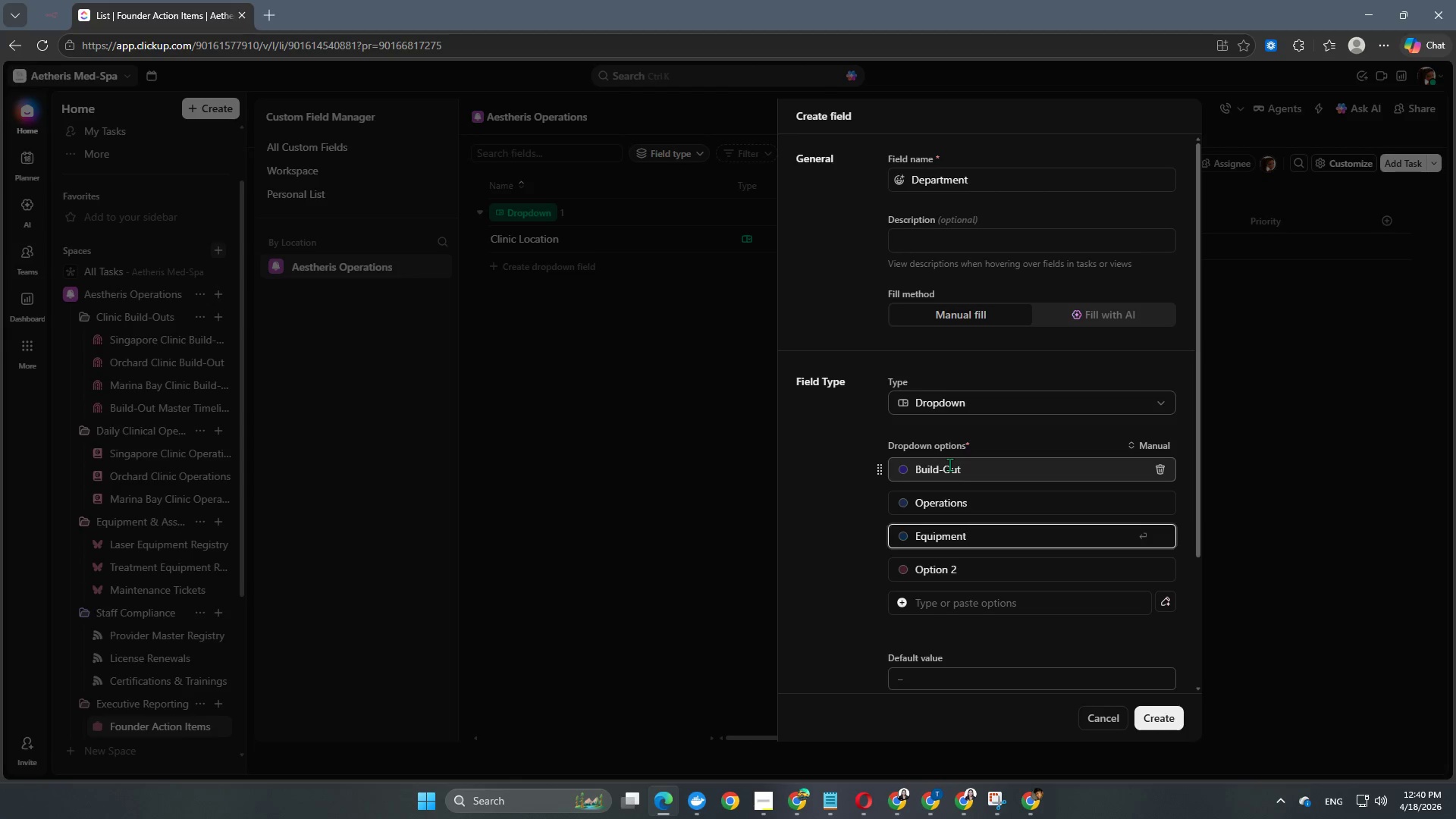 
key(Enter)
 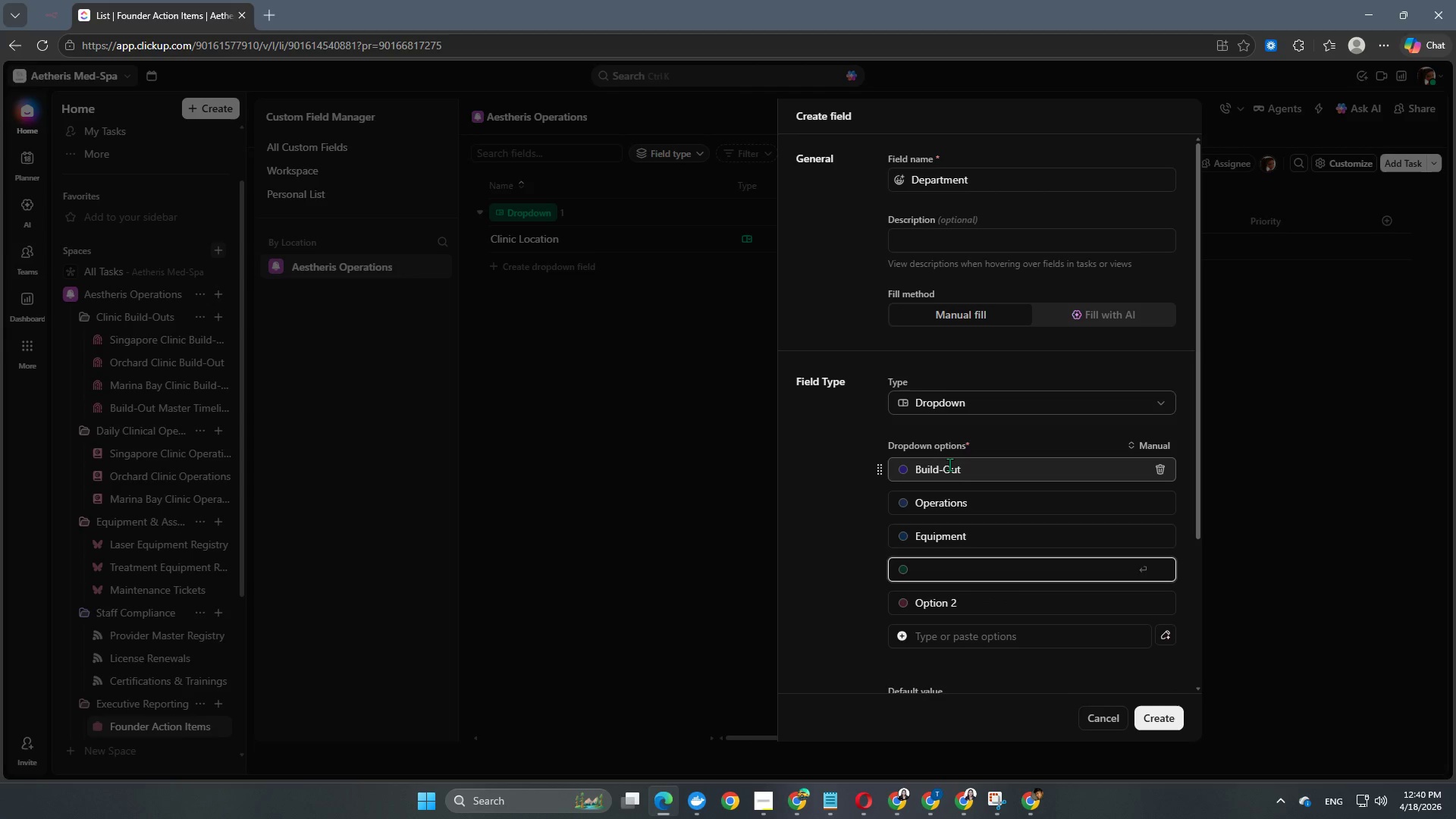 
type(Compliance)
 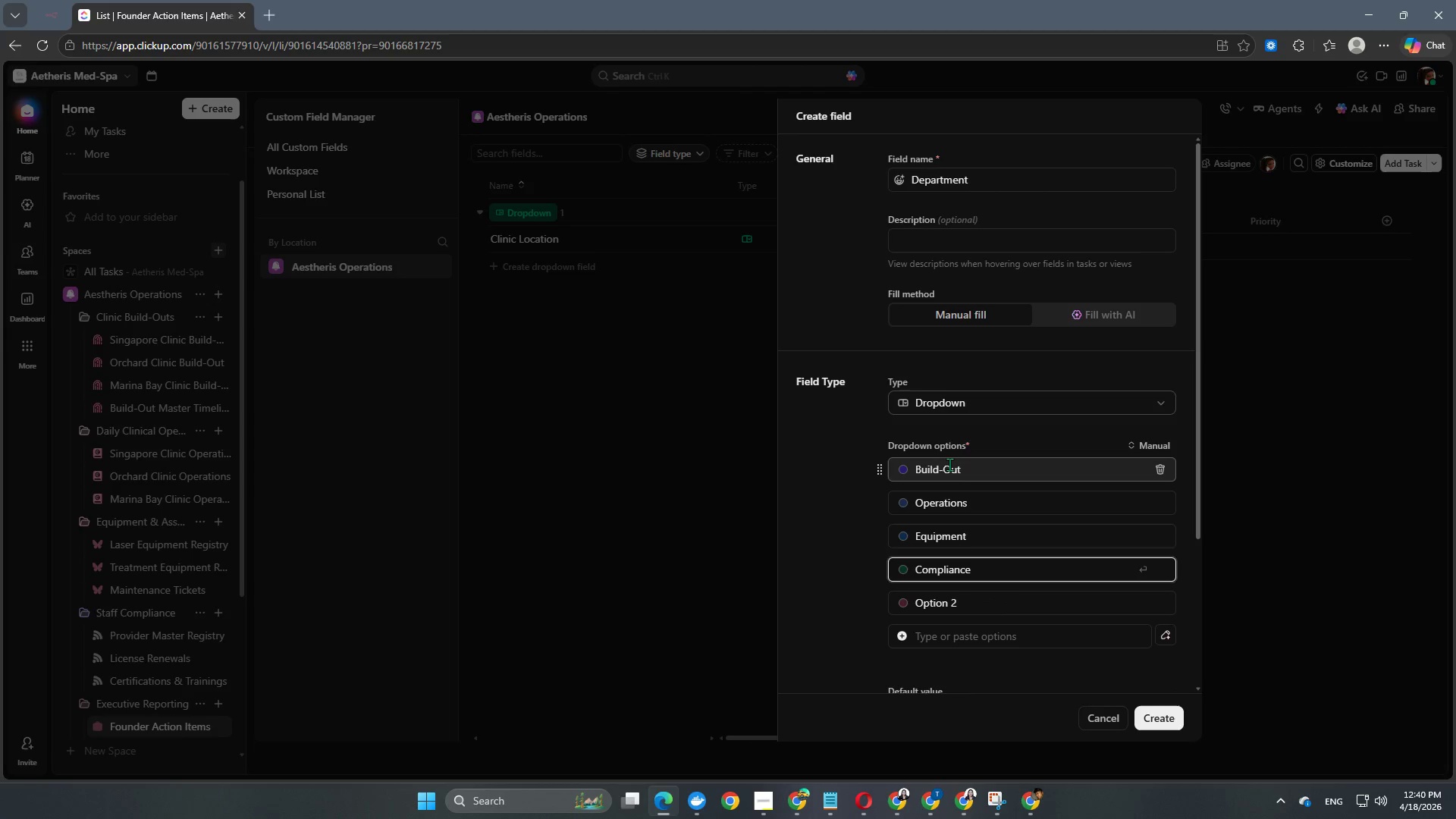 
key(Enter)
 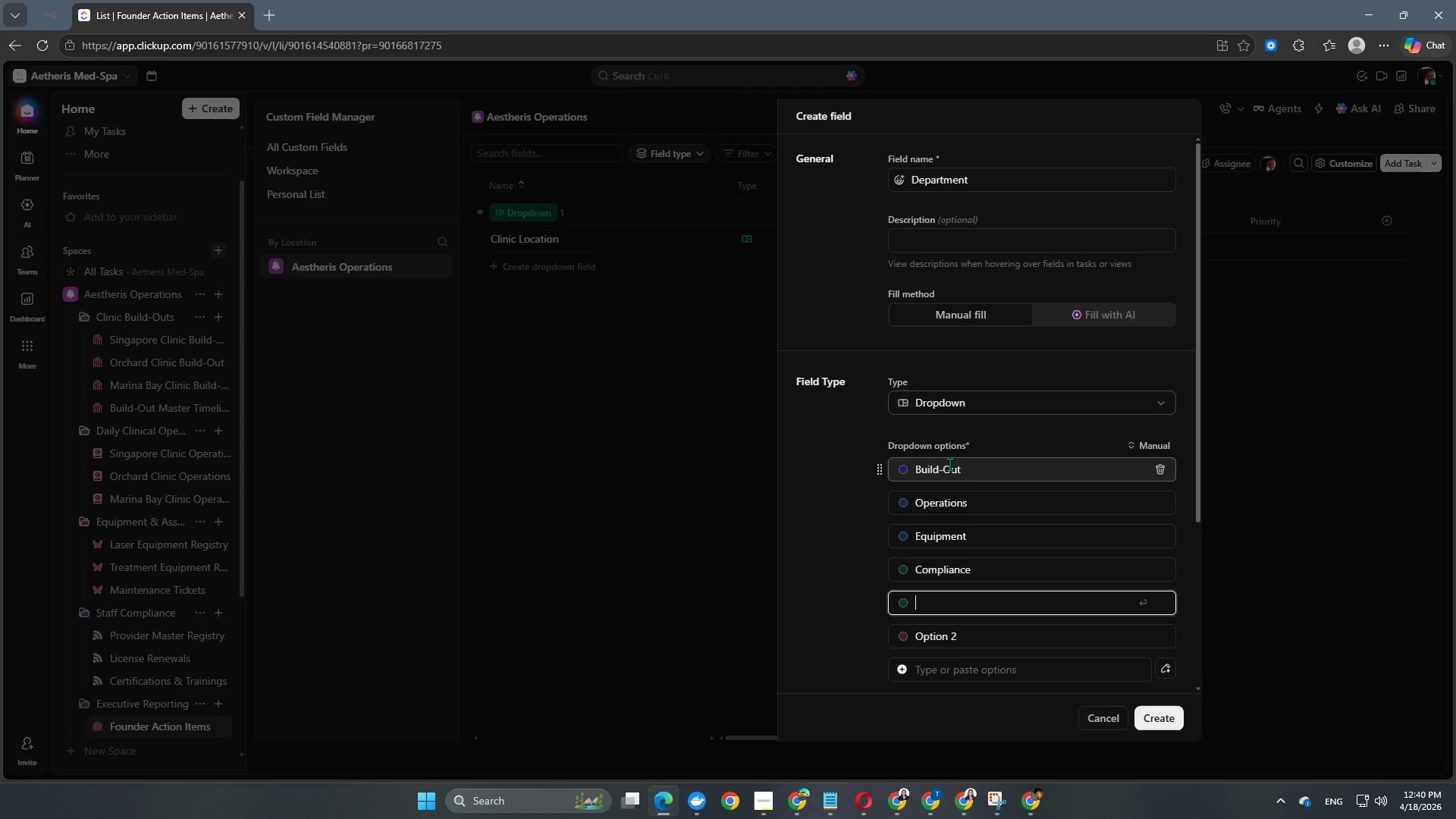 
type(Executive)
key(NumpadEnter)
 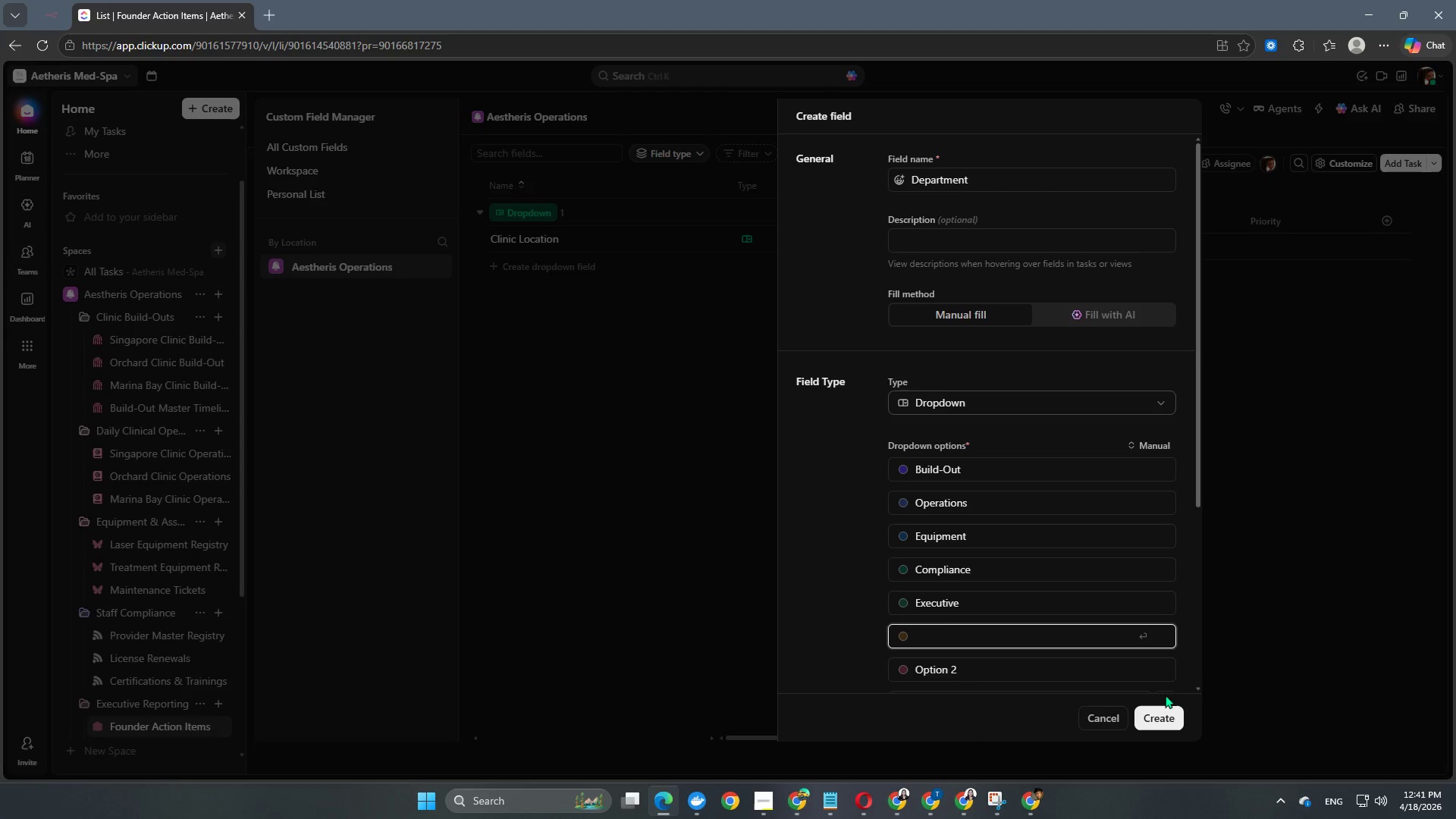 
left_click([1150, 673])
 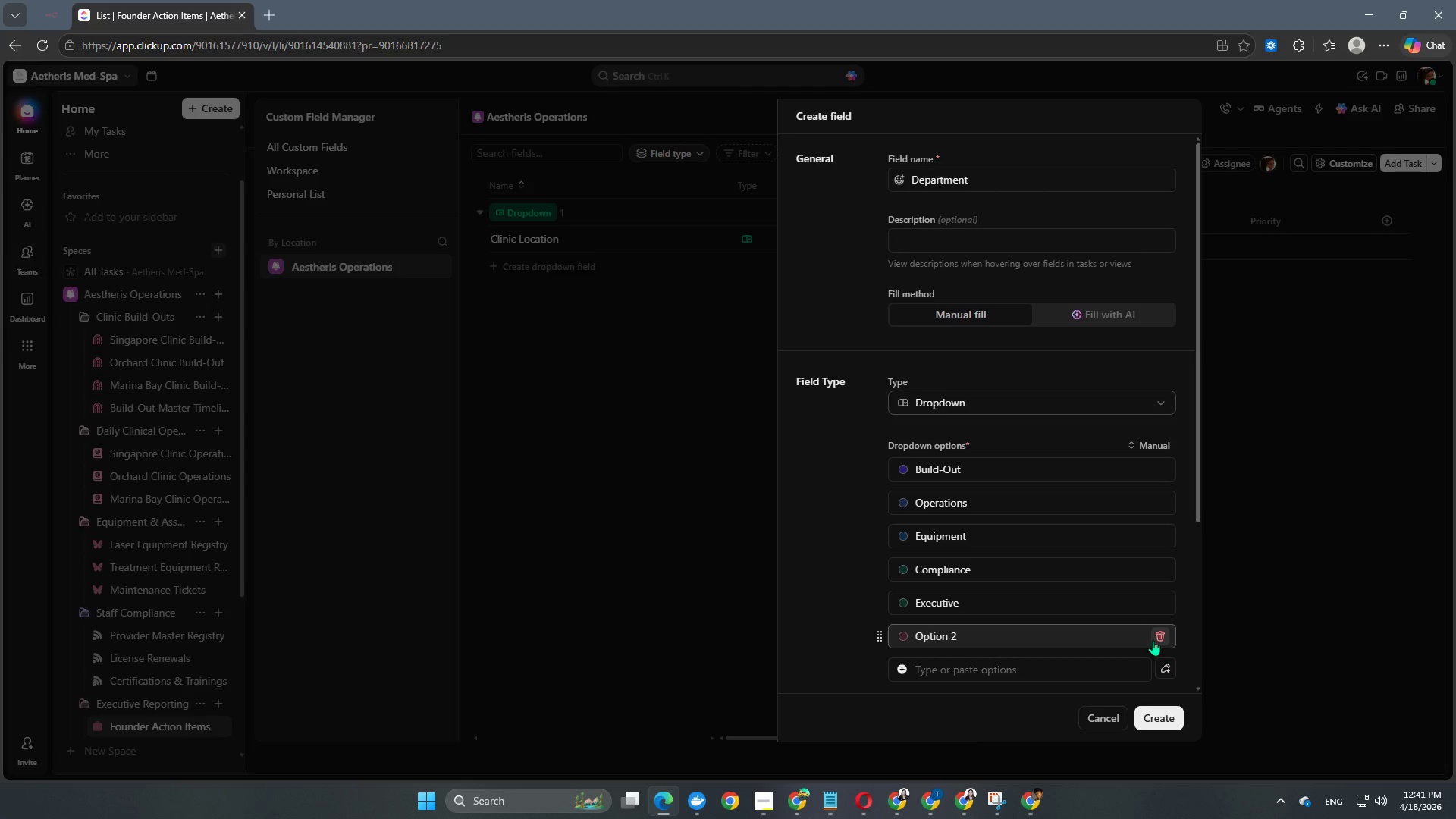 
left_click([1158, 640])
 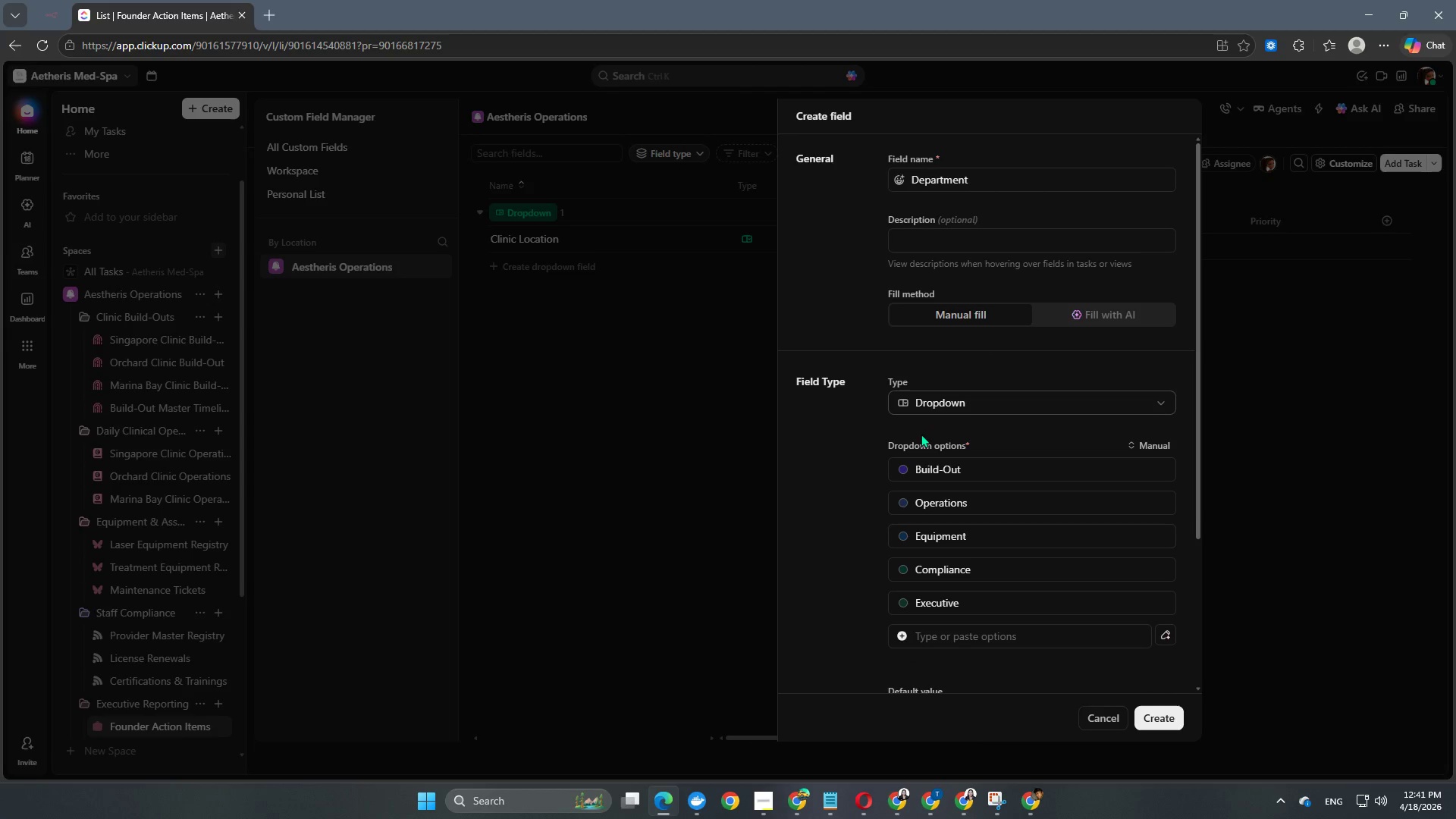 
left_click([905, 466])
 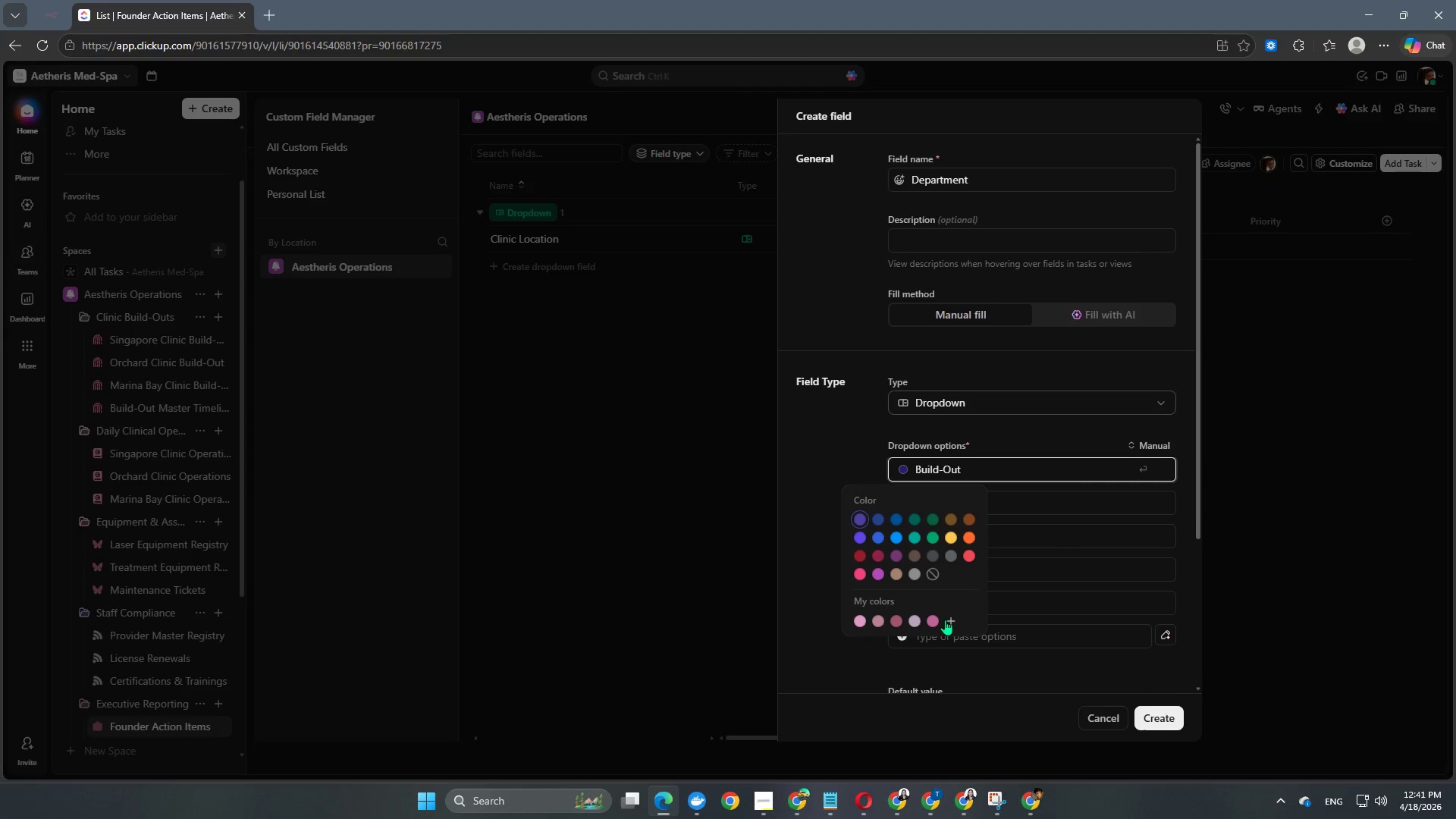 
left_click([949, 620])
 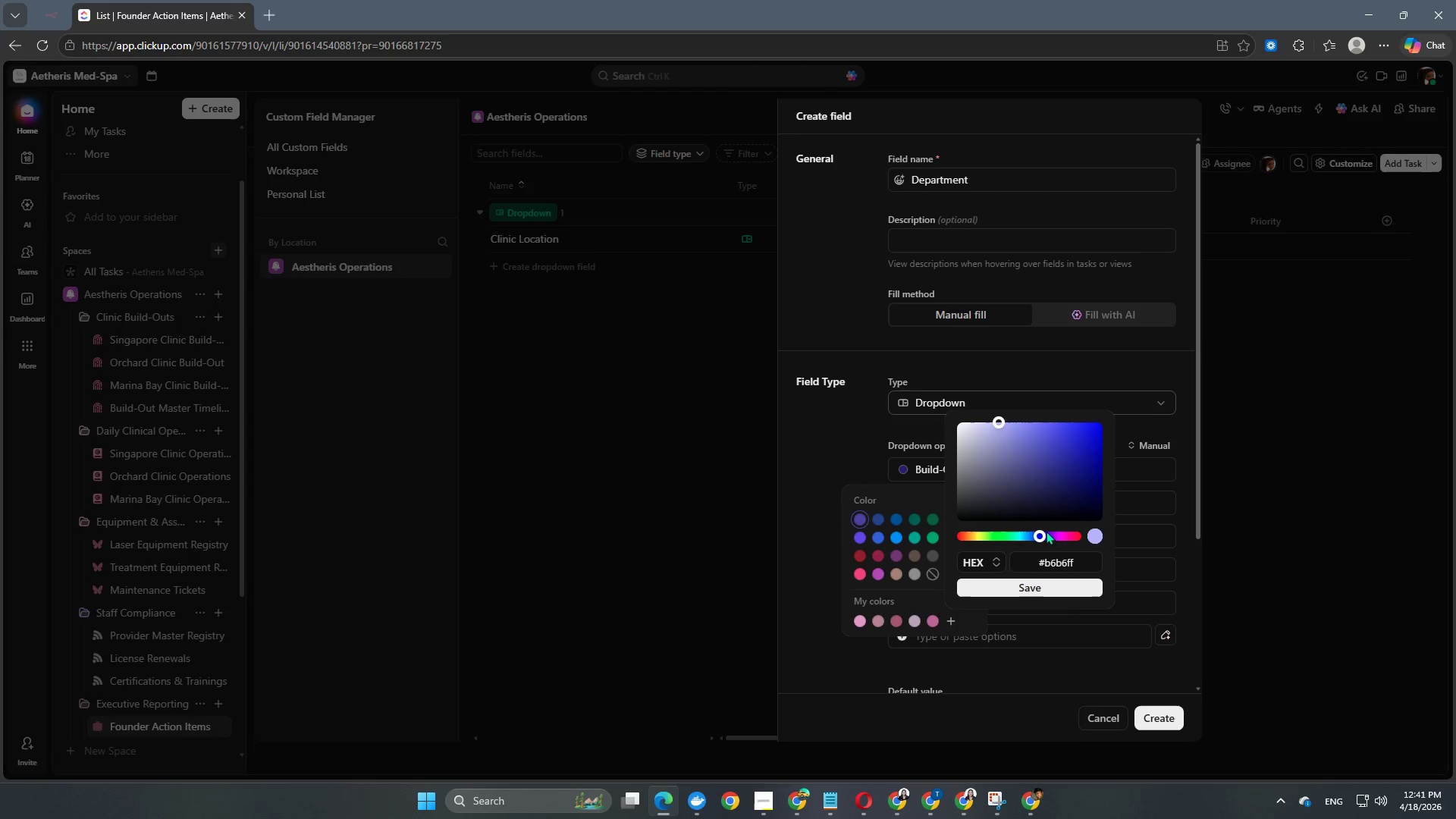 
left_click([1053, 536])
 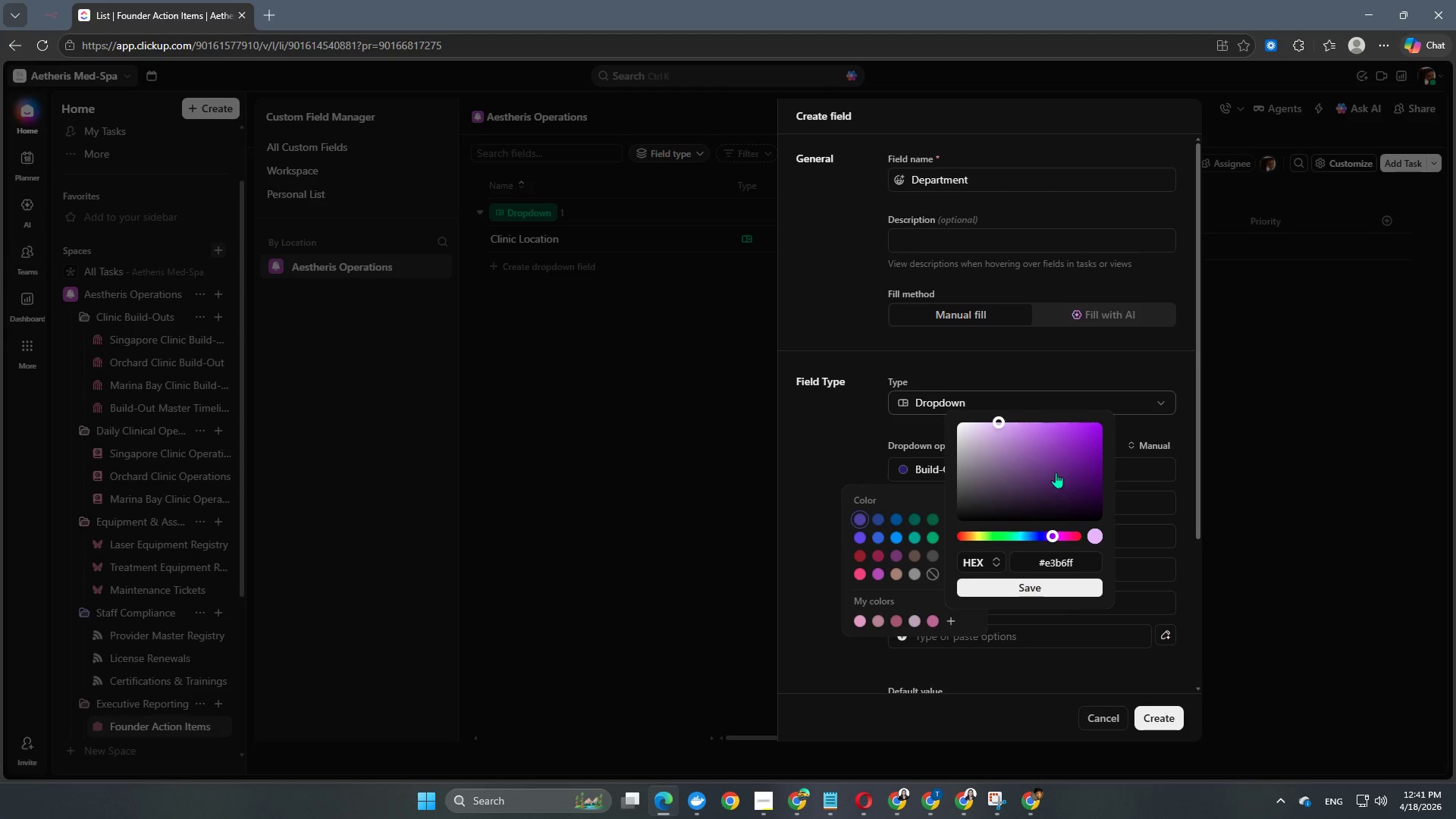 
left_click([1050, 457])
 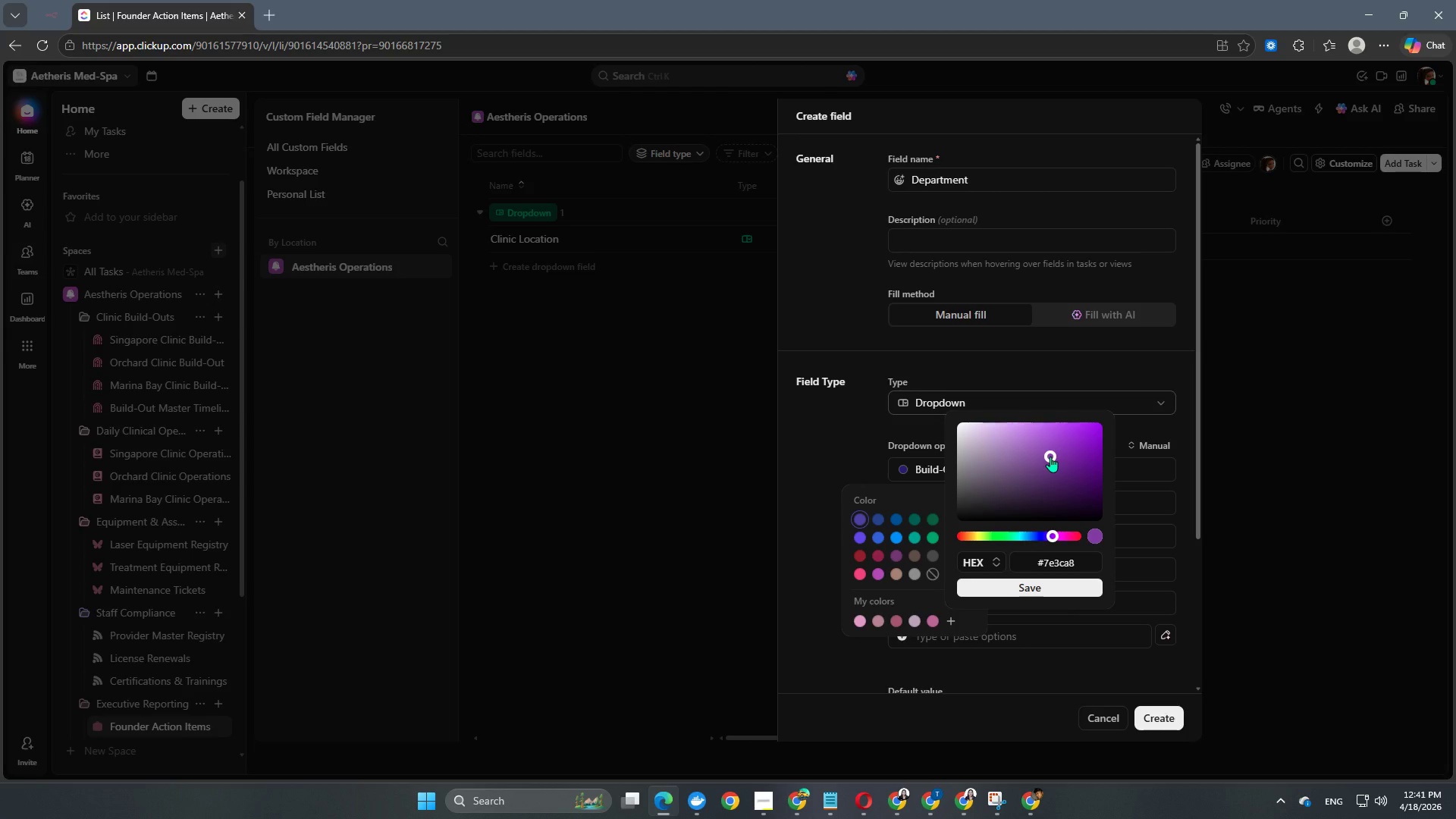 
left_click_drag(start_coordinate=[1050, 457], to_coordinate=[1025, 444])
 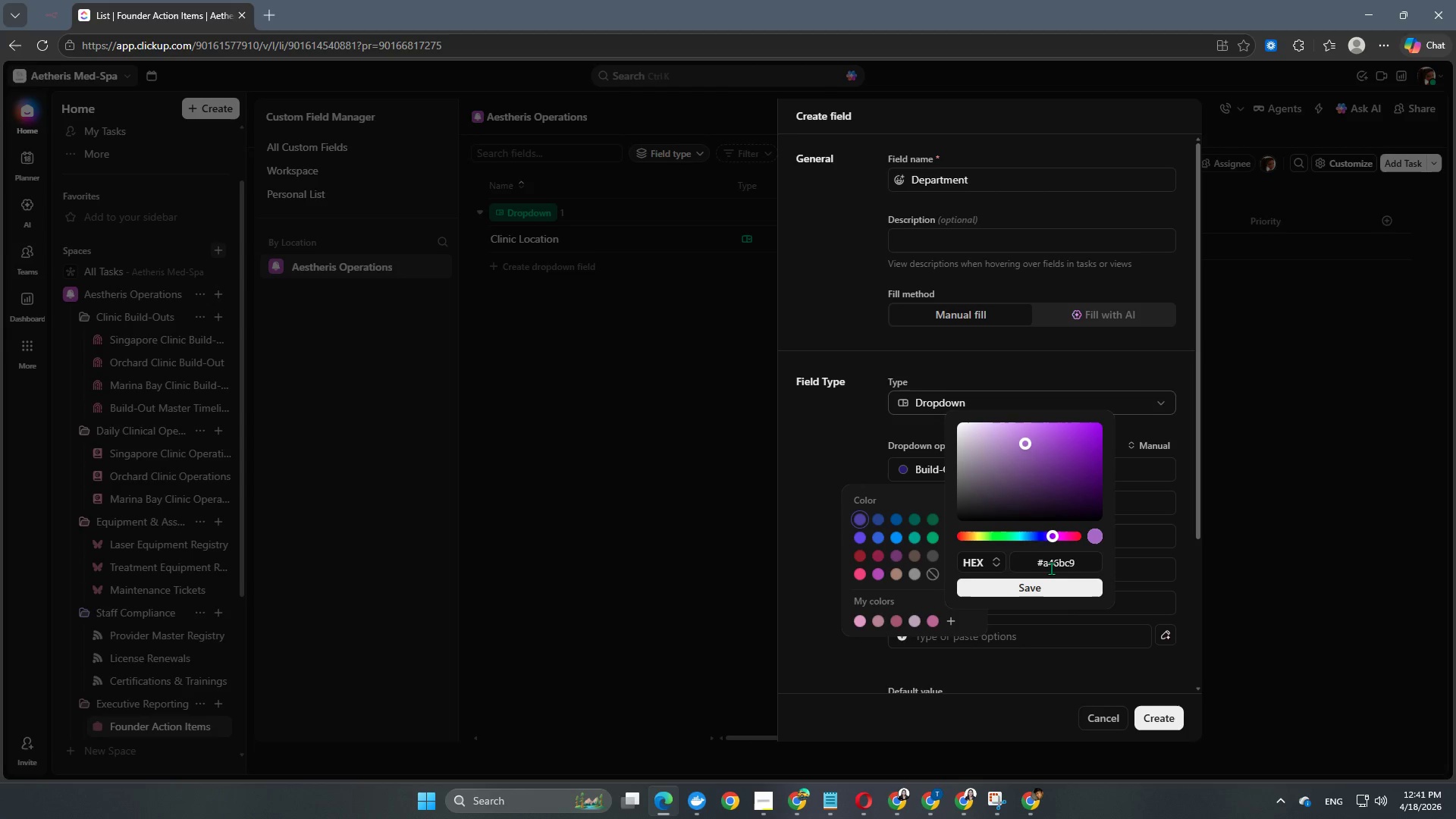 
left_click([1051, 568])
 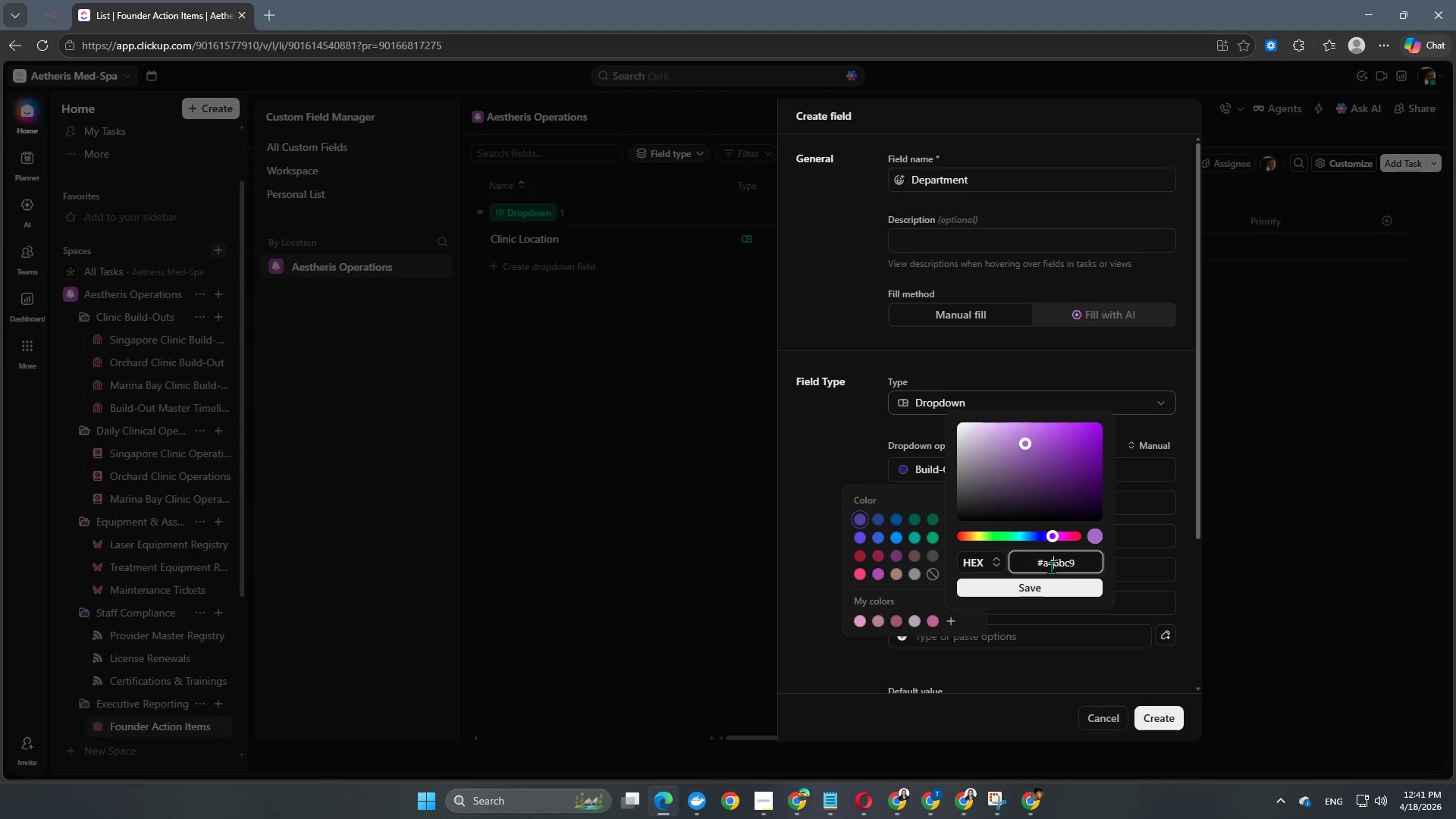 
key(Control+A)
 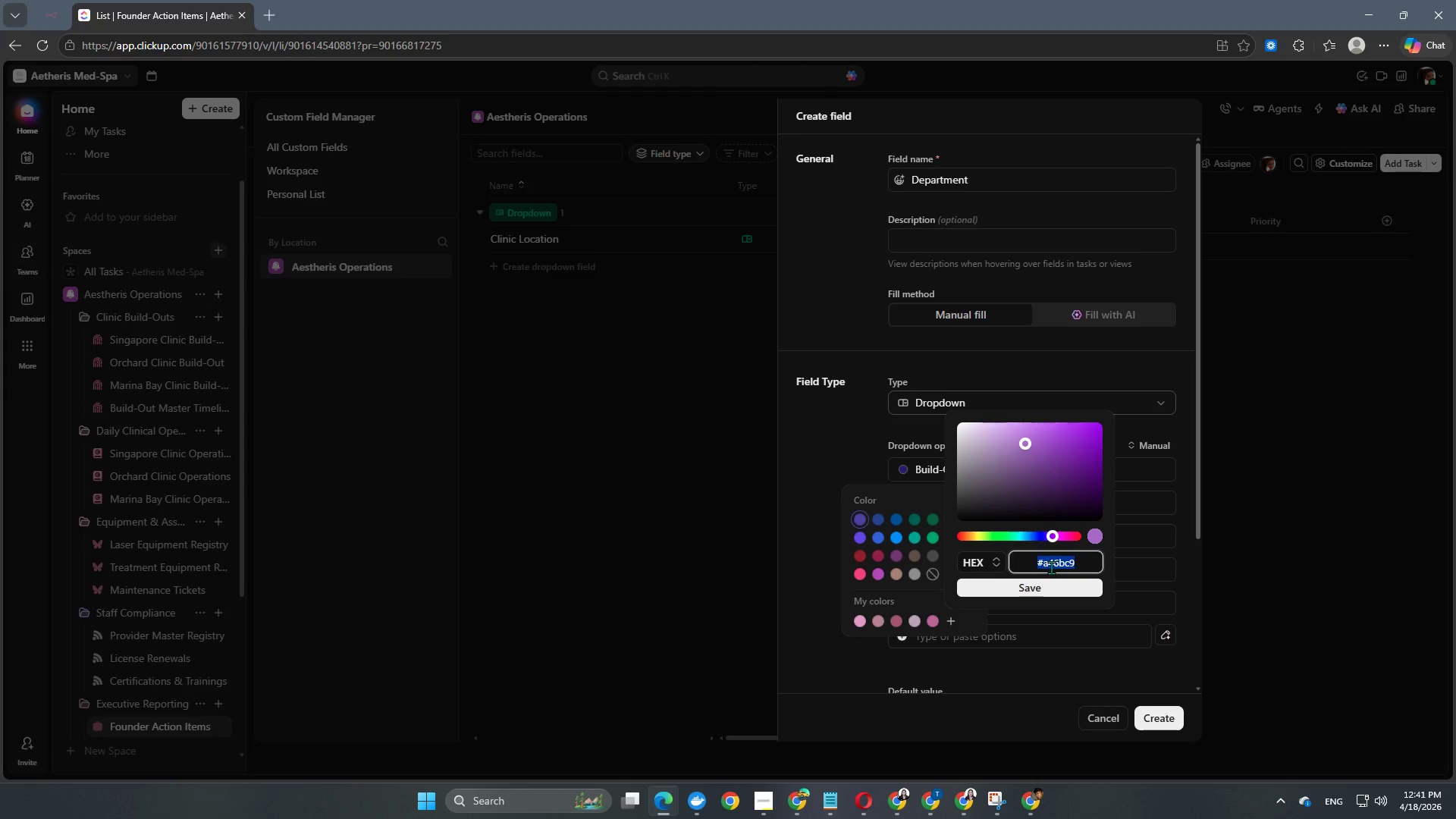 
key(Control+C)
 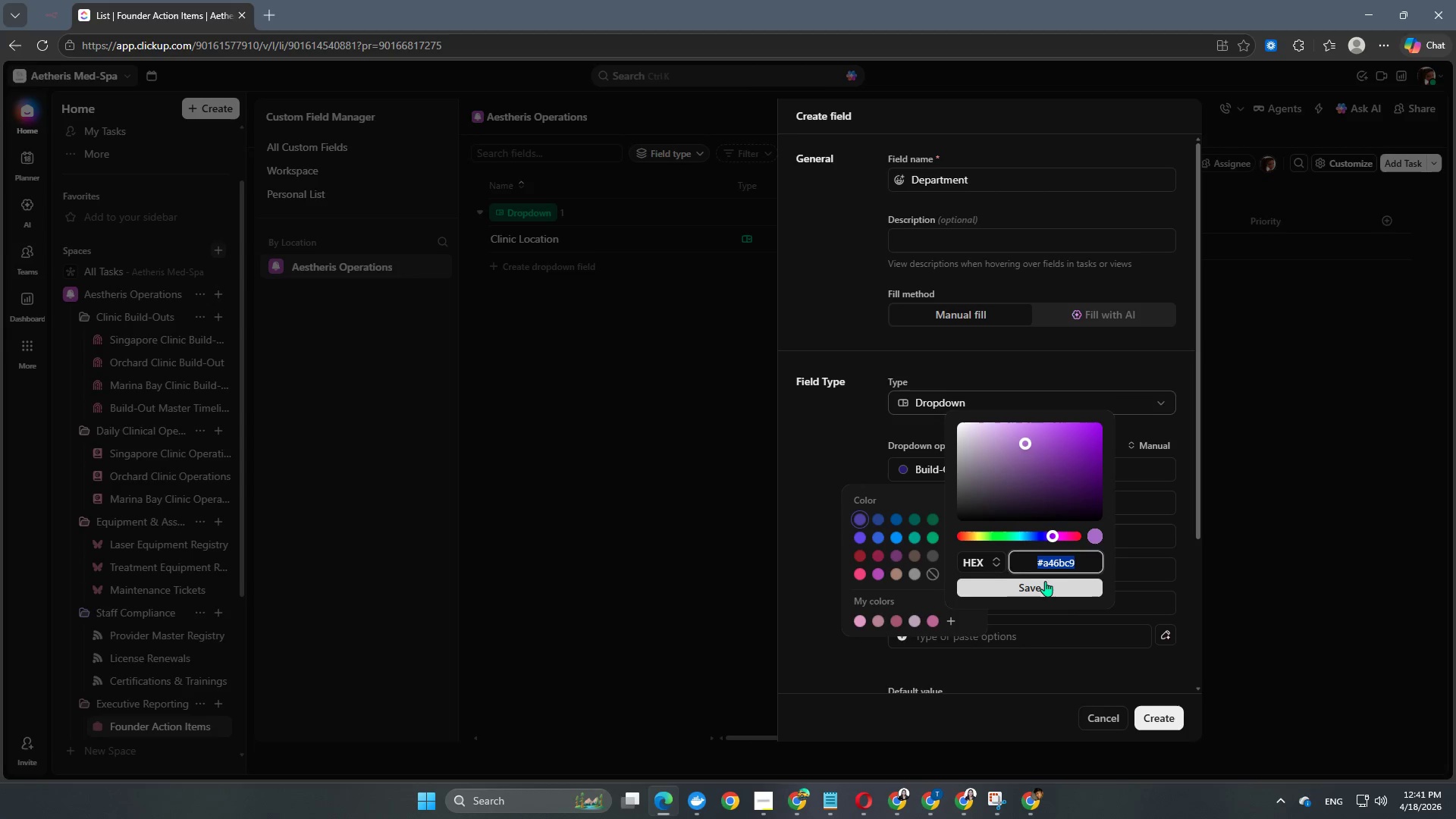 
left_click([1046, 585])
 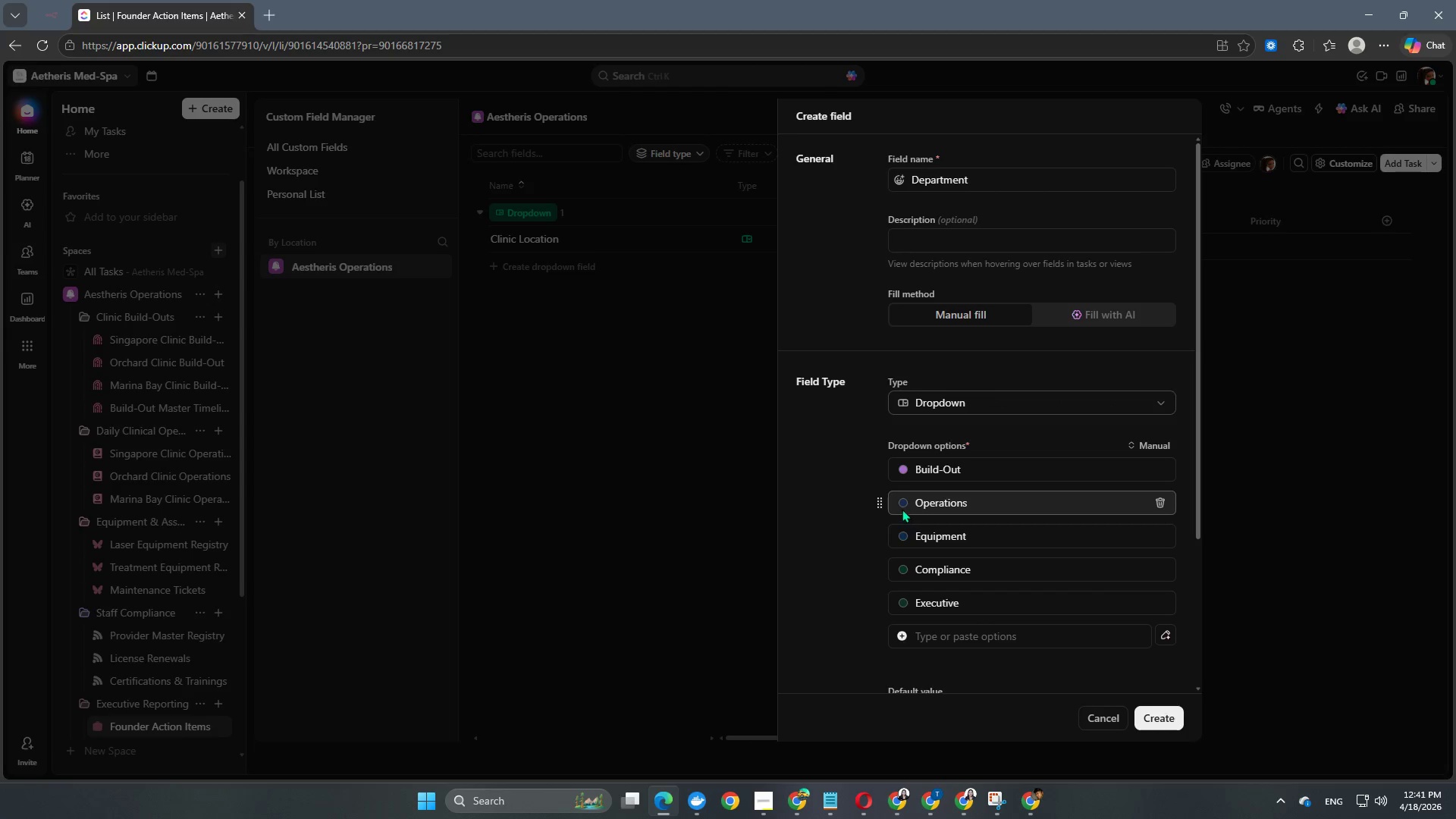 
left_click([901, 503])
 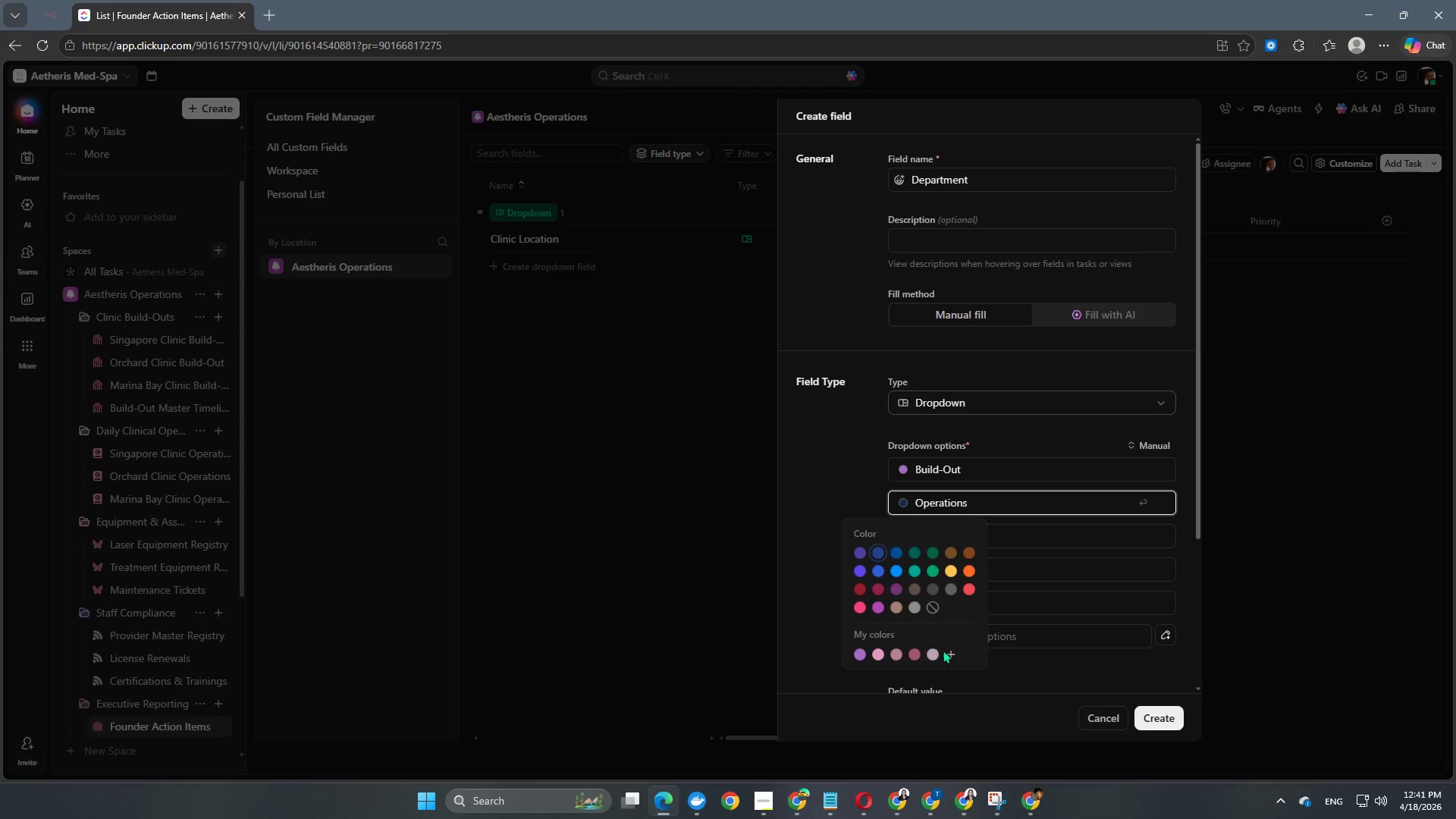 
left_click([952, 648])
 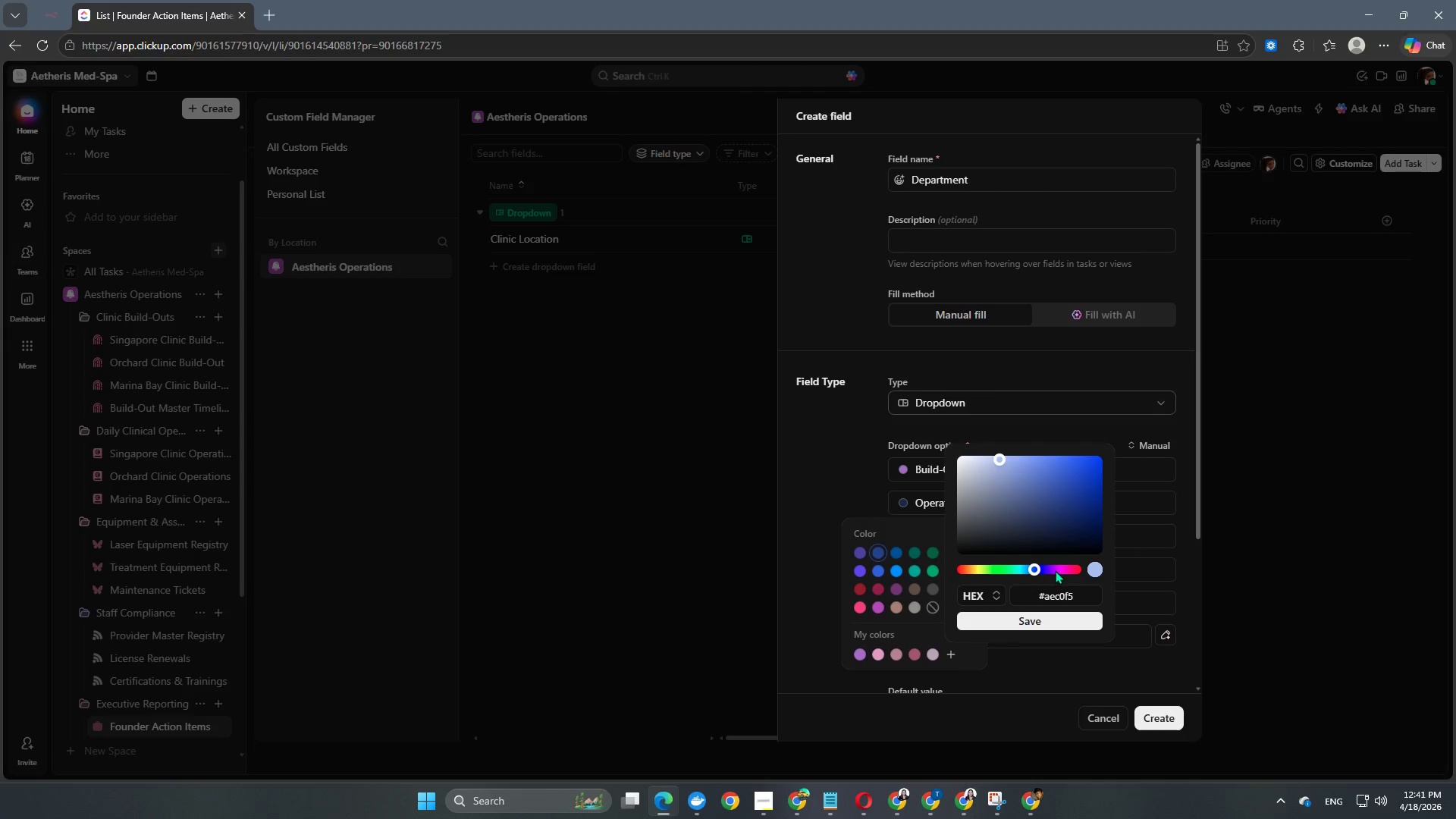 
left_click([1049, 594])
 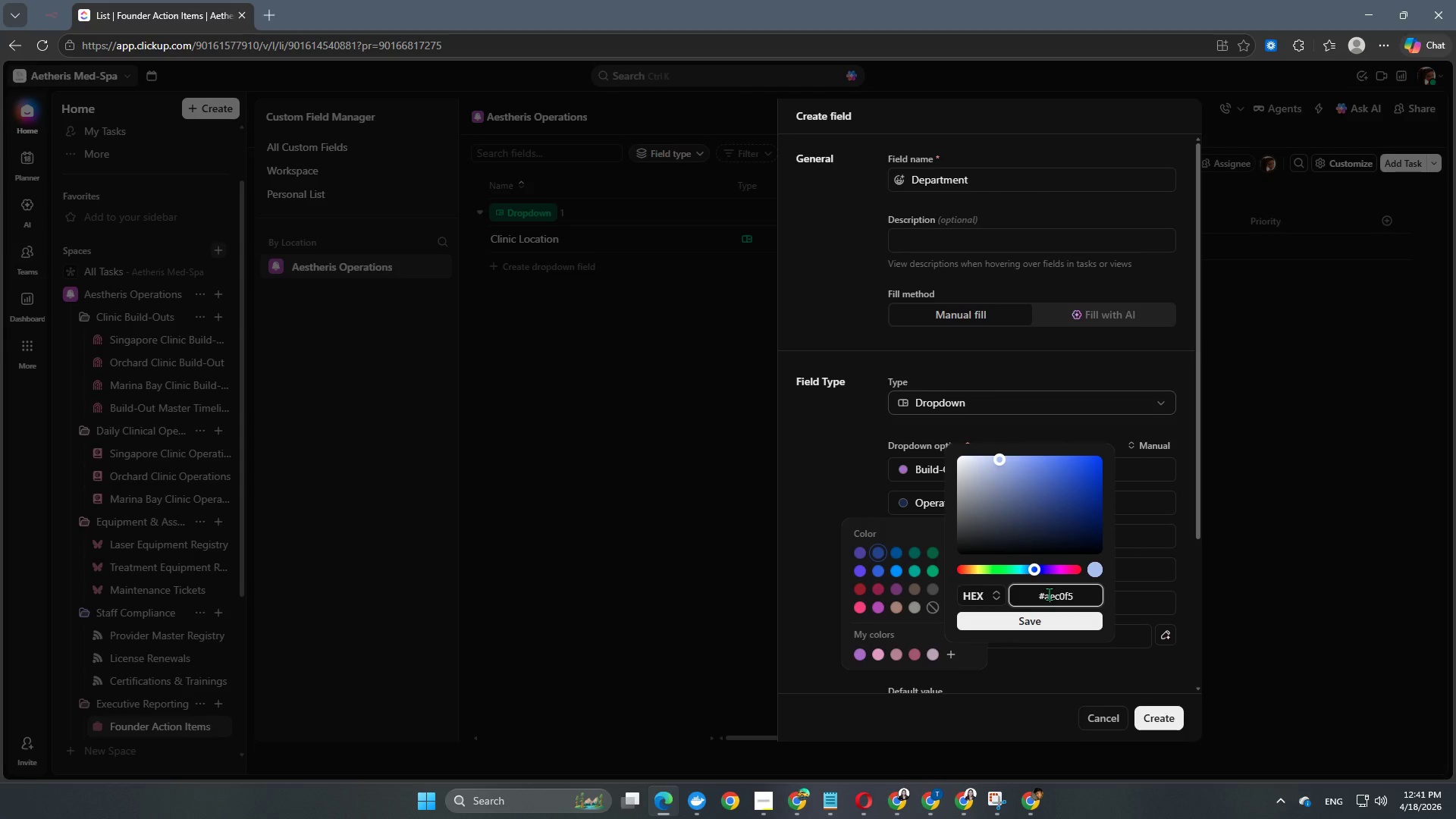 
key(Control+A)
 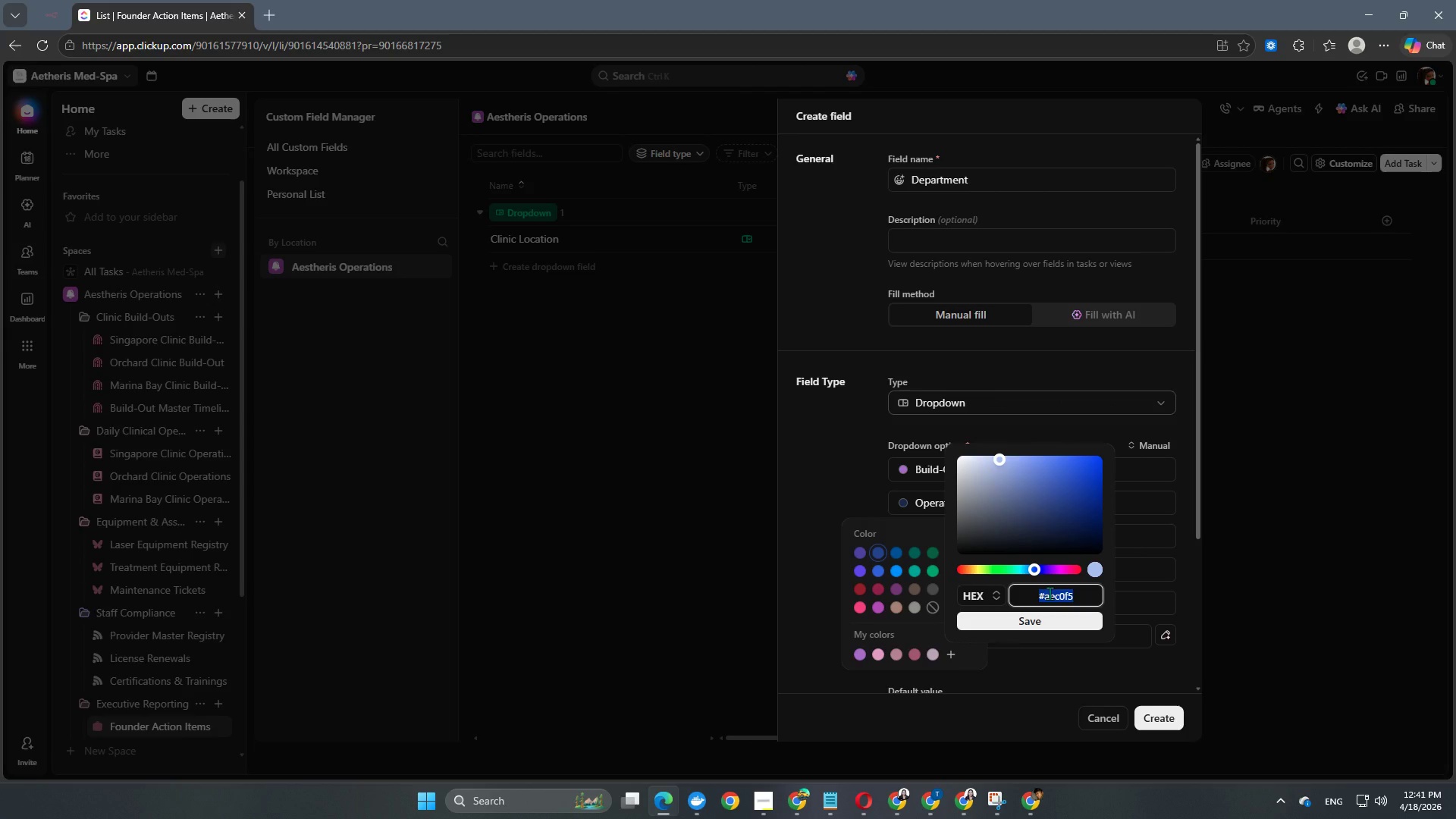 
key(Control+V)
 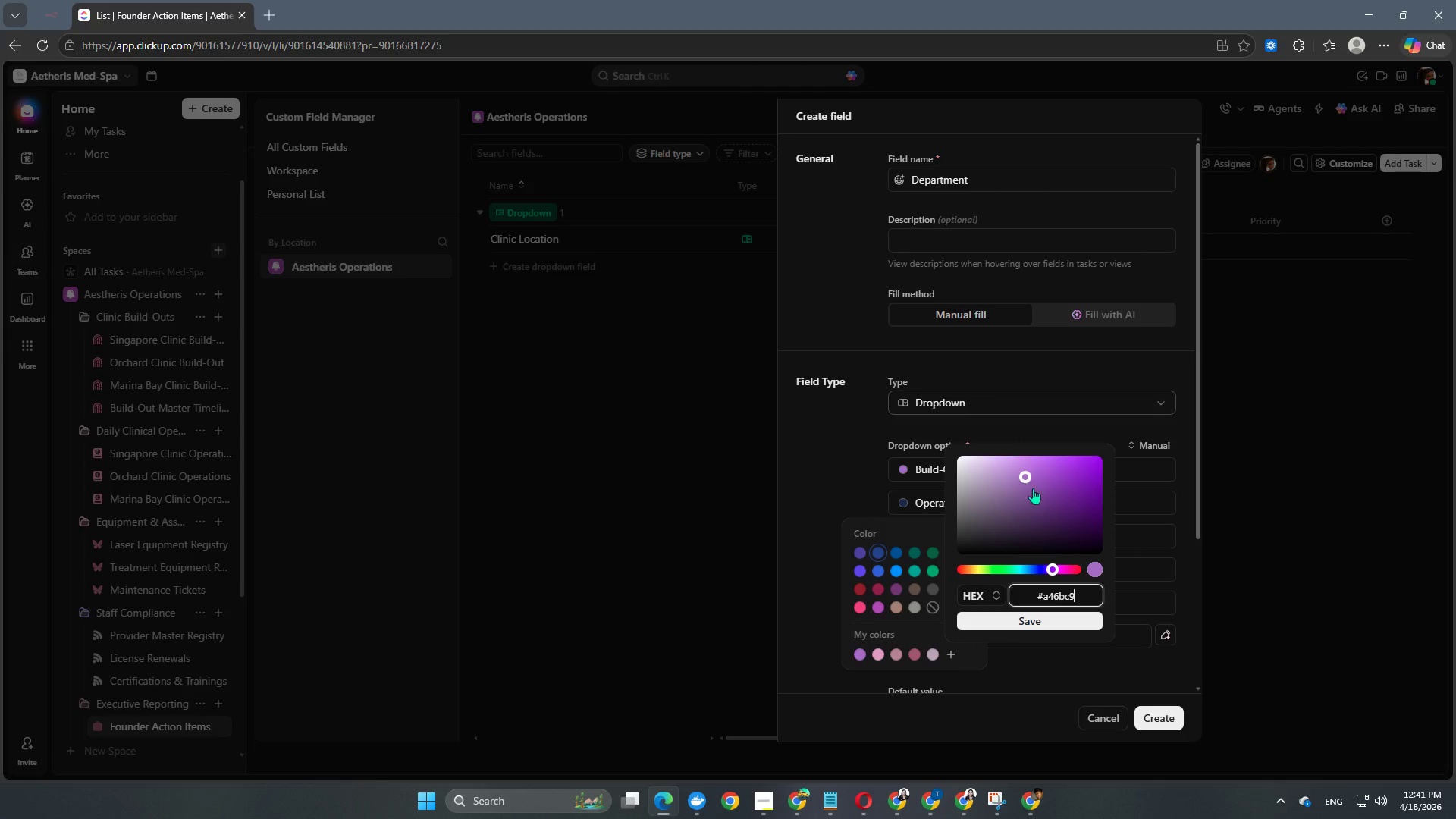 
left_click_drag(start_coordinate=[1024, 474], to_coordinate=[1039, 487])
 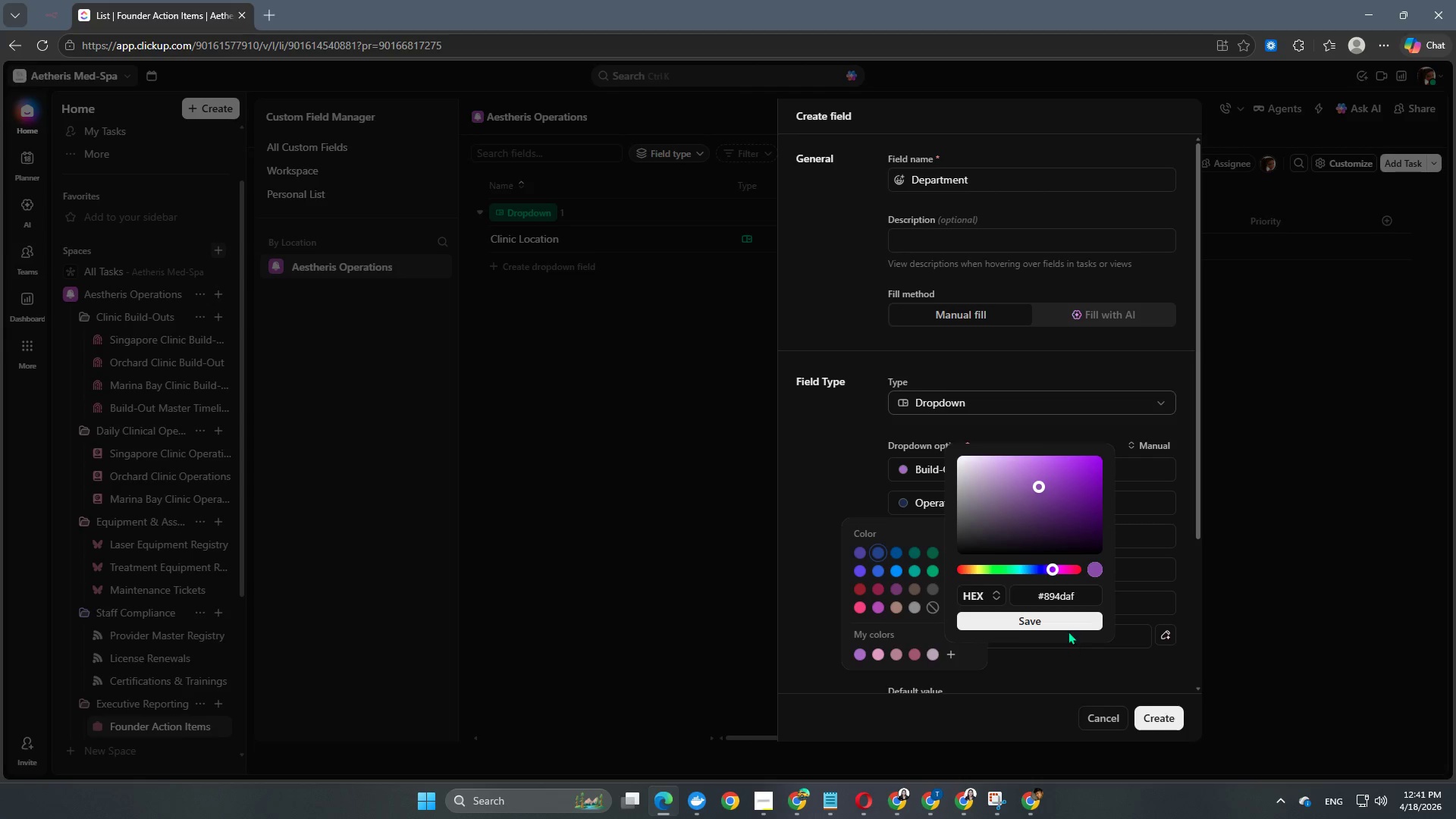 
left_click([1068, 624])
 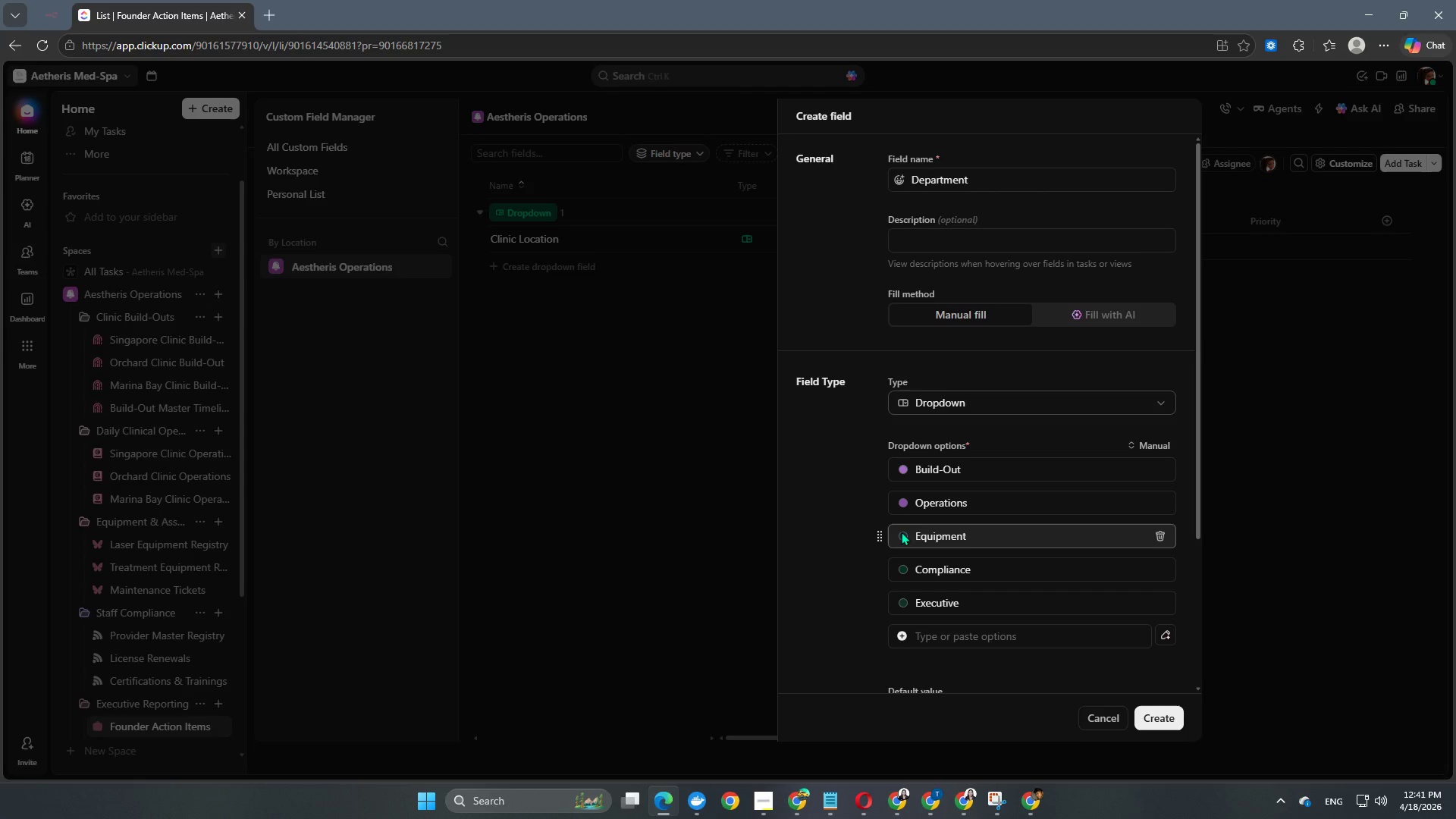 
left_click([902, 532])
 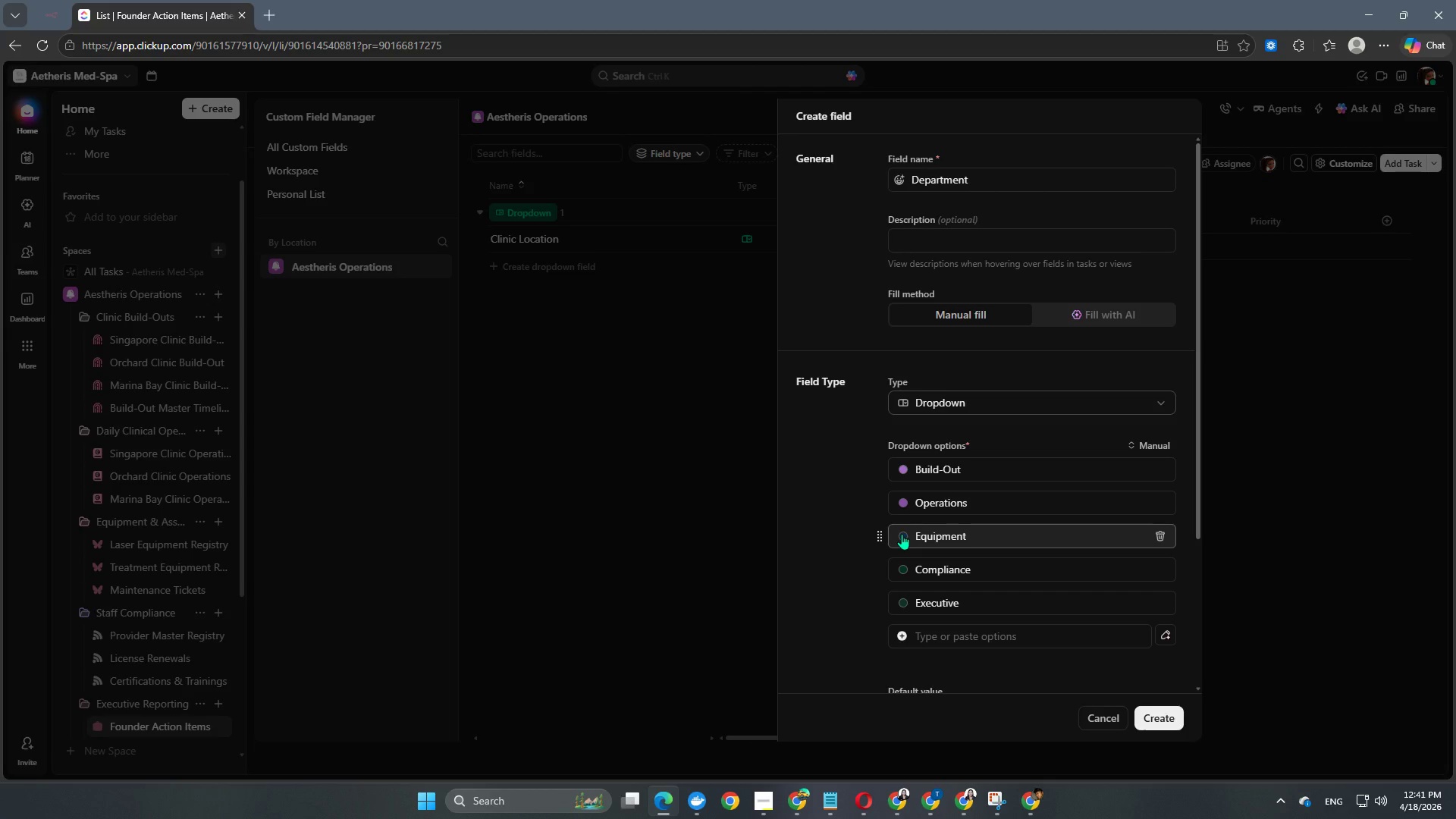 
left_click([902, 534])
 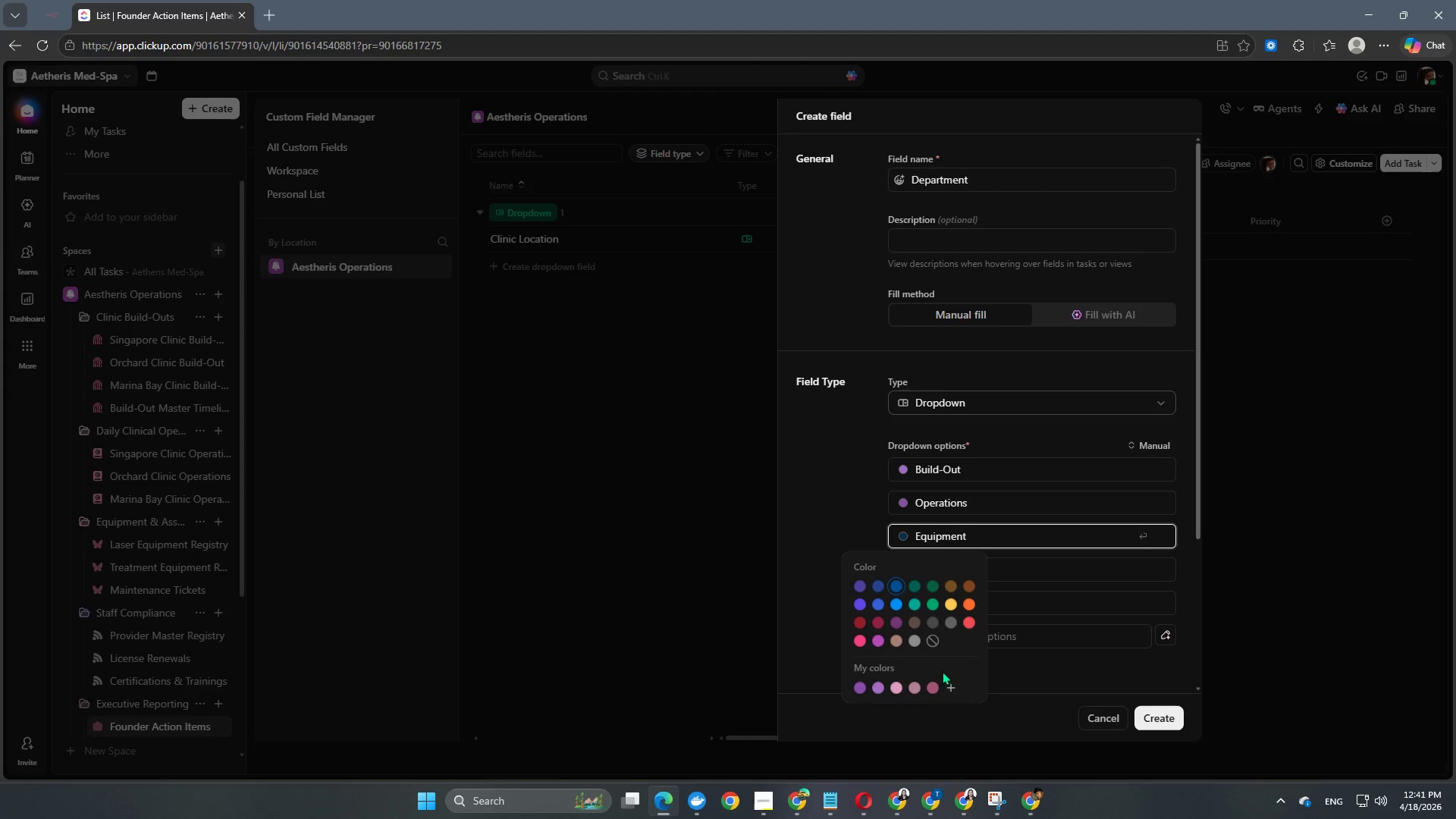 
left_click([952, 689])
 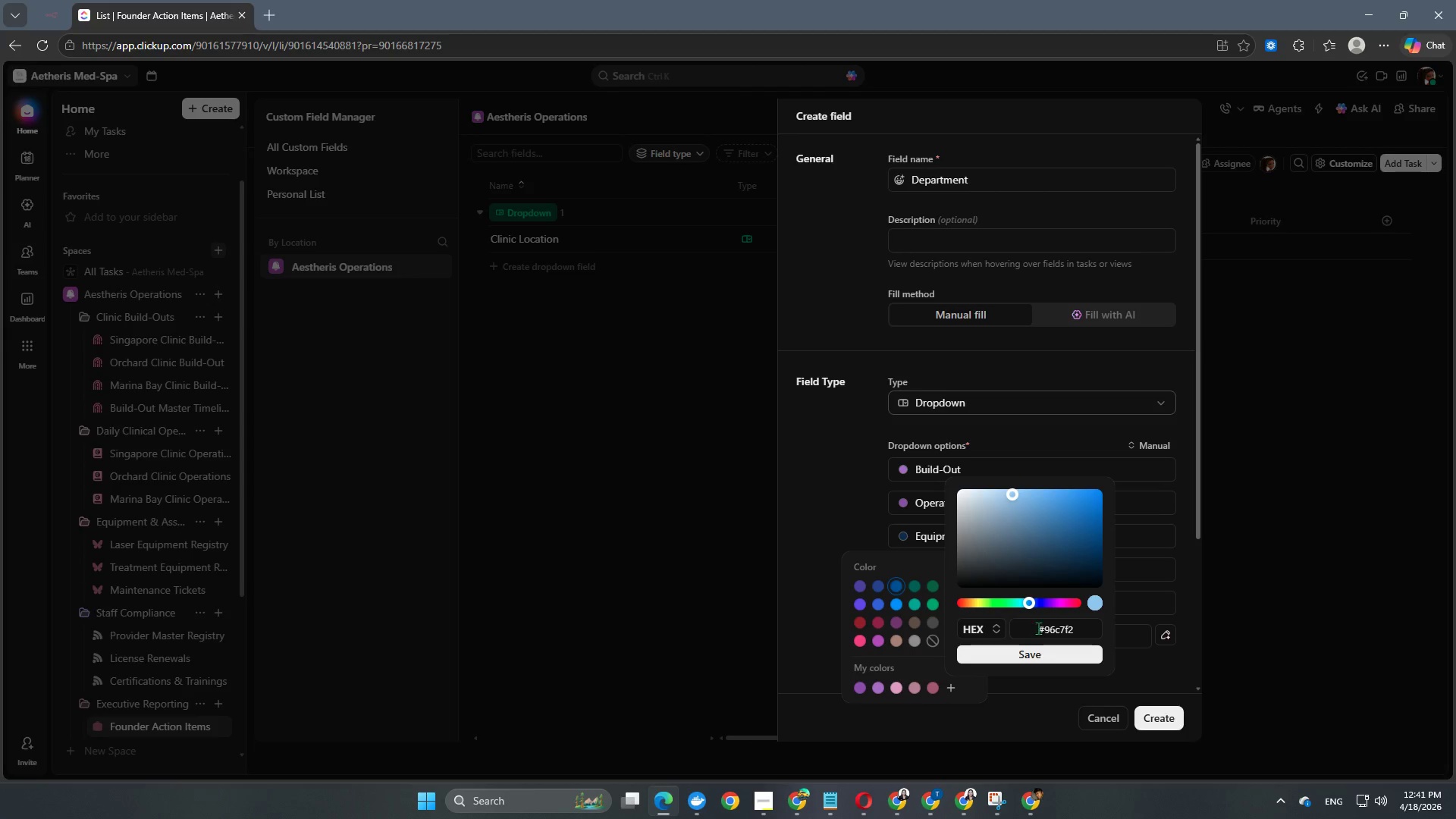 
left_click([1059, 633])
 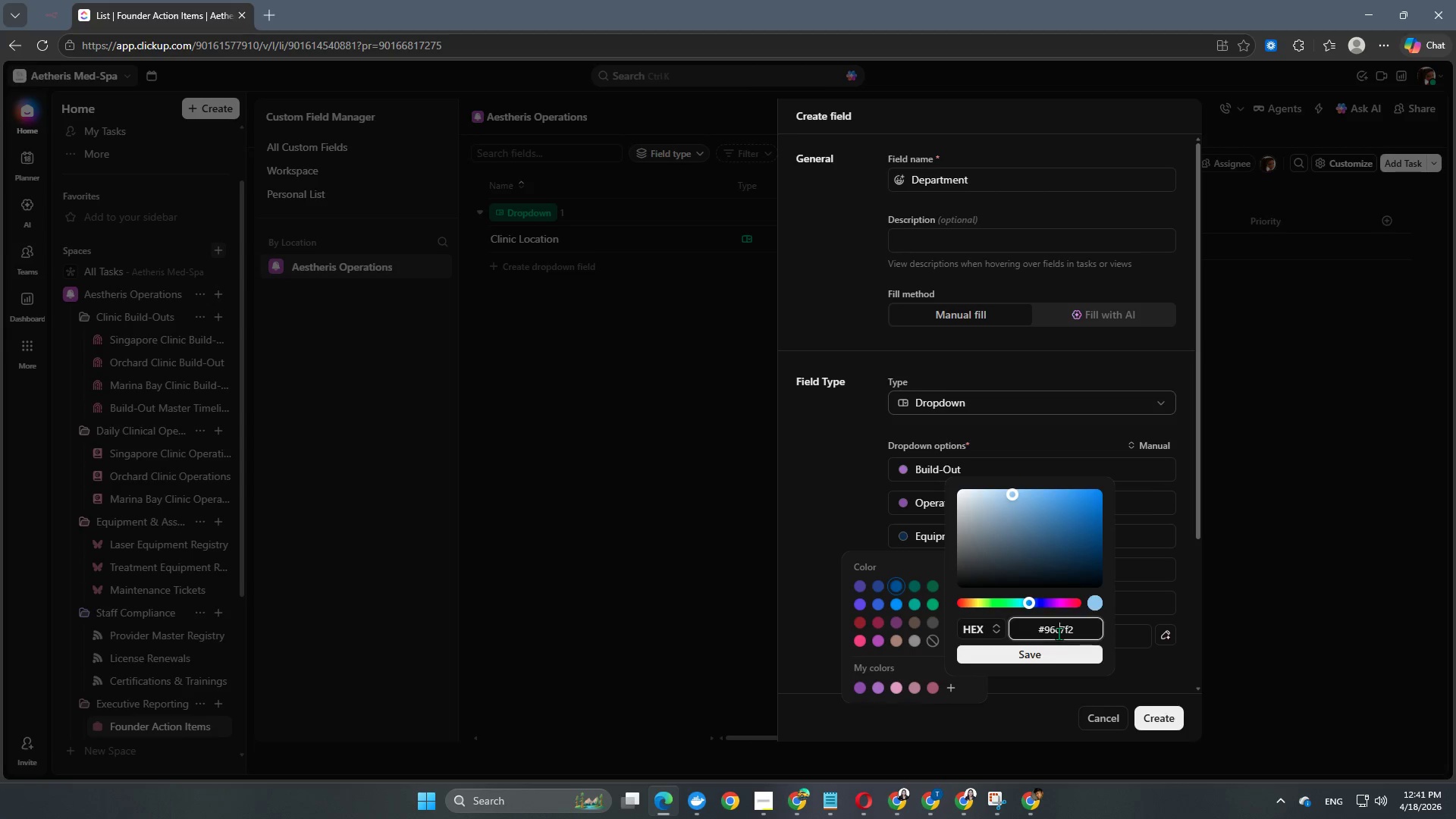 
key(Control+A)
 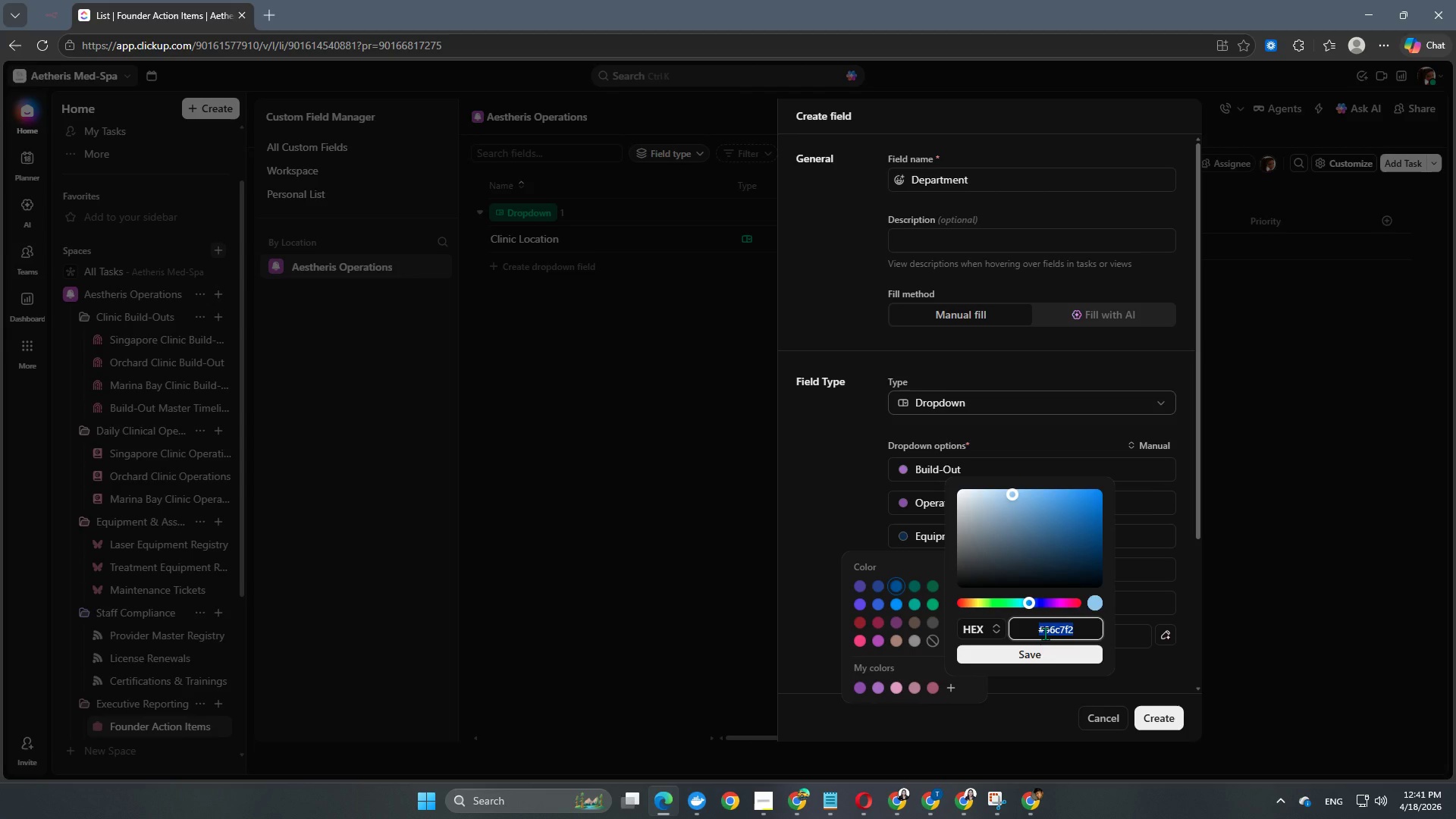 
key(Control+V)
 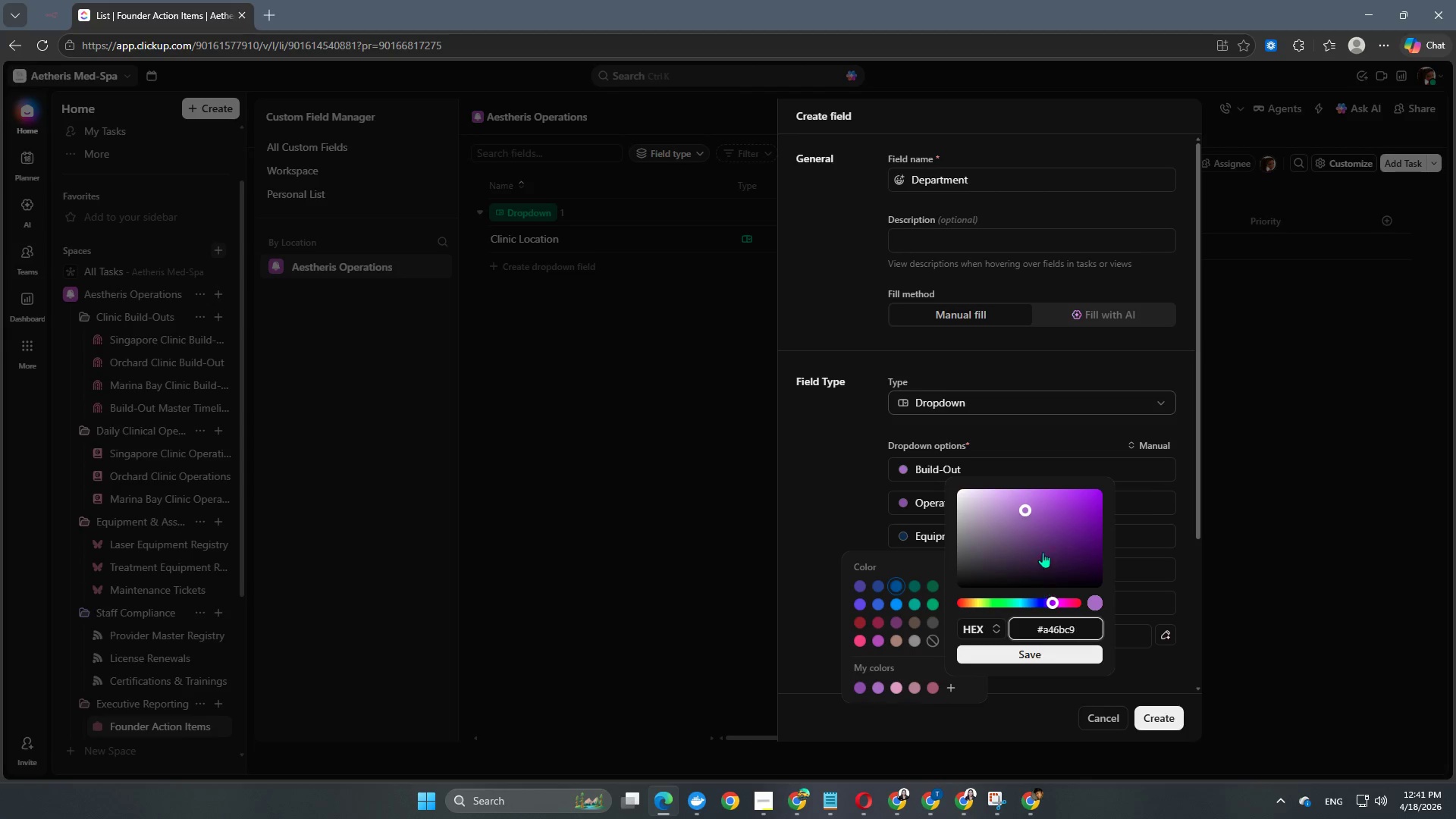 
left_click_drag(start_coordinate=[1025, 510], to_coordinate=[1004, 503])
 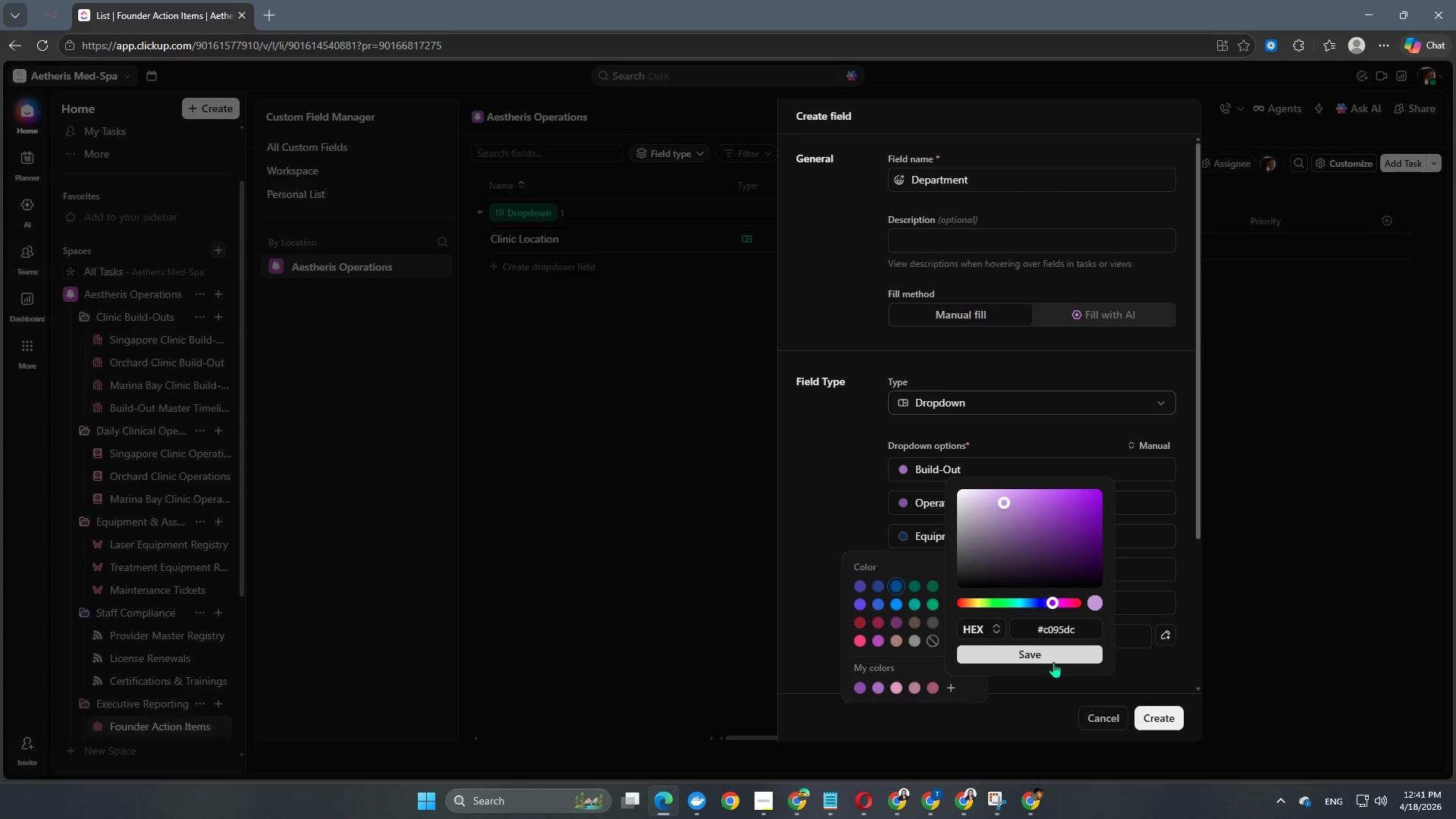 
double_click([1054, 659])
 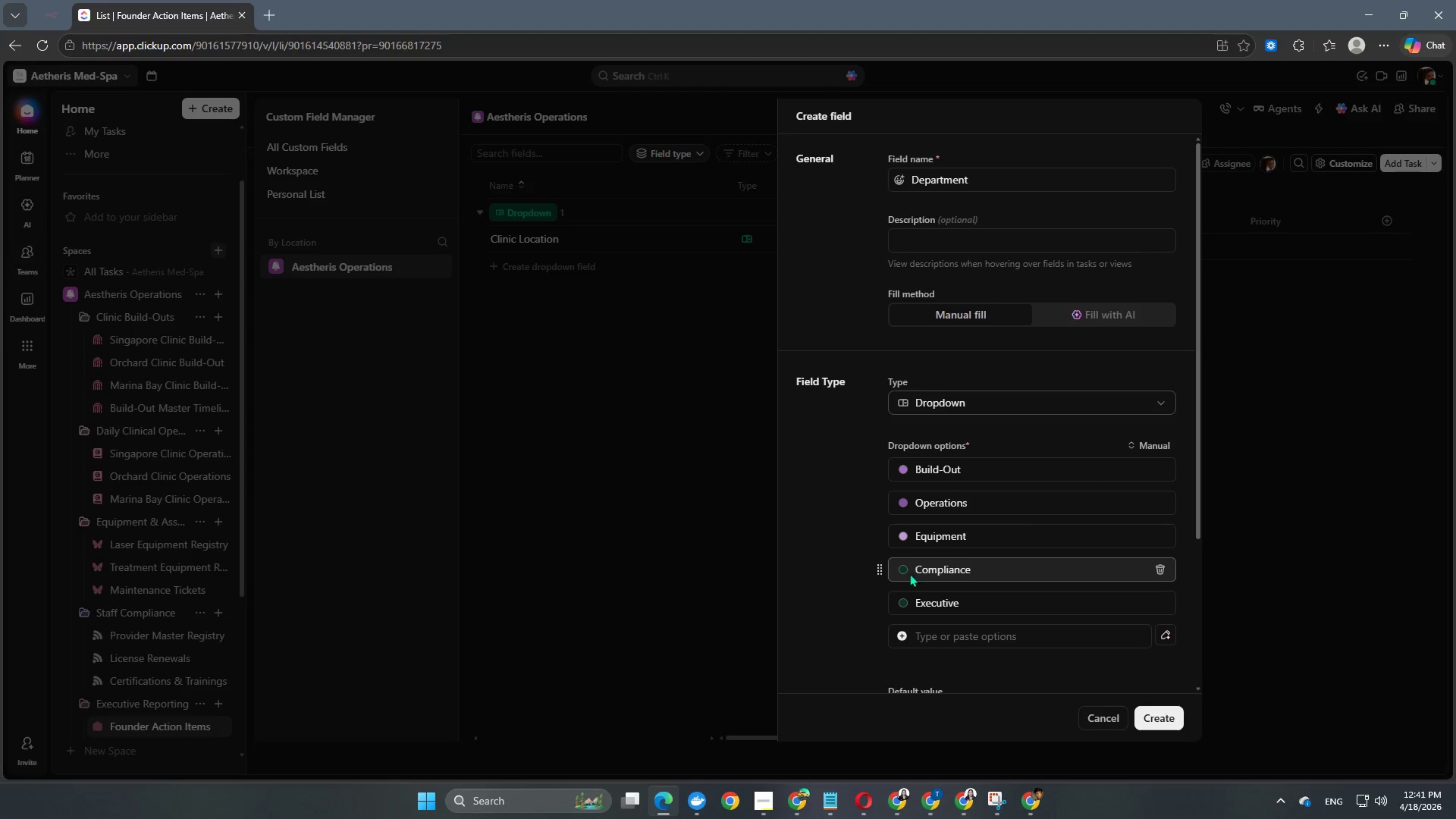 
left_click([905, 576])
 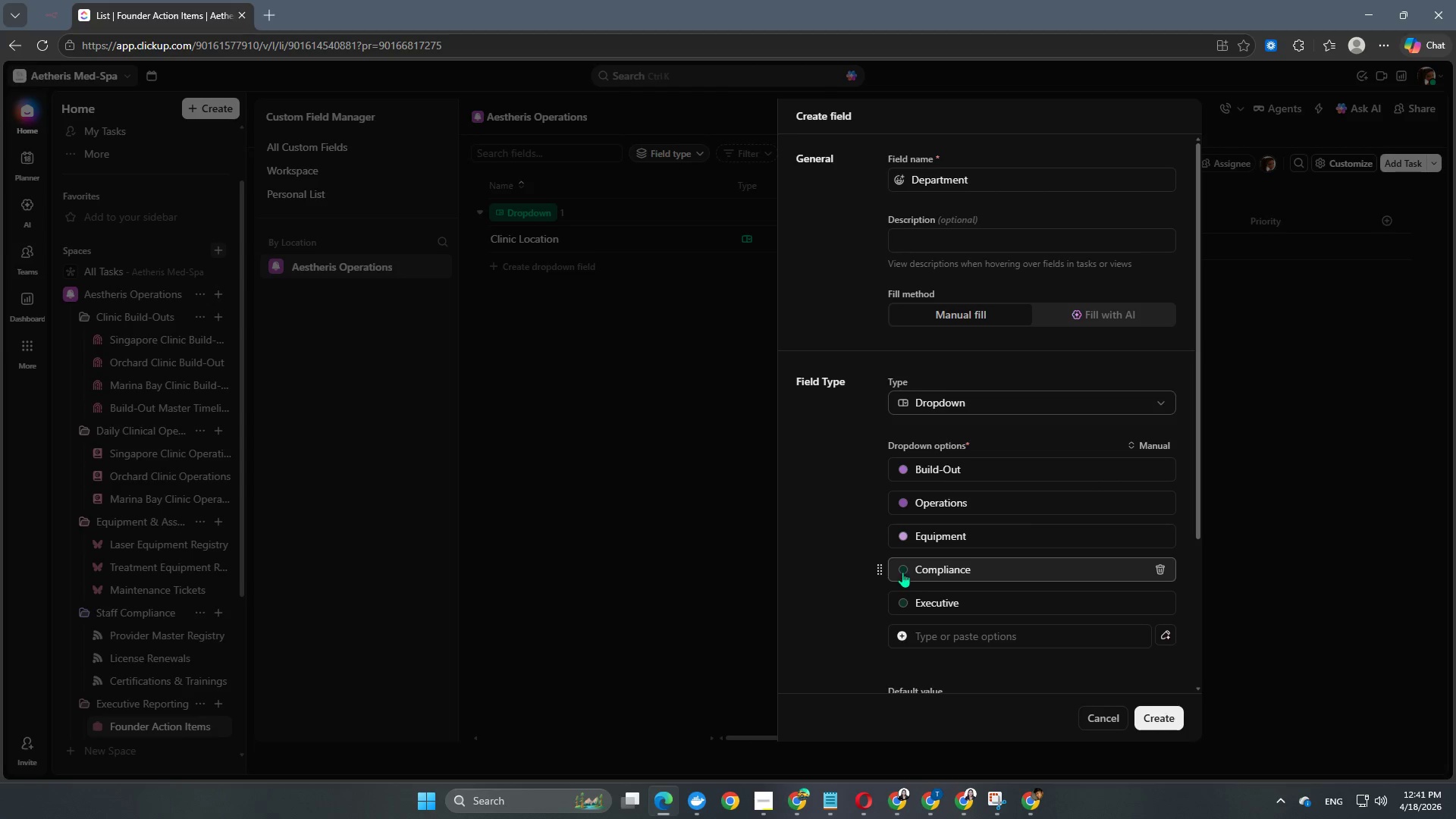 
left_click([902, 568])
 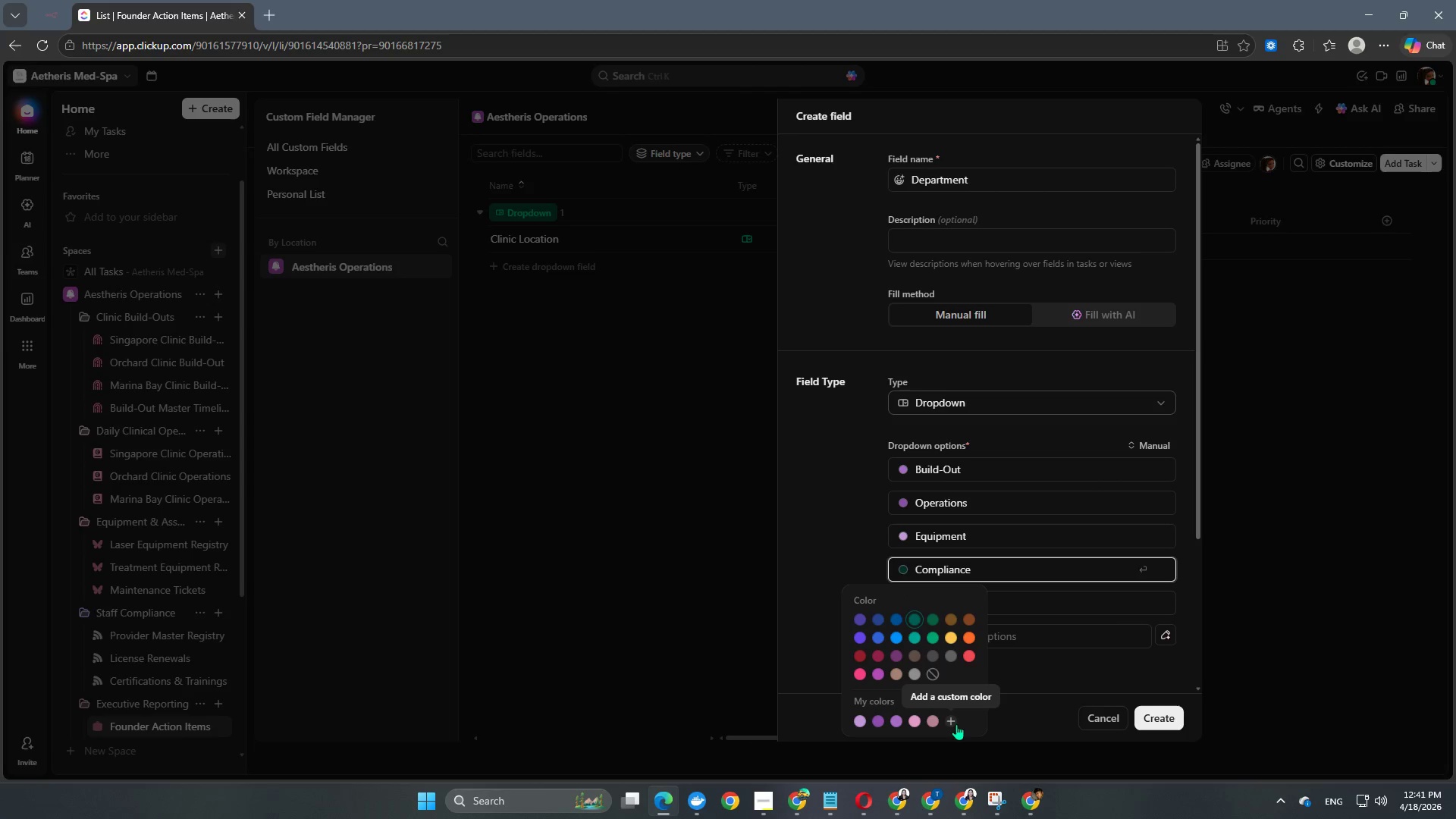 
left_click([948, 723])
 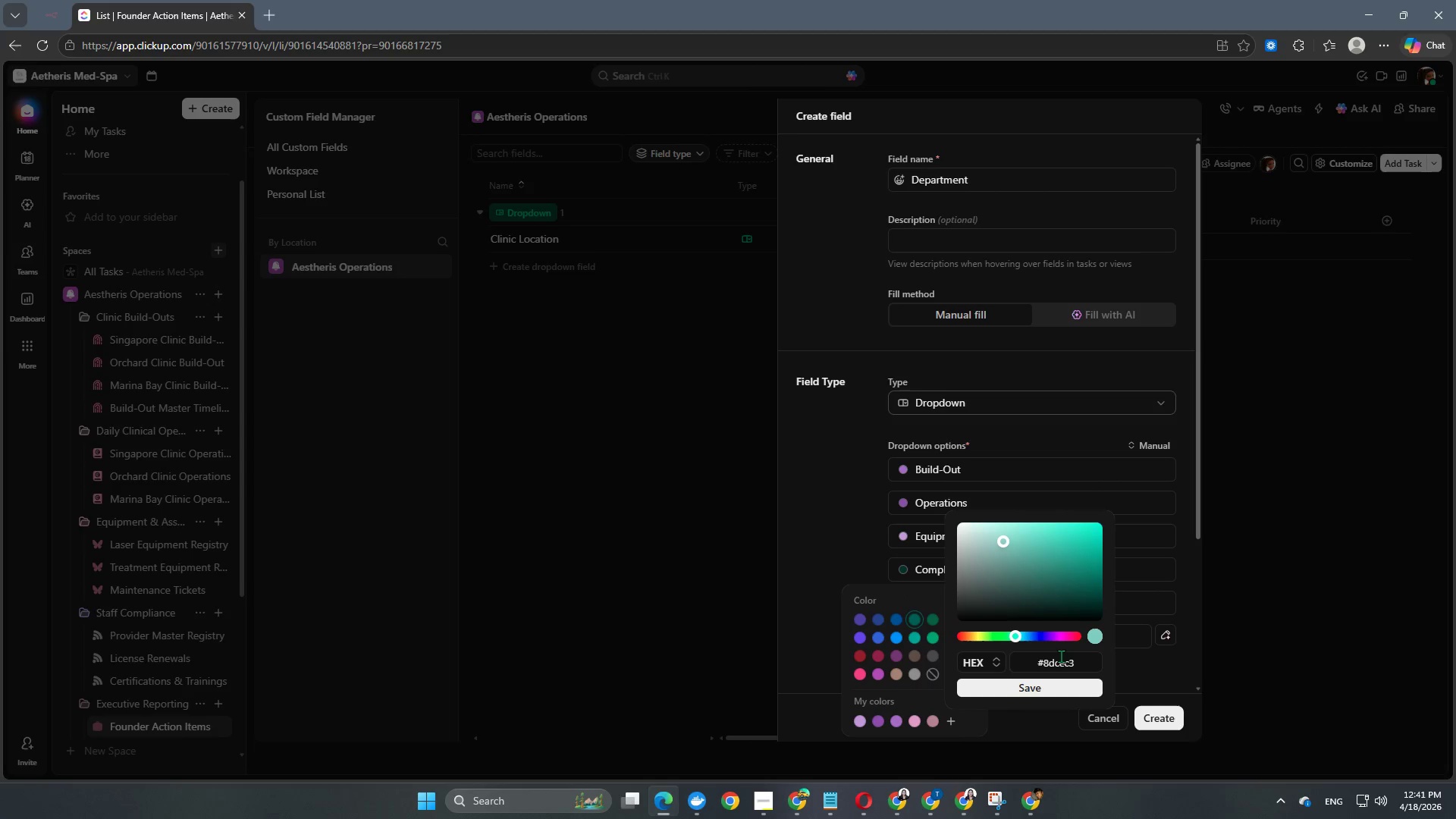 
left_click([1059, 664])
 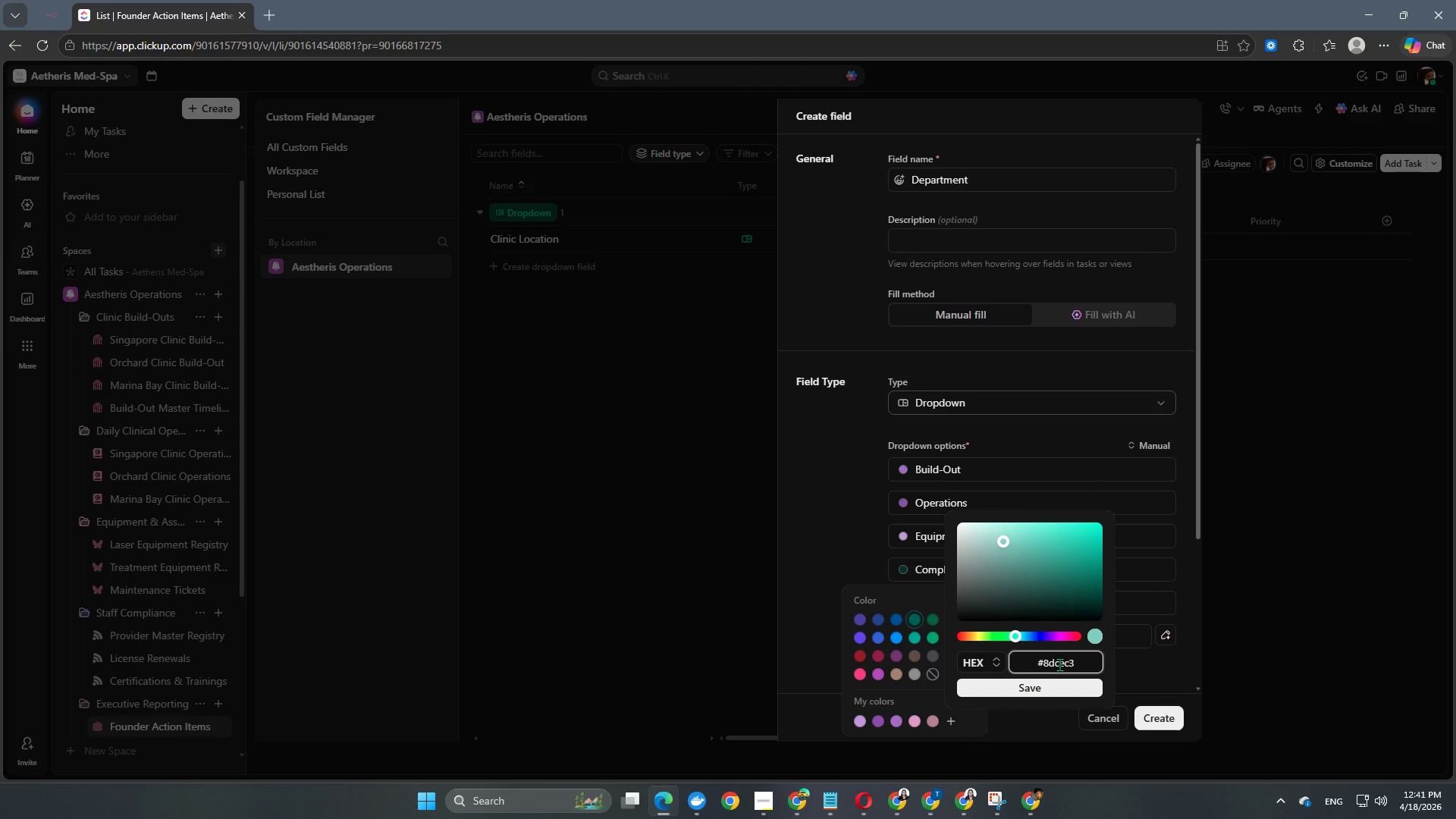 
key(Control+A)
 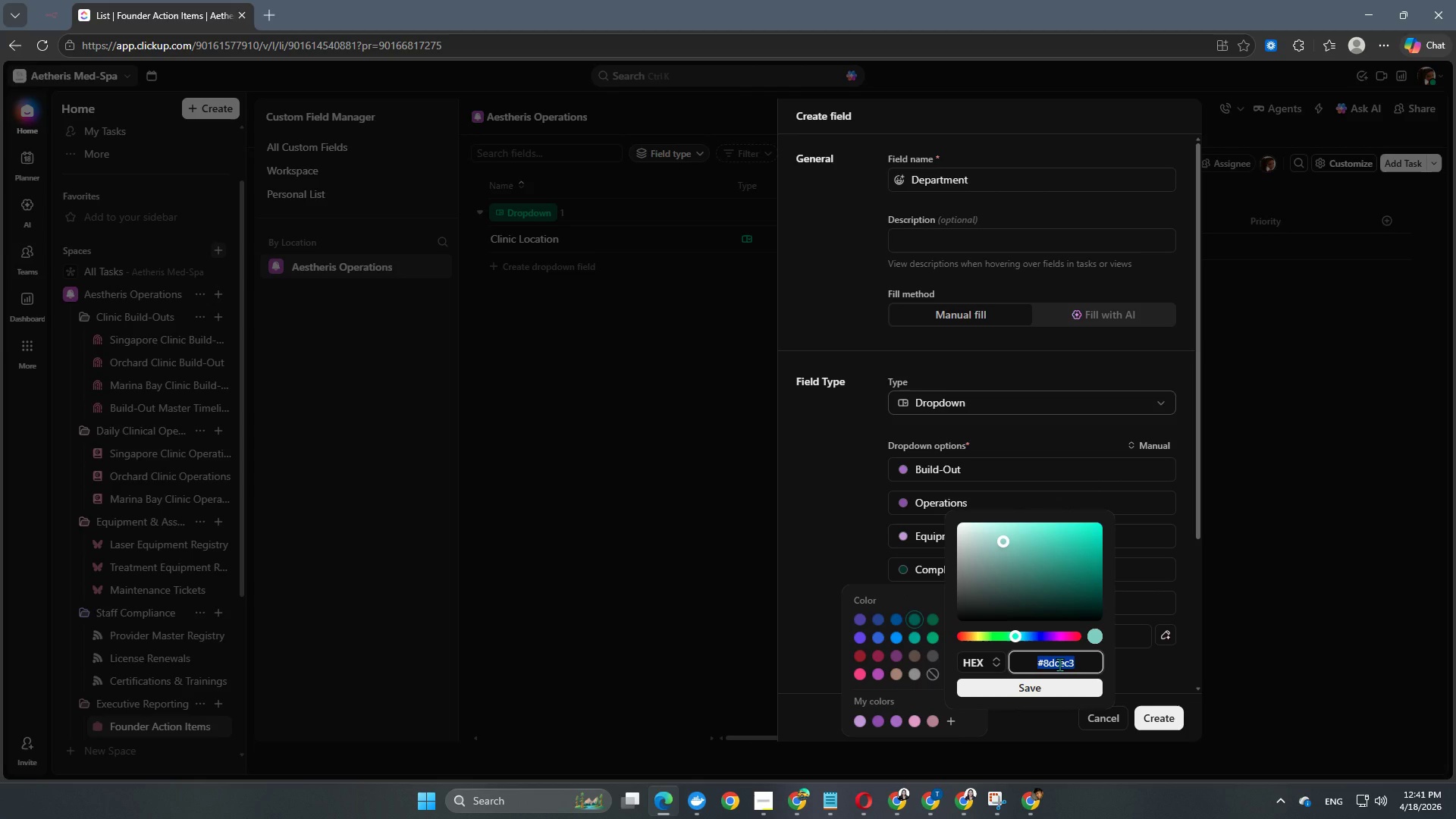 
key(Control+ControlLeft)
 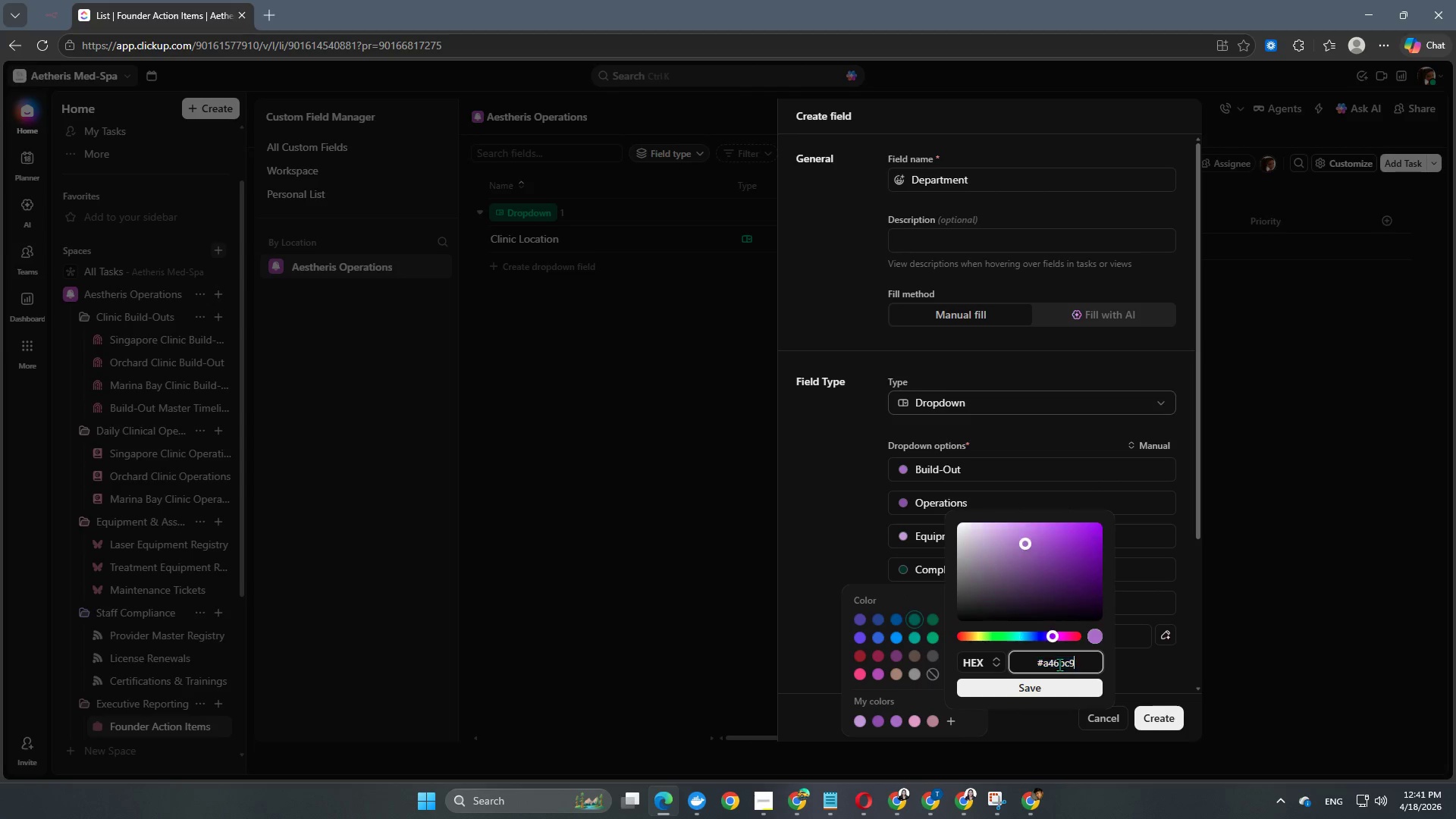 
key(Control+V)
 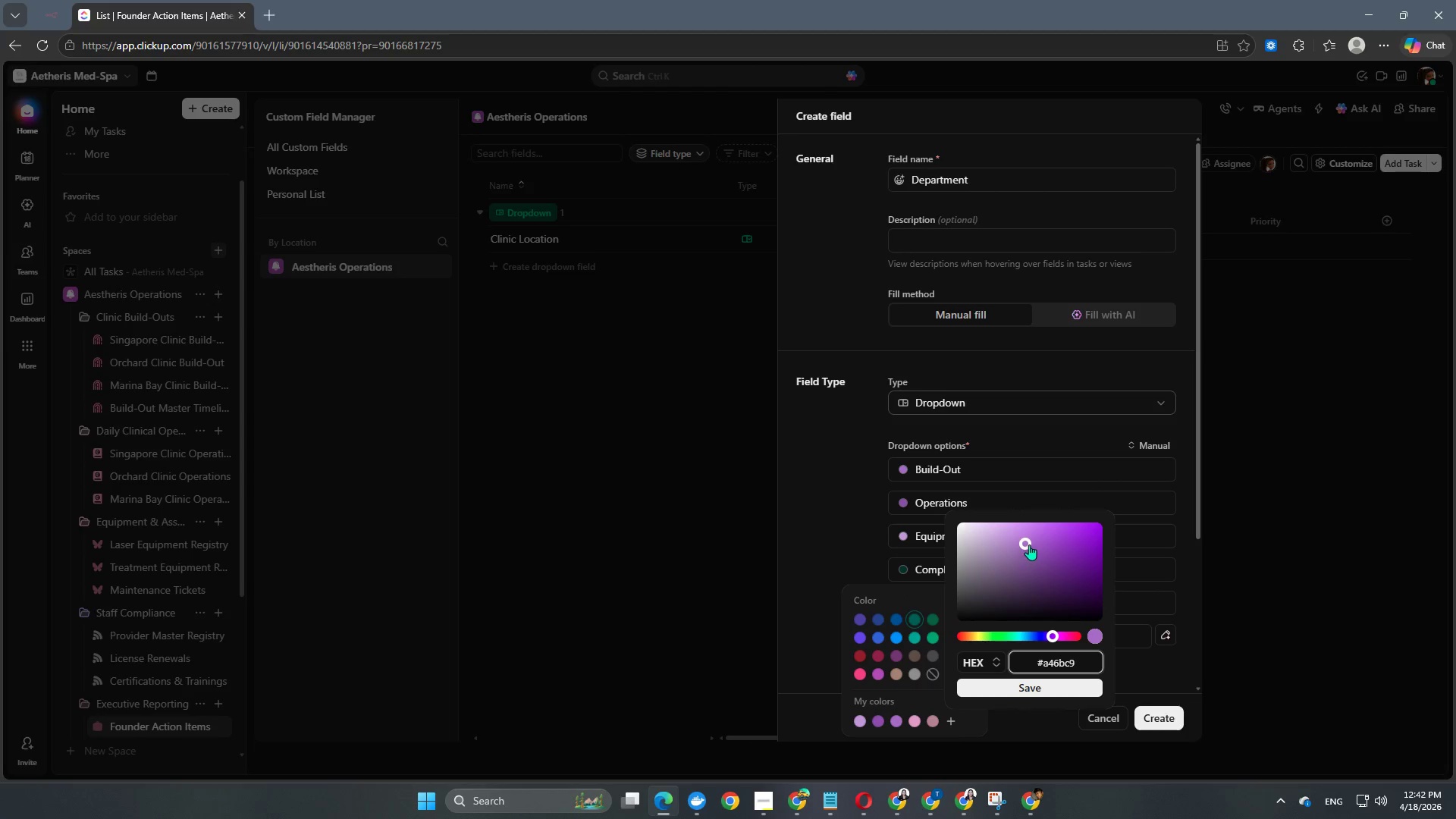 
left_click_drag(start_coordinate=[1029, 541], to_coordinate=[991, 559])
 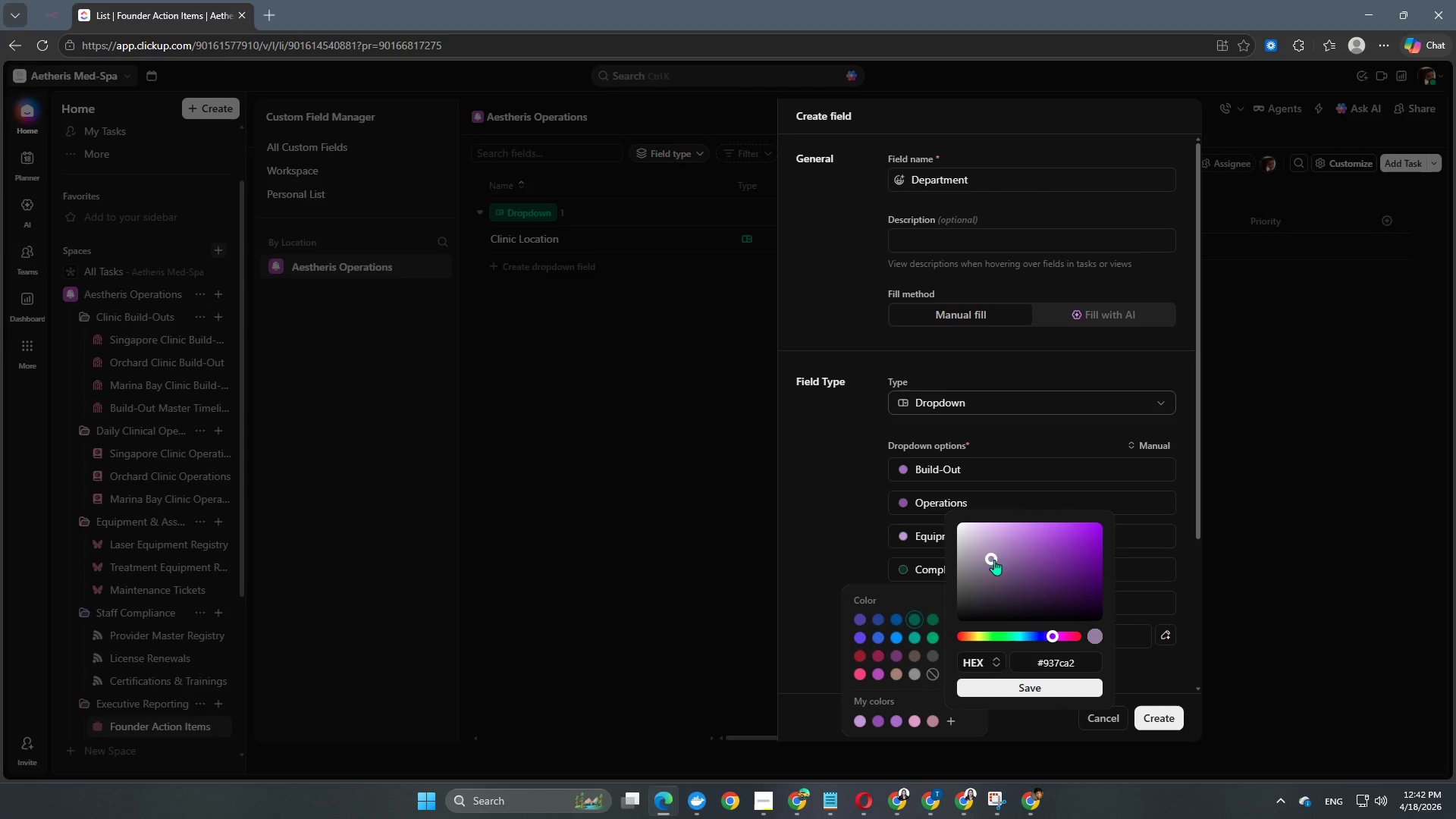 
left_click_drag(start_coordinate=[989, 557], to_coordinate=[994, 551])
 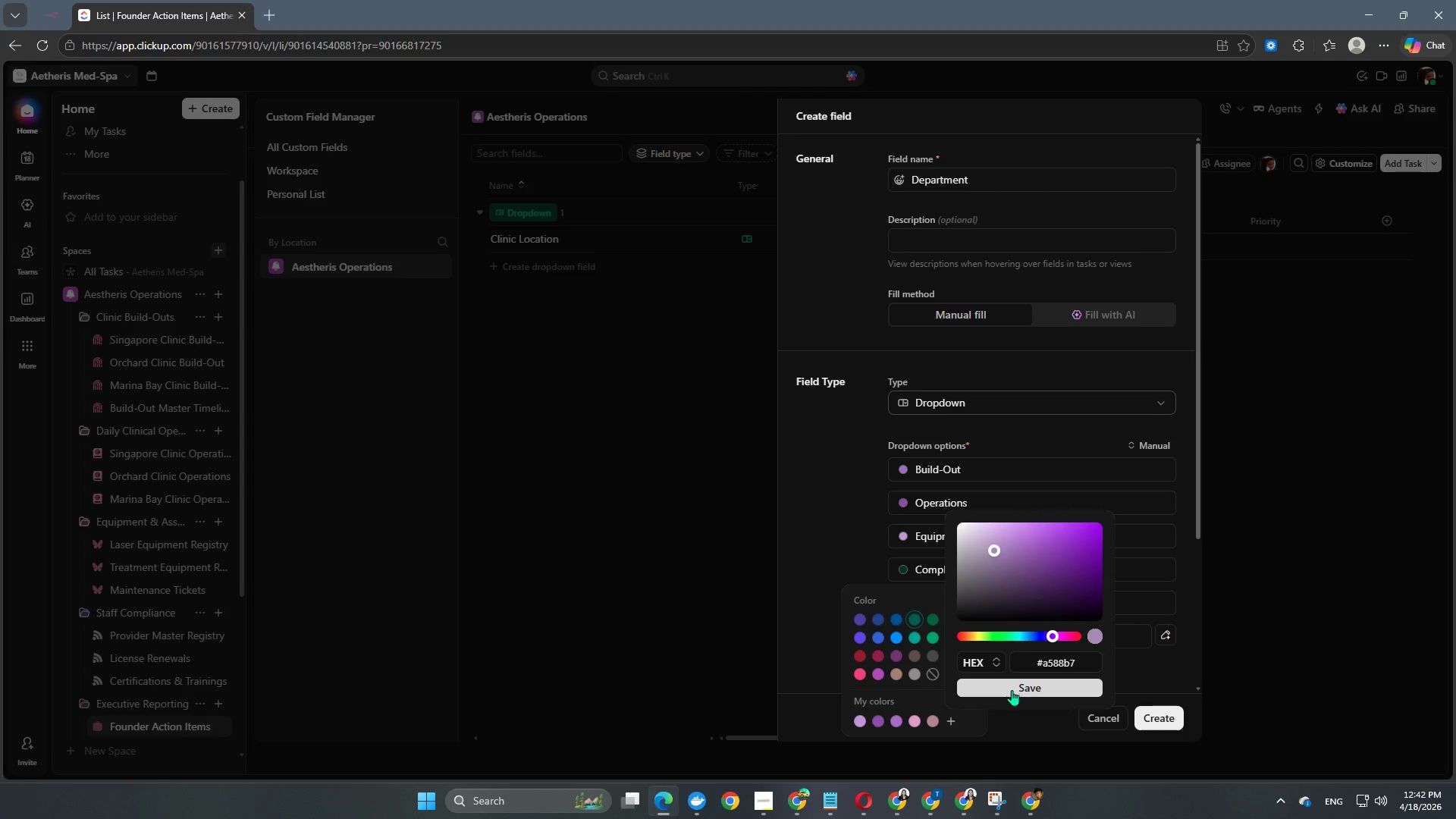 
left_click([1011, 694])
 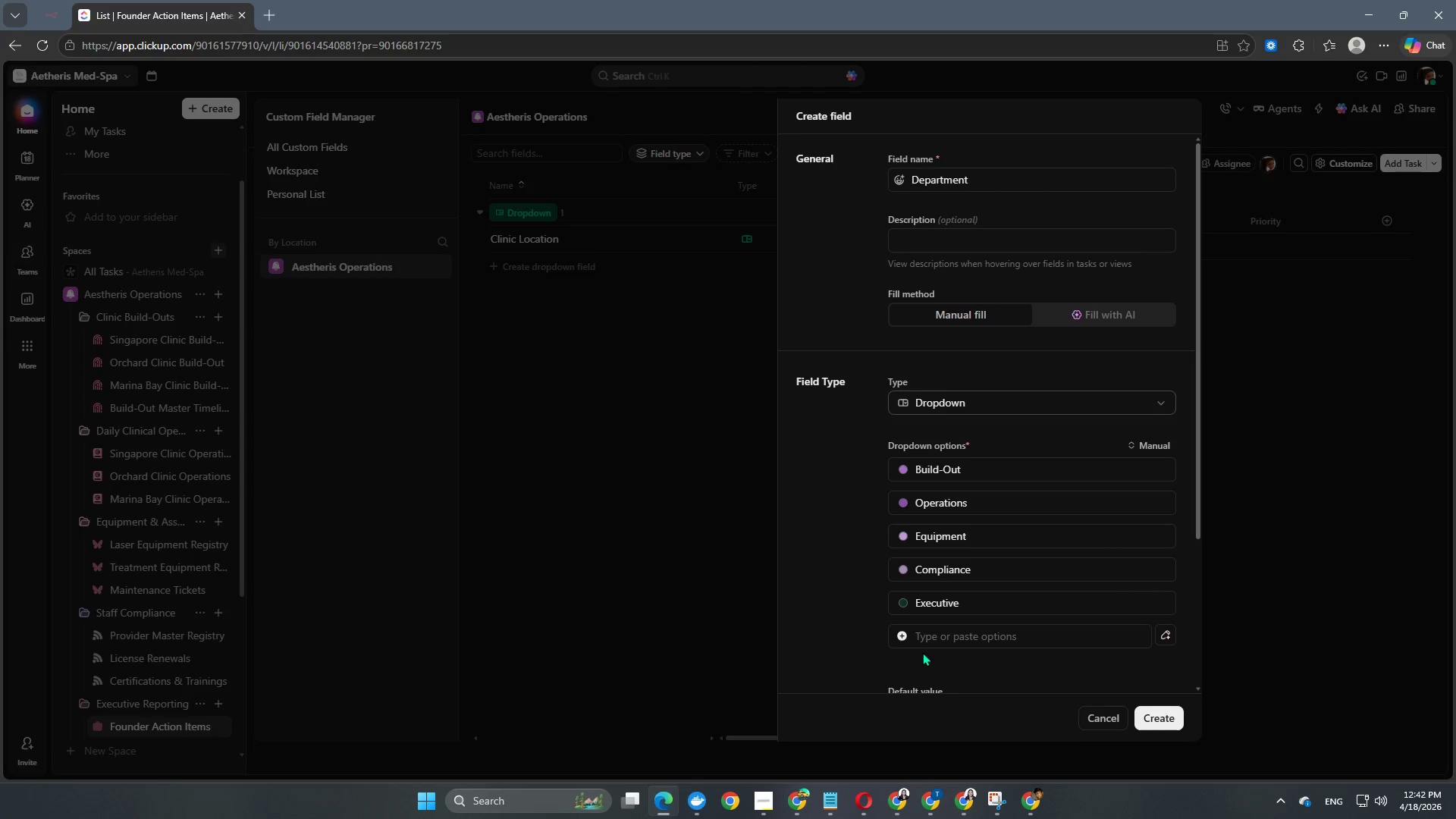 
scroll: coordinate [920, 635], scroll_direction: down, amount: 1.0
 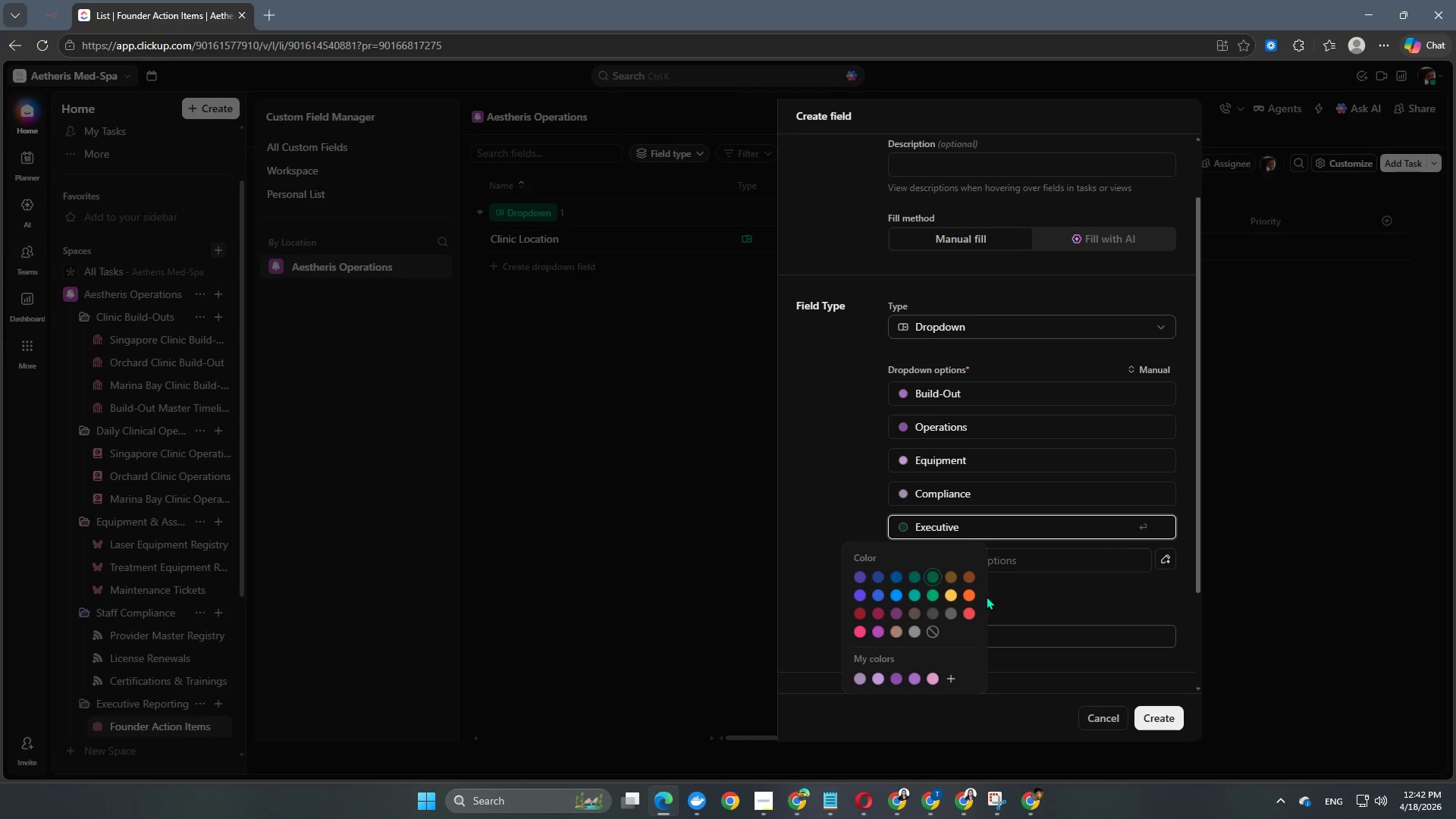 
left_click([944, 674])
 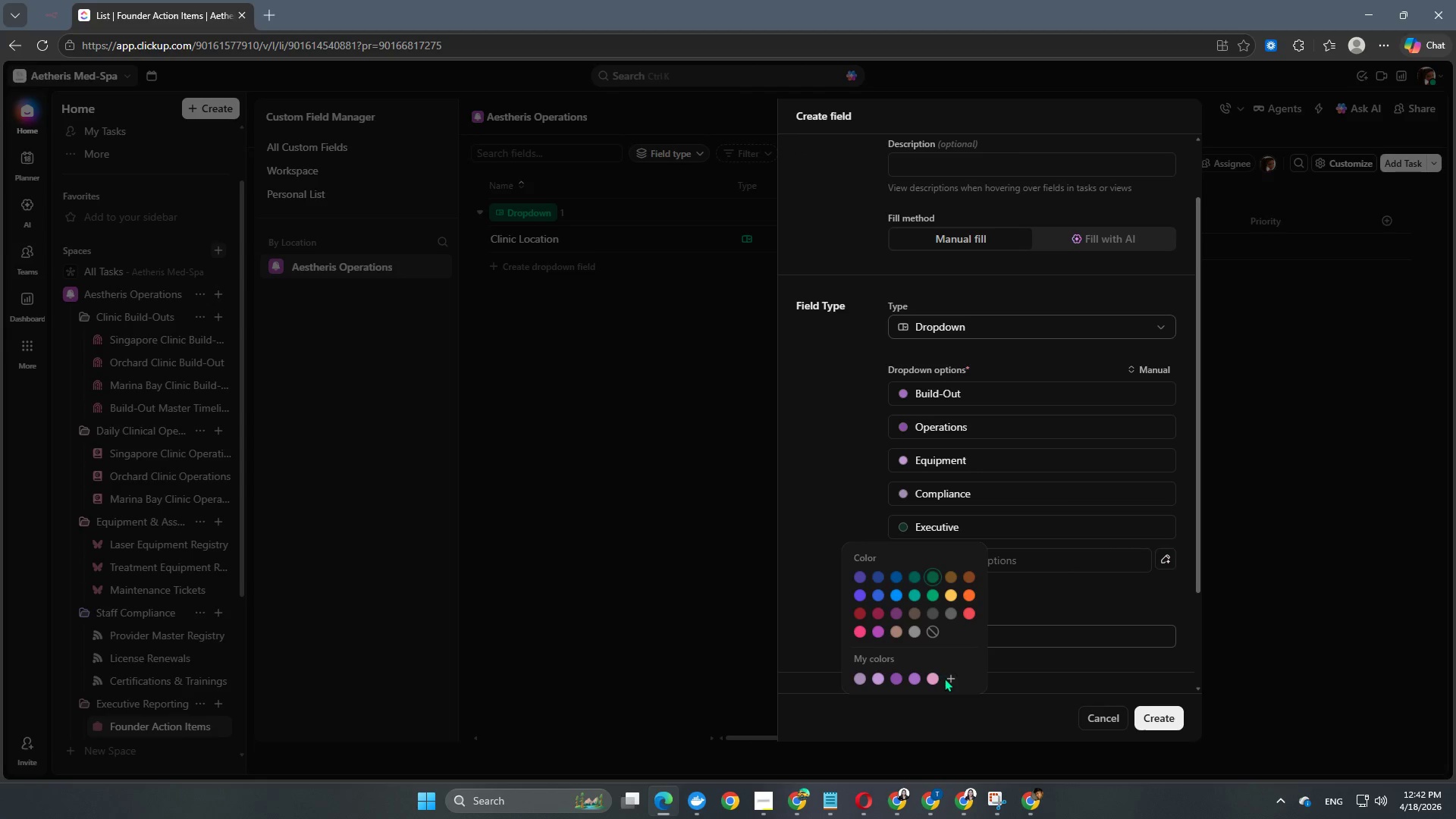 
left_click([944, 678])
 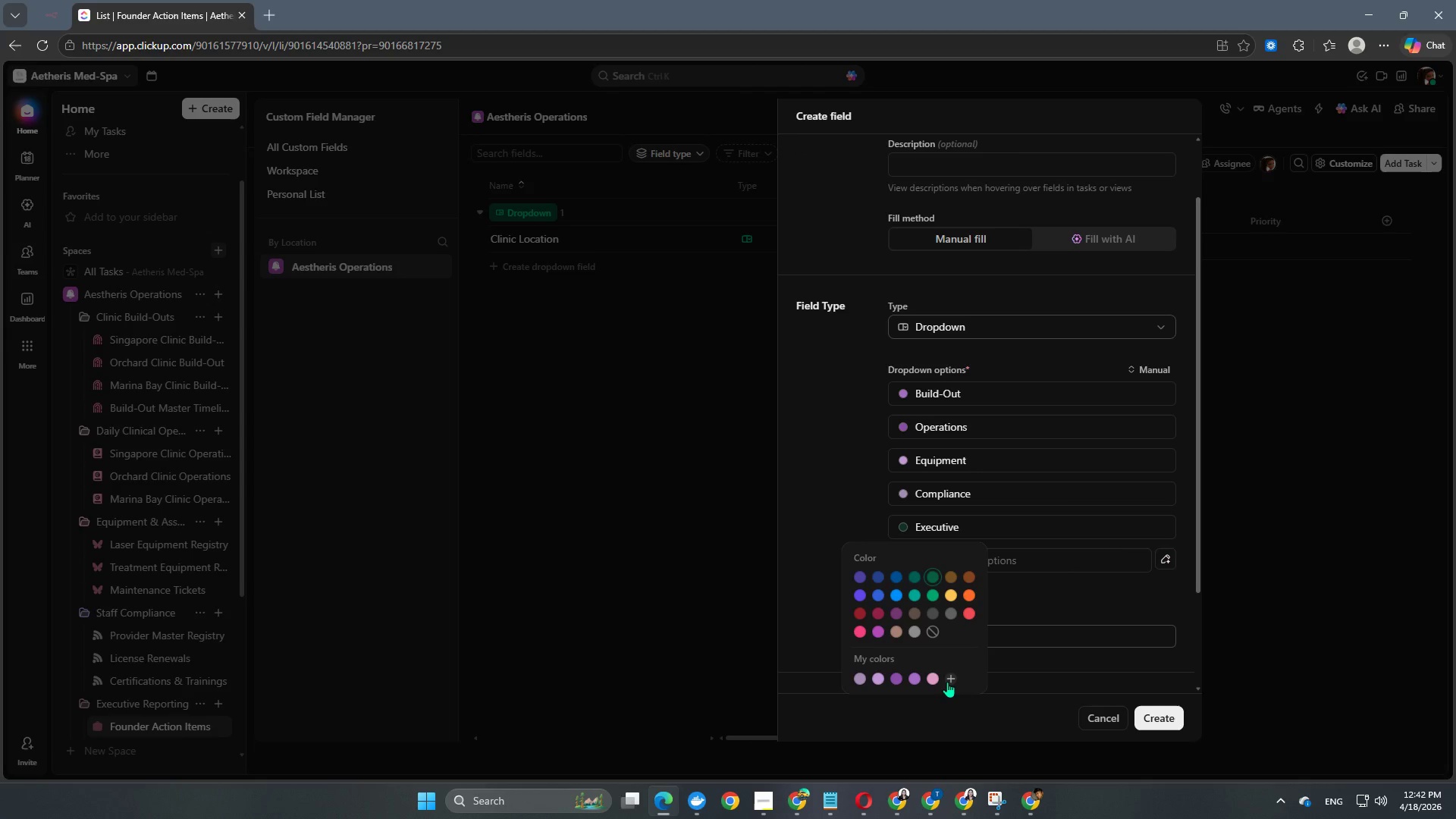 
left_click([947, 682])
 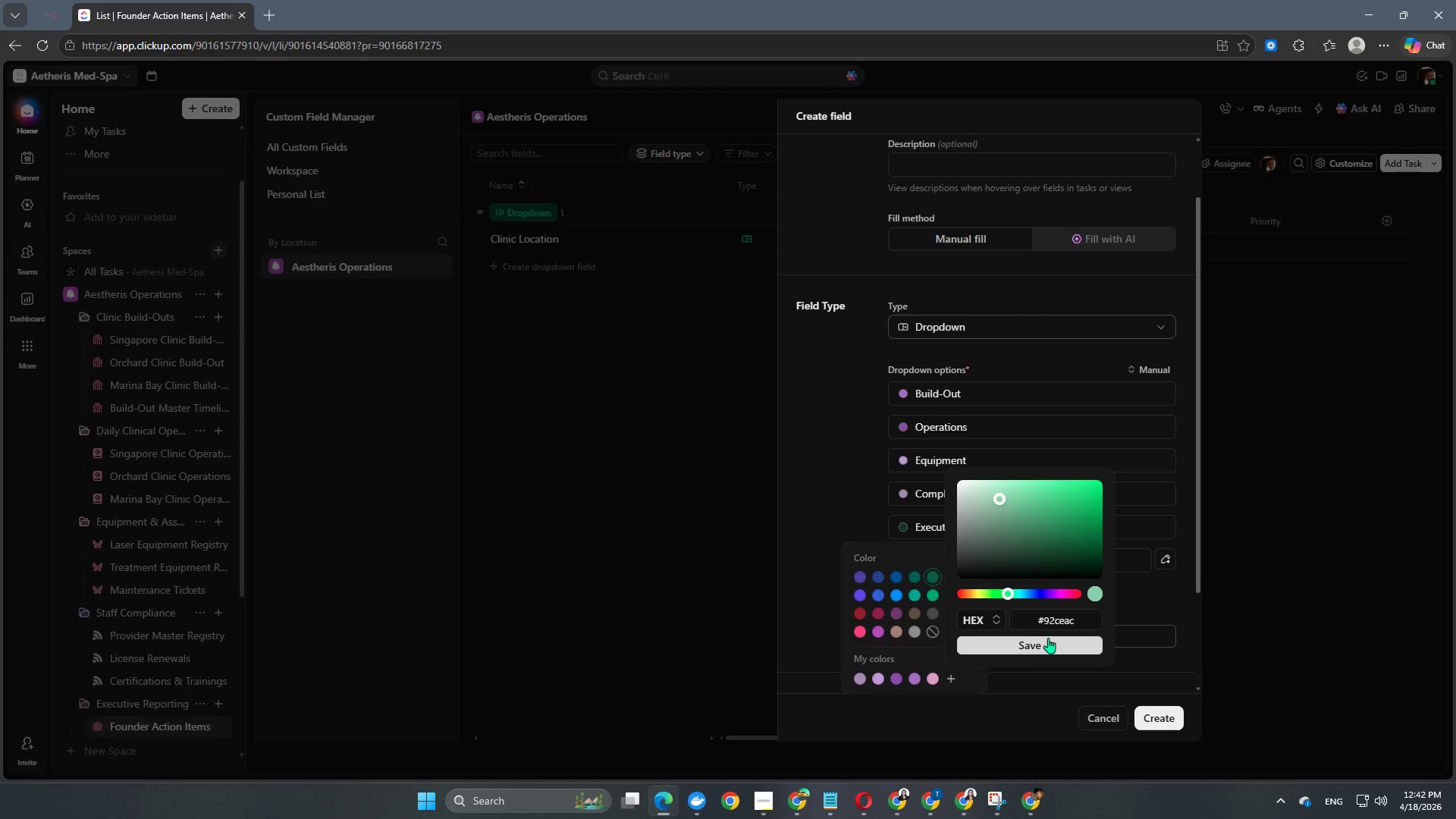 
left_click([1071, 608])
 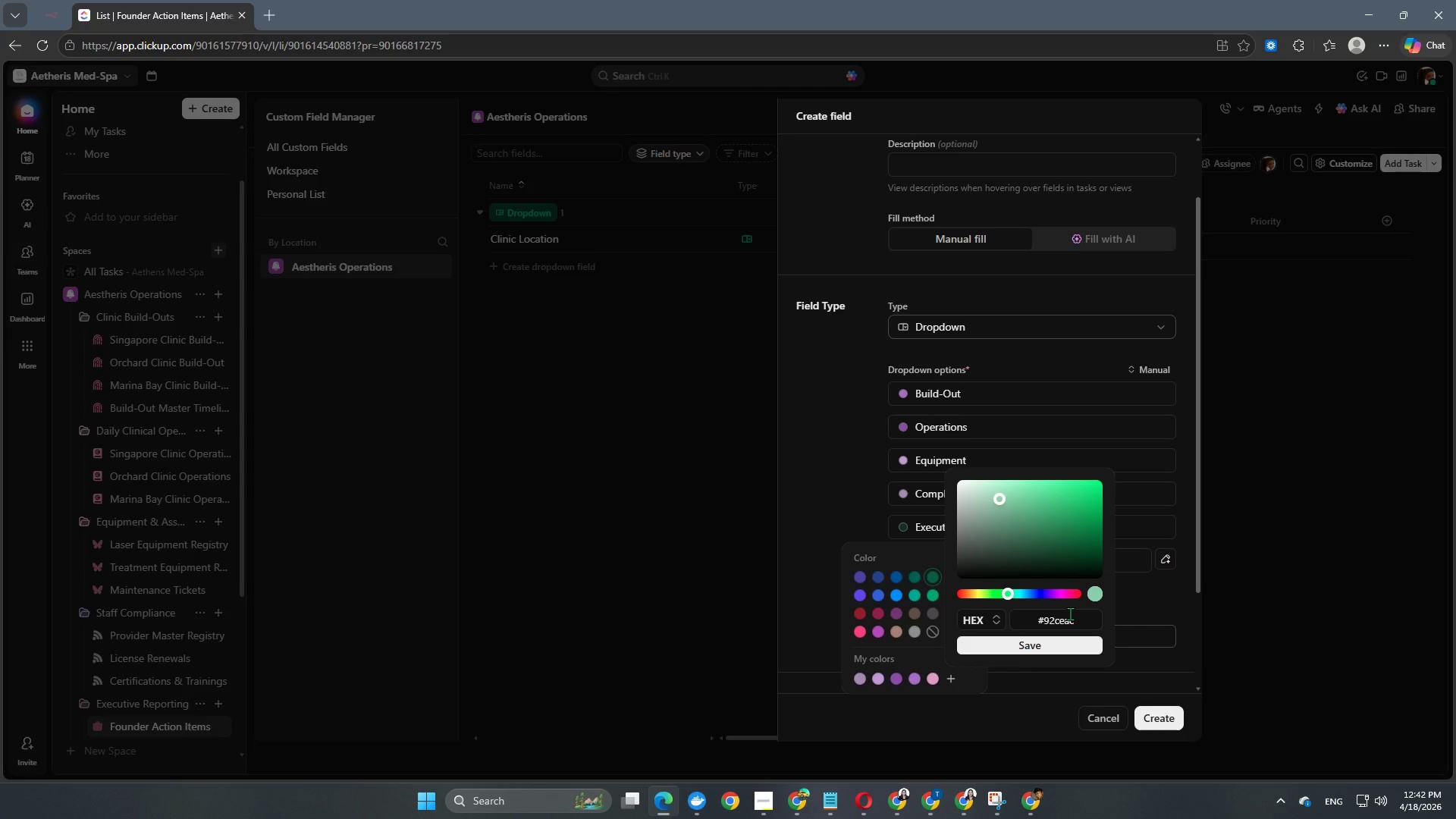 
left_click([1070, 616])
 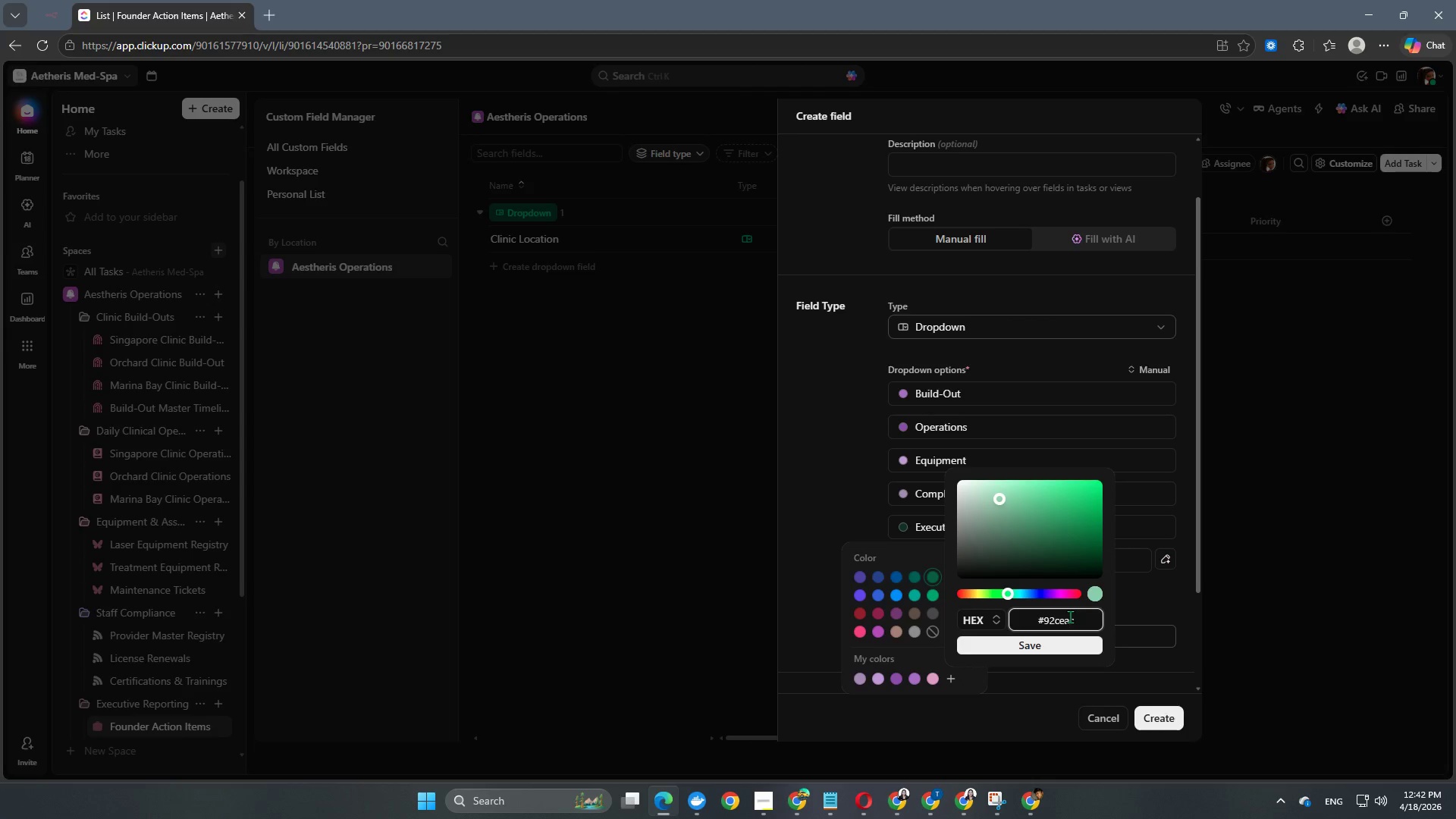 
key(Control+A)
 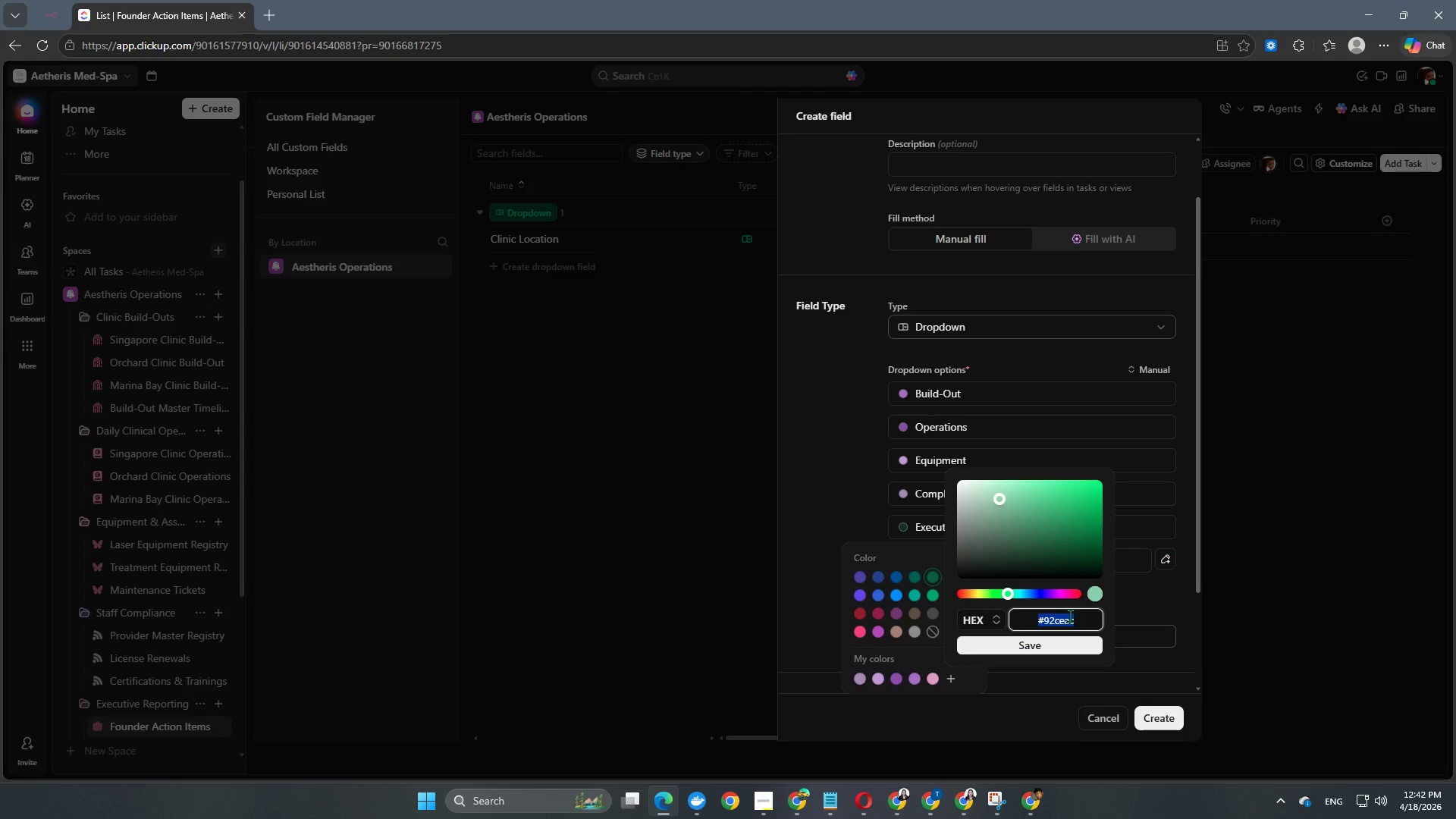 
key(Control+V)
 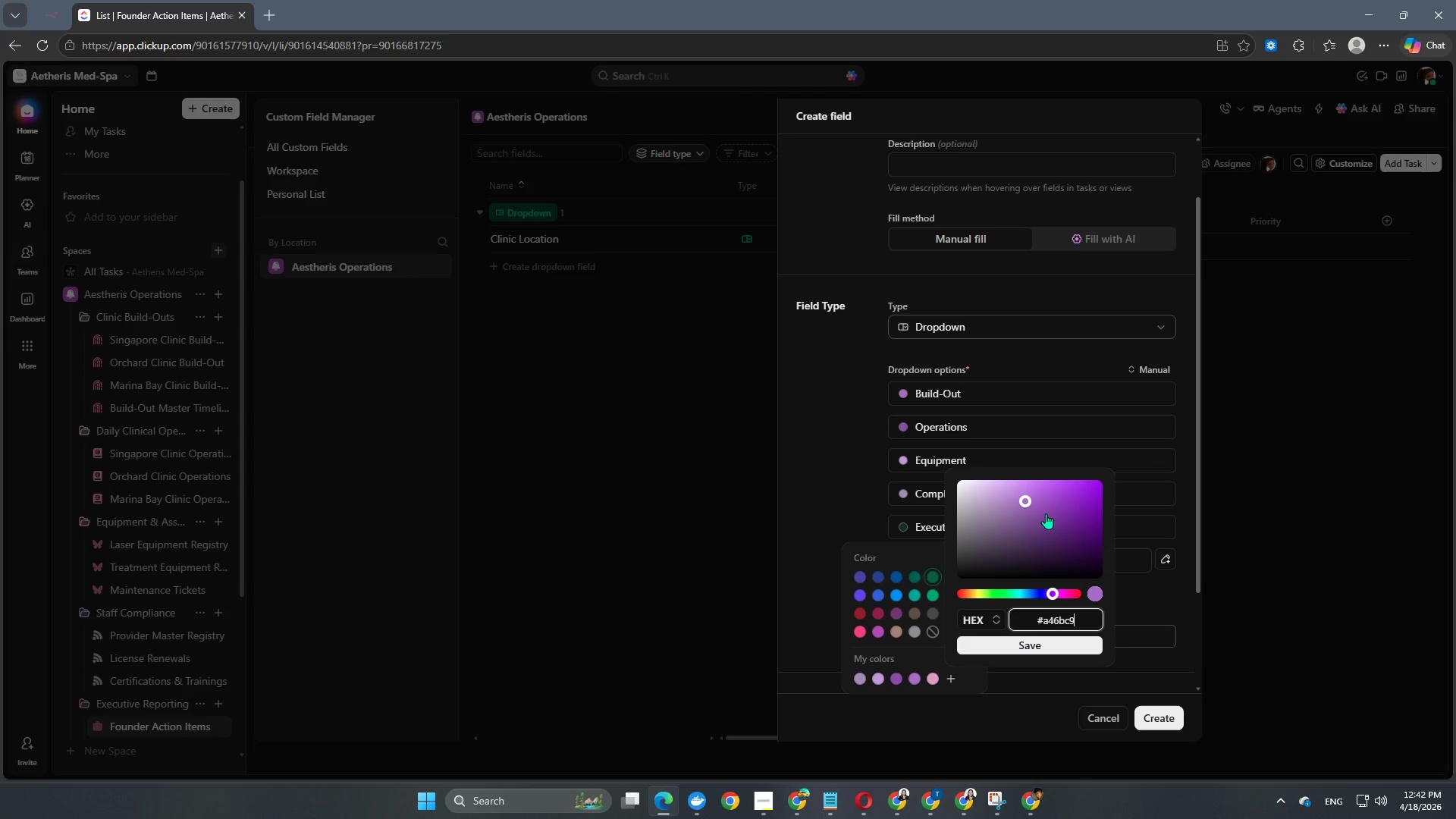 
left_click([1044, 516])
 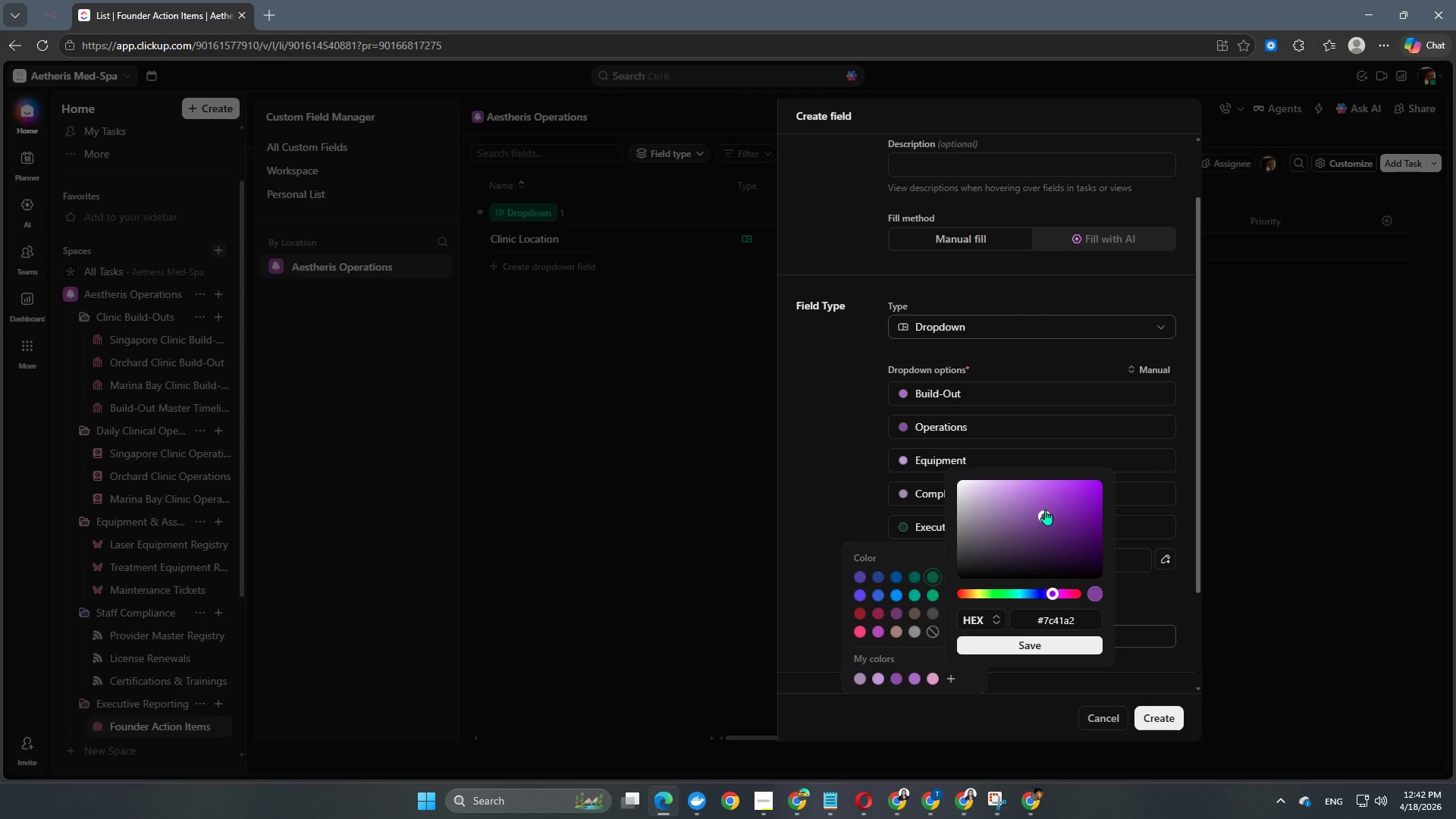 
left_click_drag(start_coordinate=[1045, 510], to_coordinate=[1050, 514])
 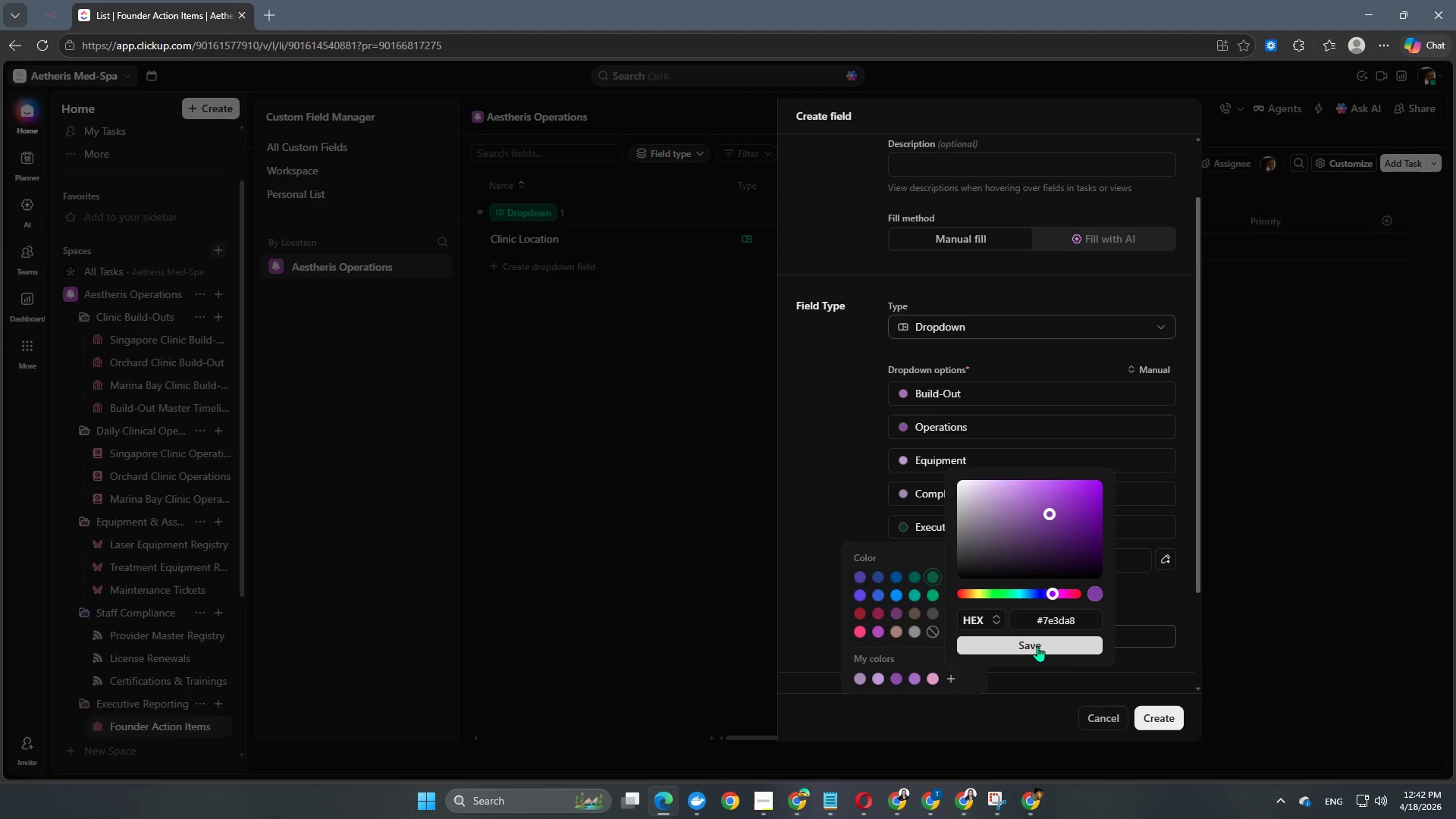 
left_click([1037, 646])
 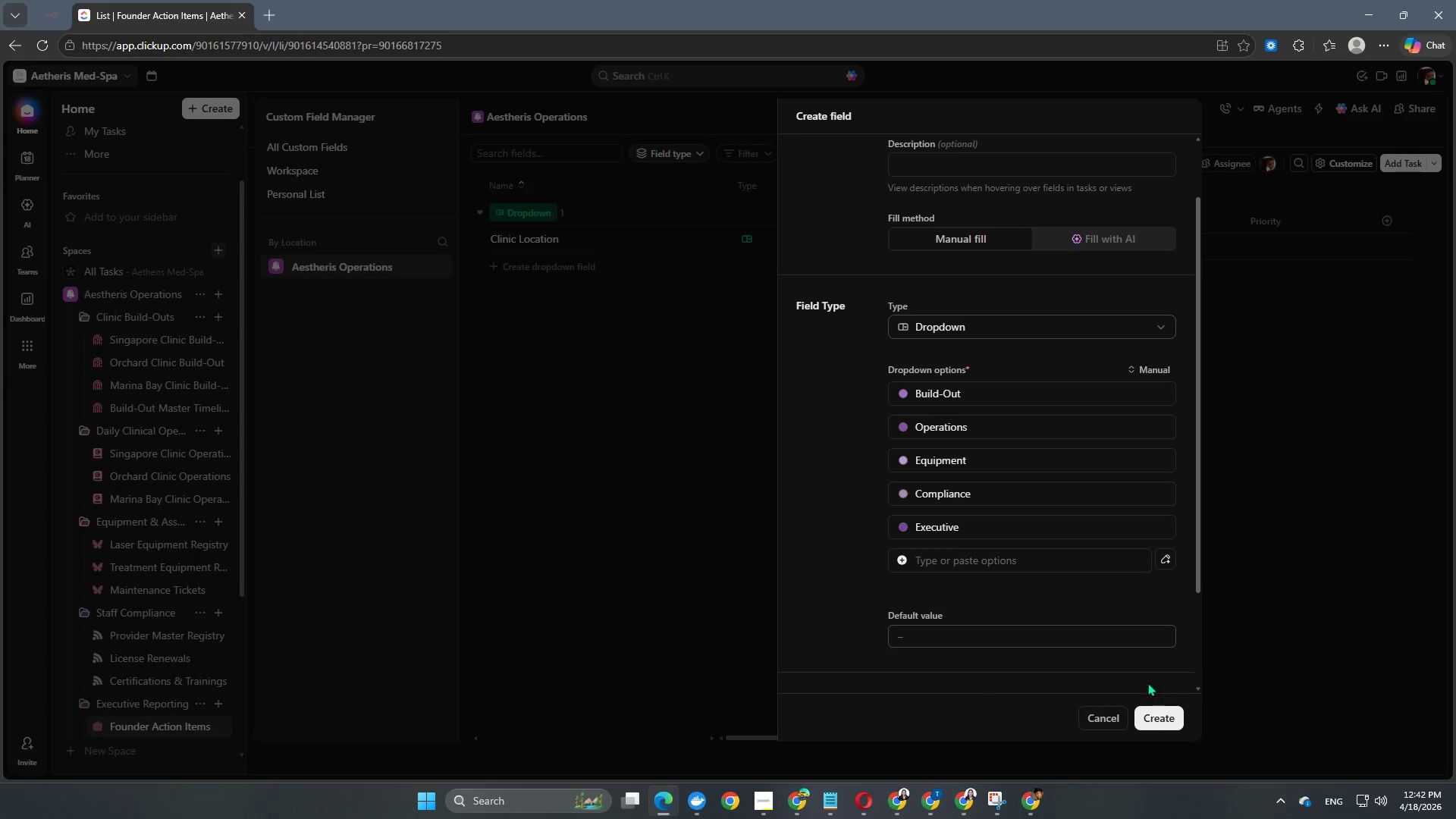 
scroll: coordinate [1040, 590], scroll_direction: up, amount: 4.0
 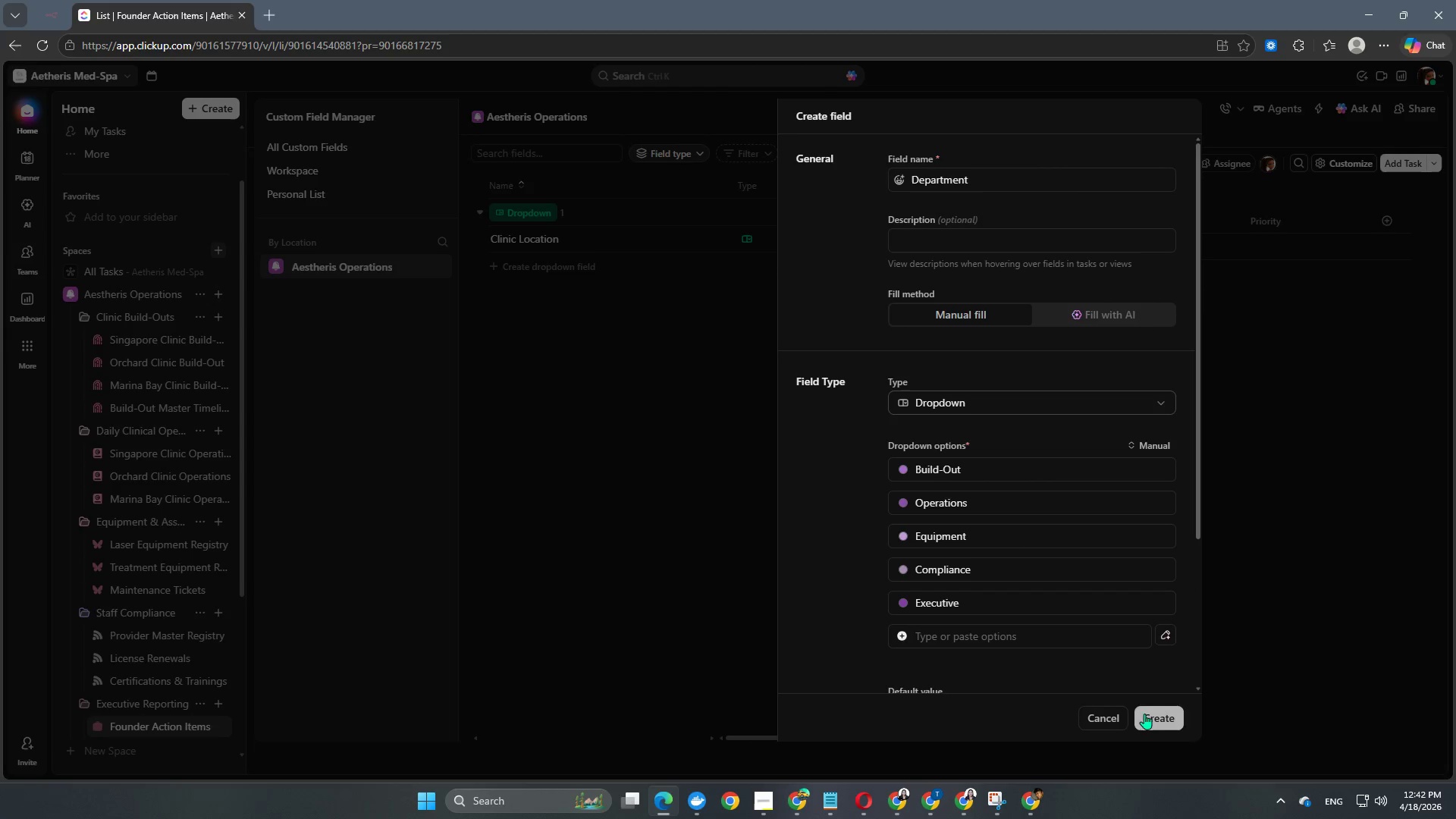 
left_click([1156, 715])
 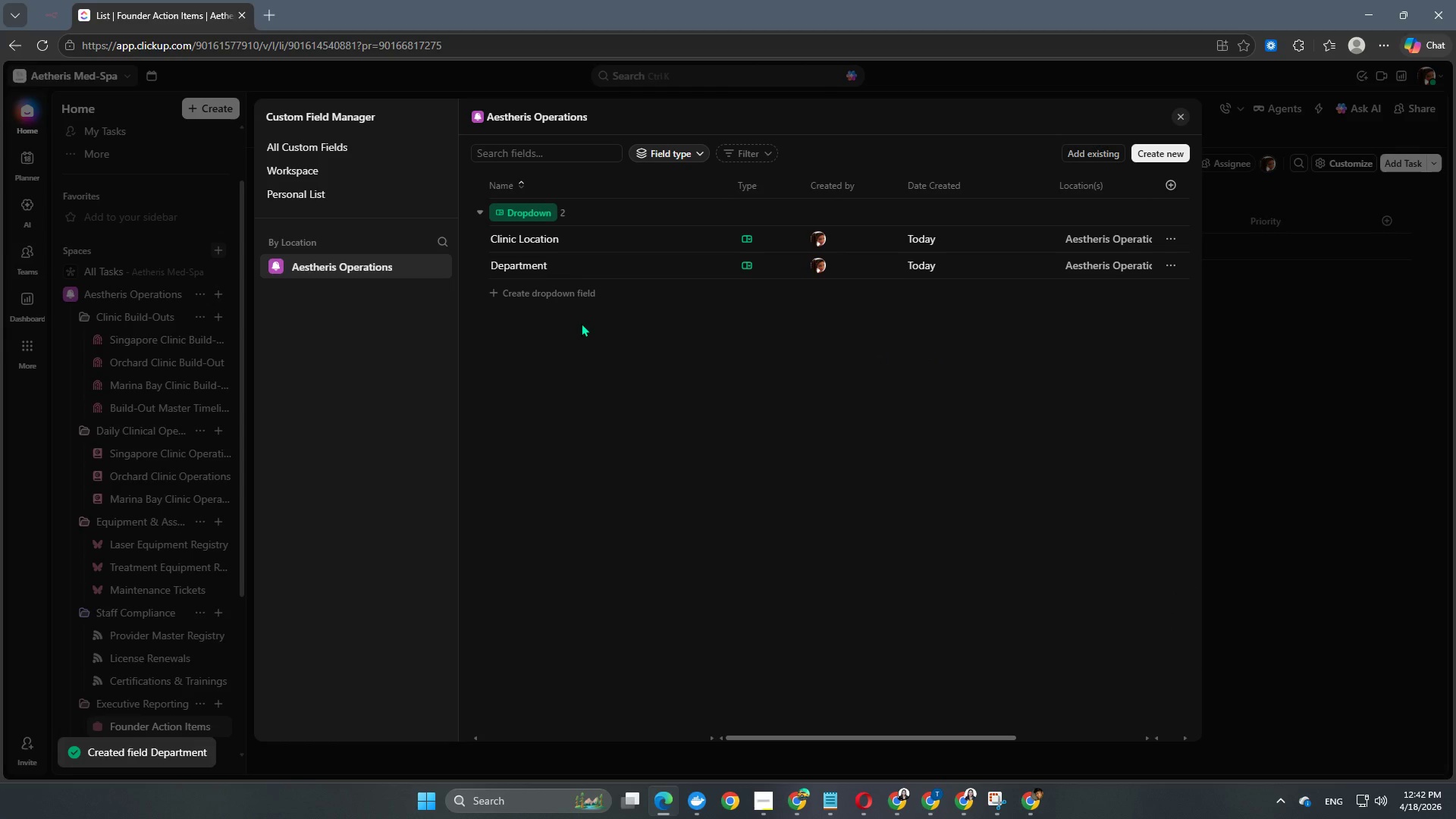 
wait(5.94)
 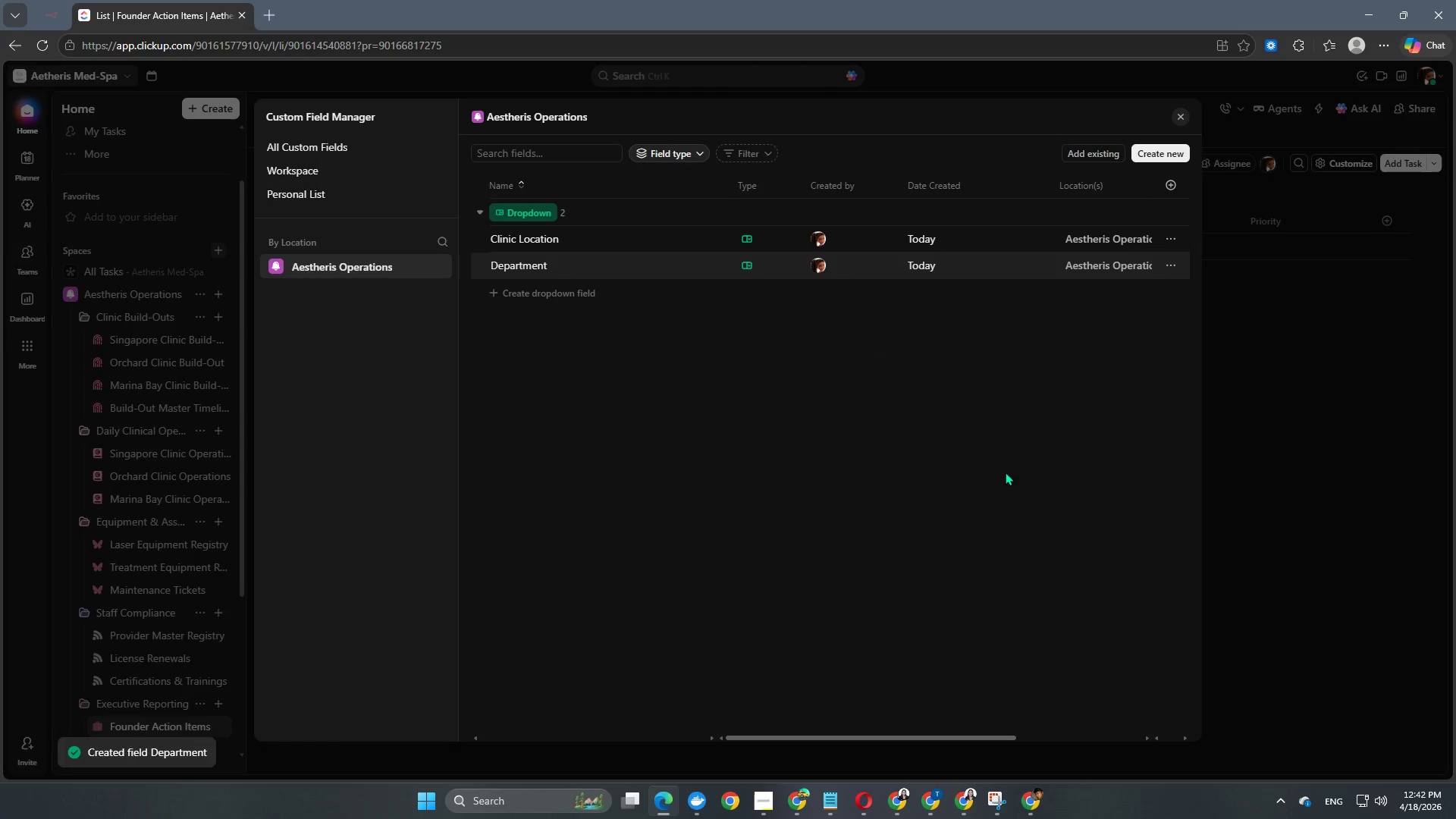 
left_click([1132, 151])
 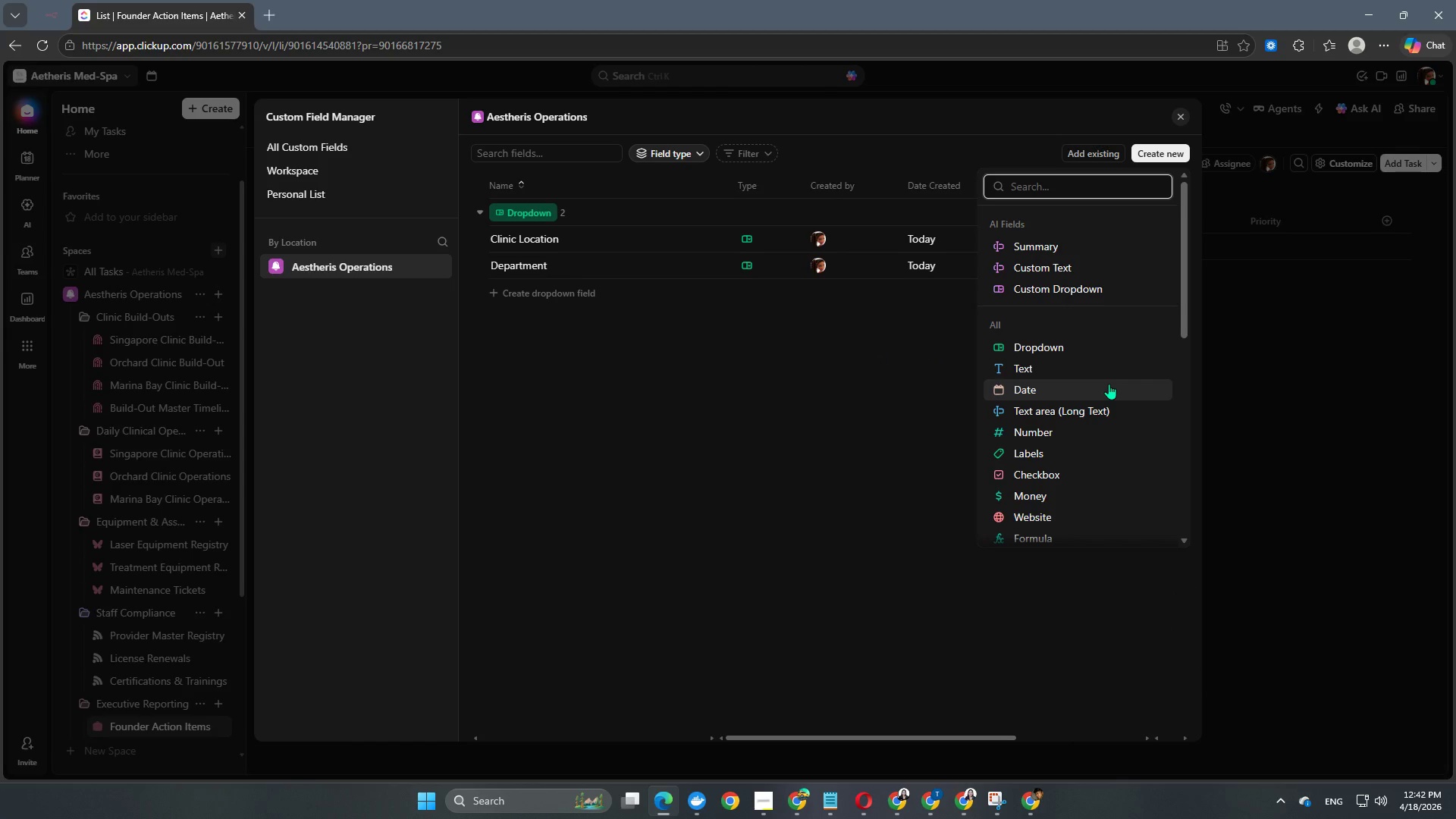 
type(peop)
 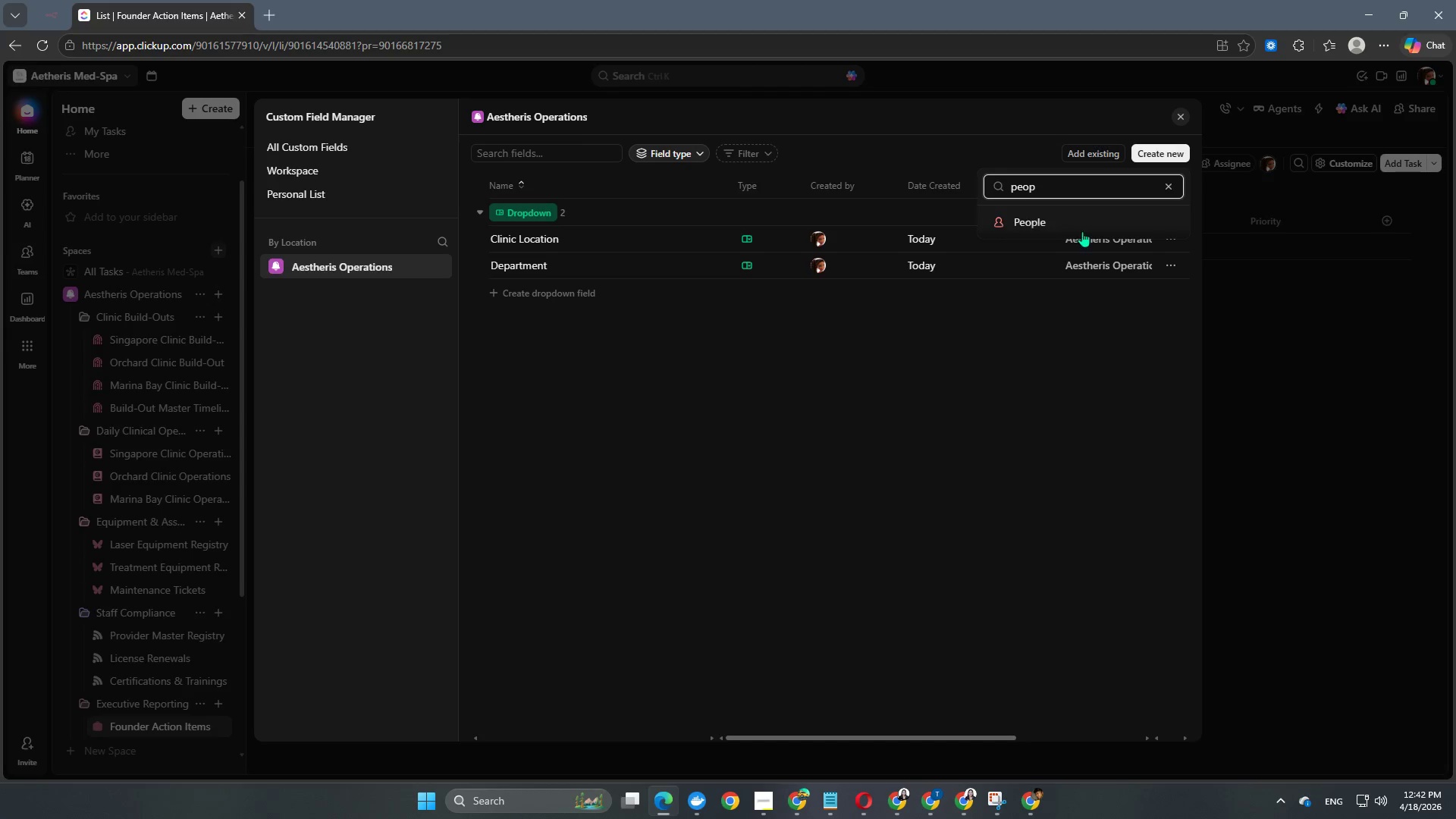 
left_click([1080, 227])
 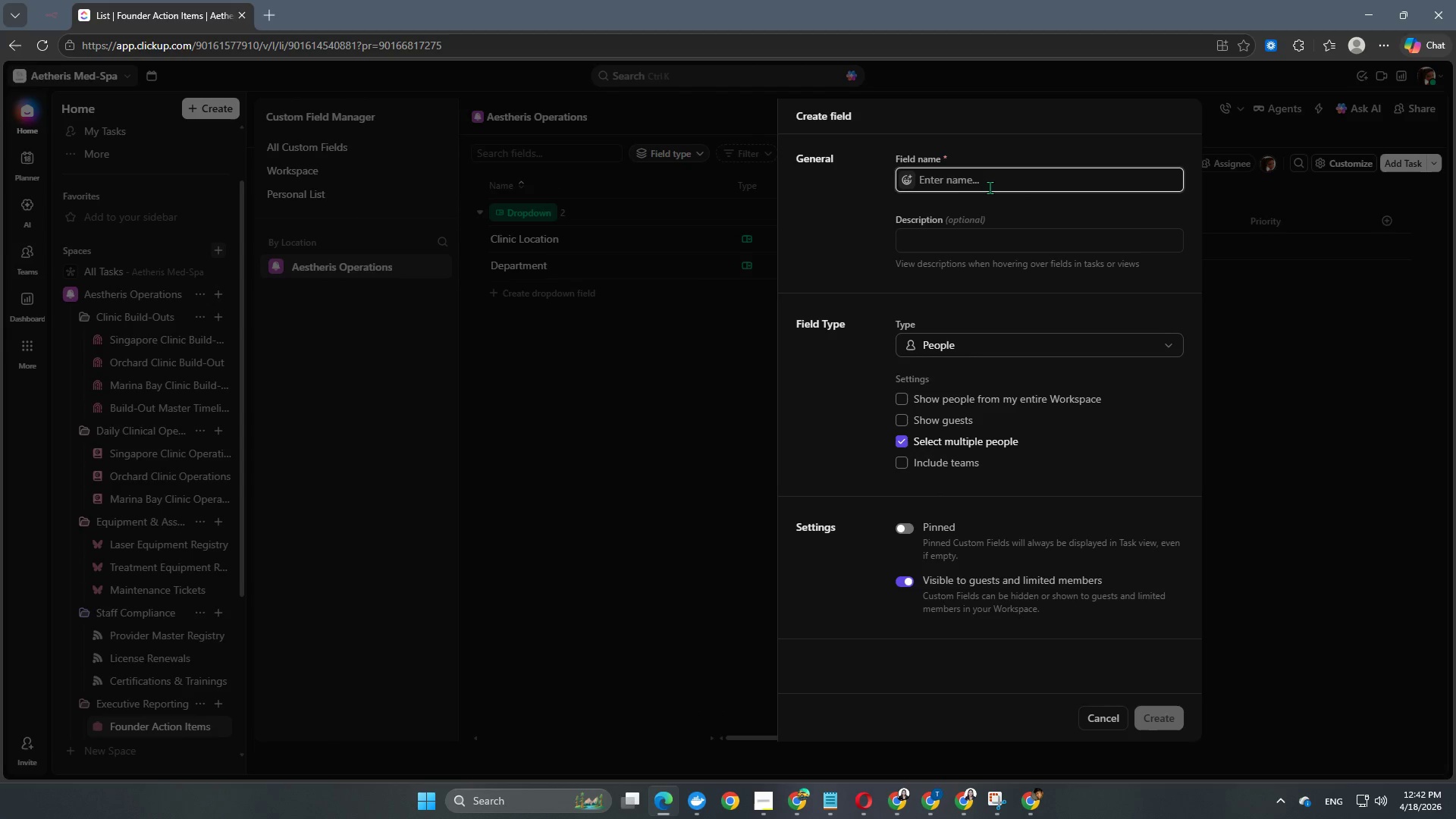 
type(Owner)
key(NumpadEnter)
 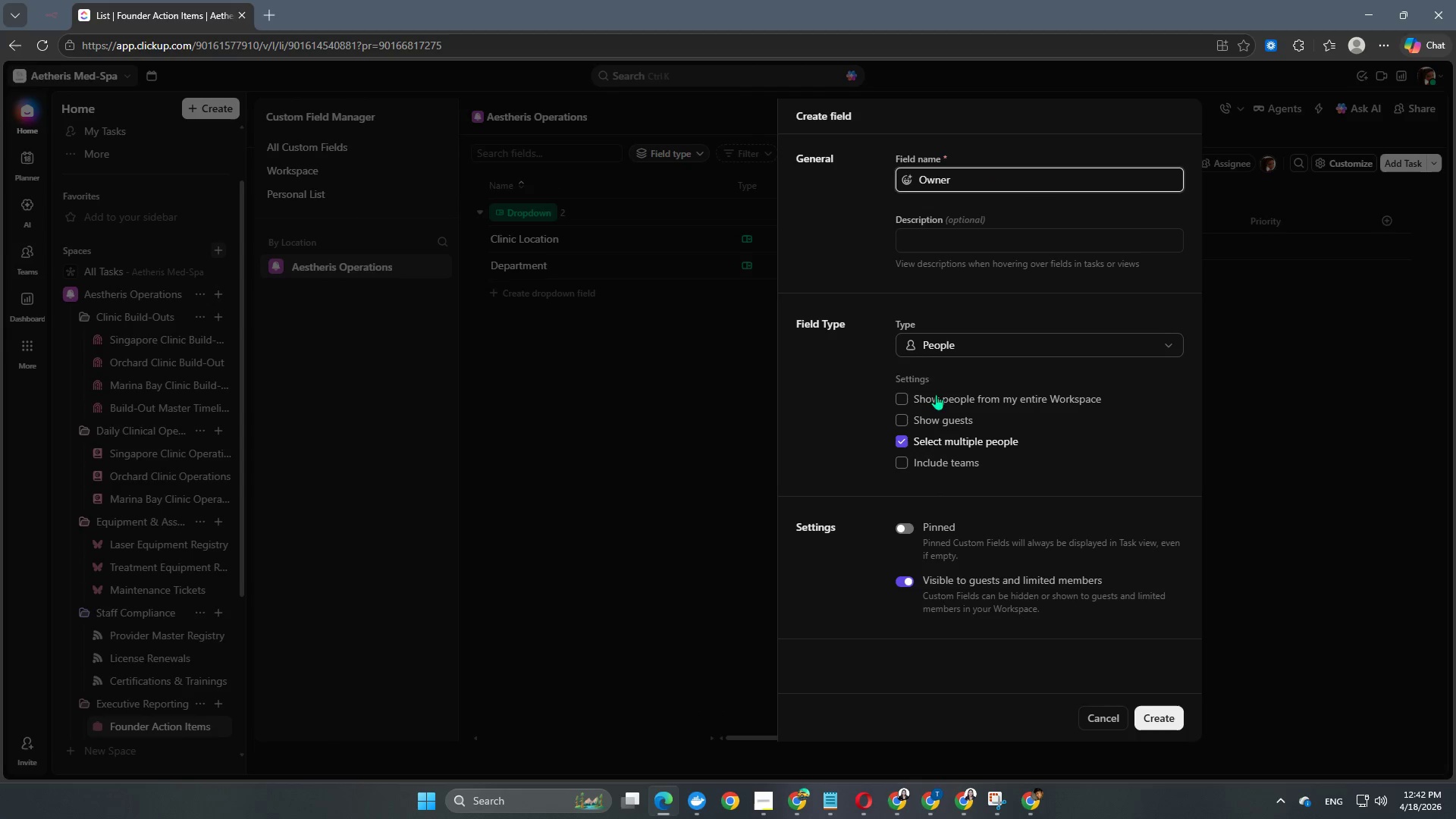 
left_click([901, 397])
 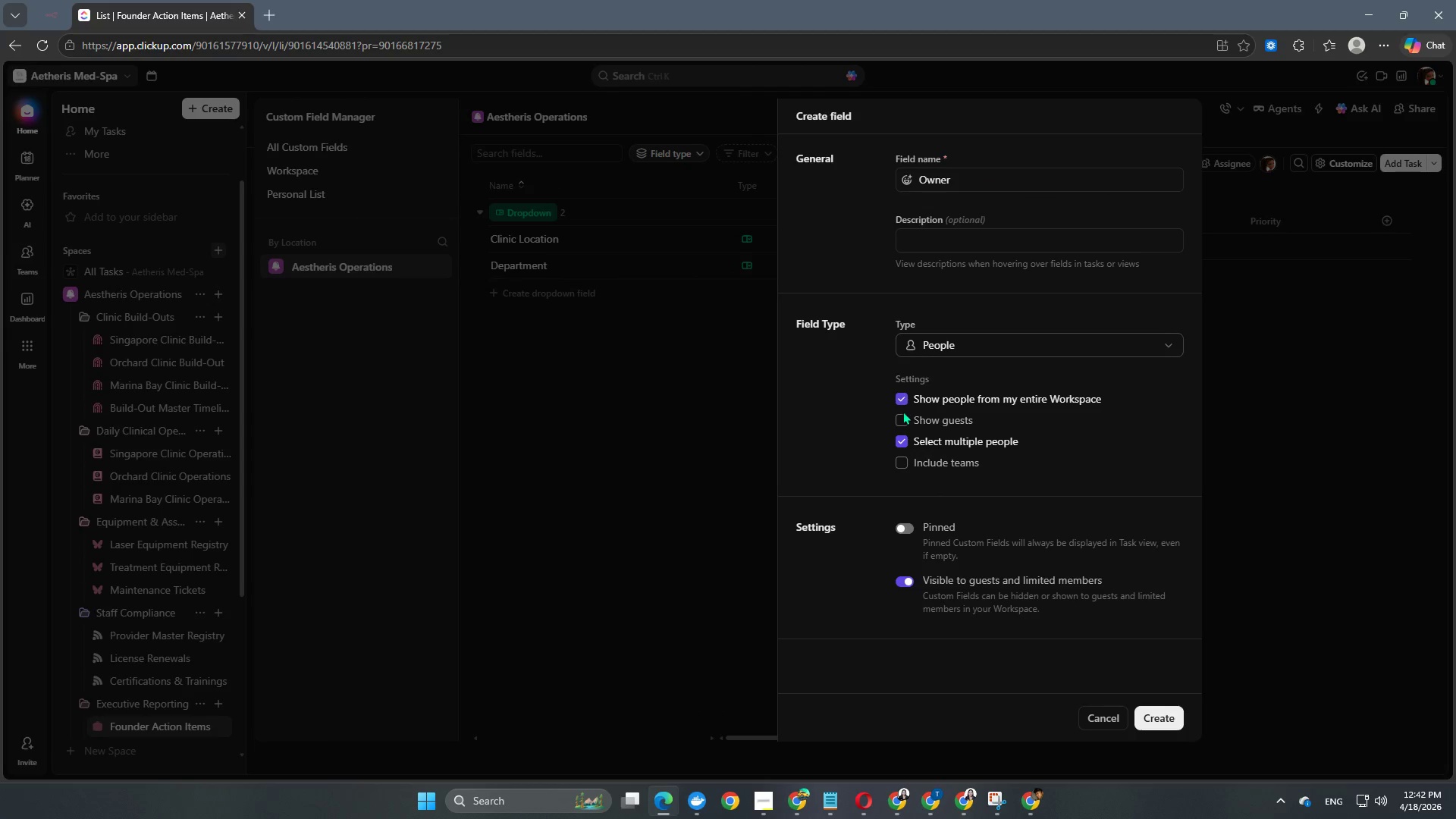 
left_click([901, 421])
 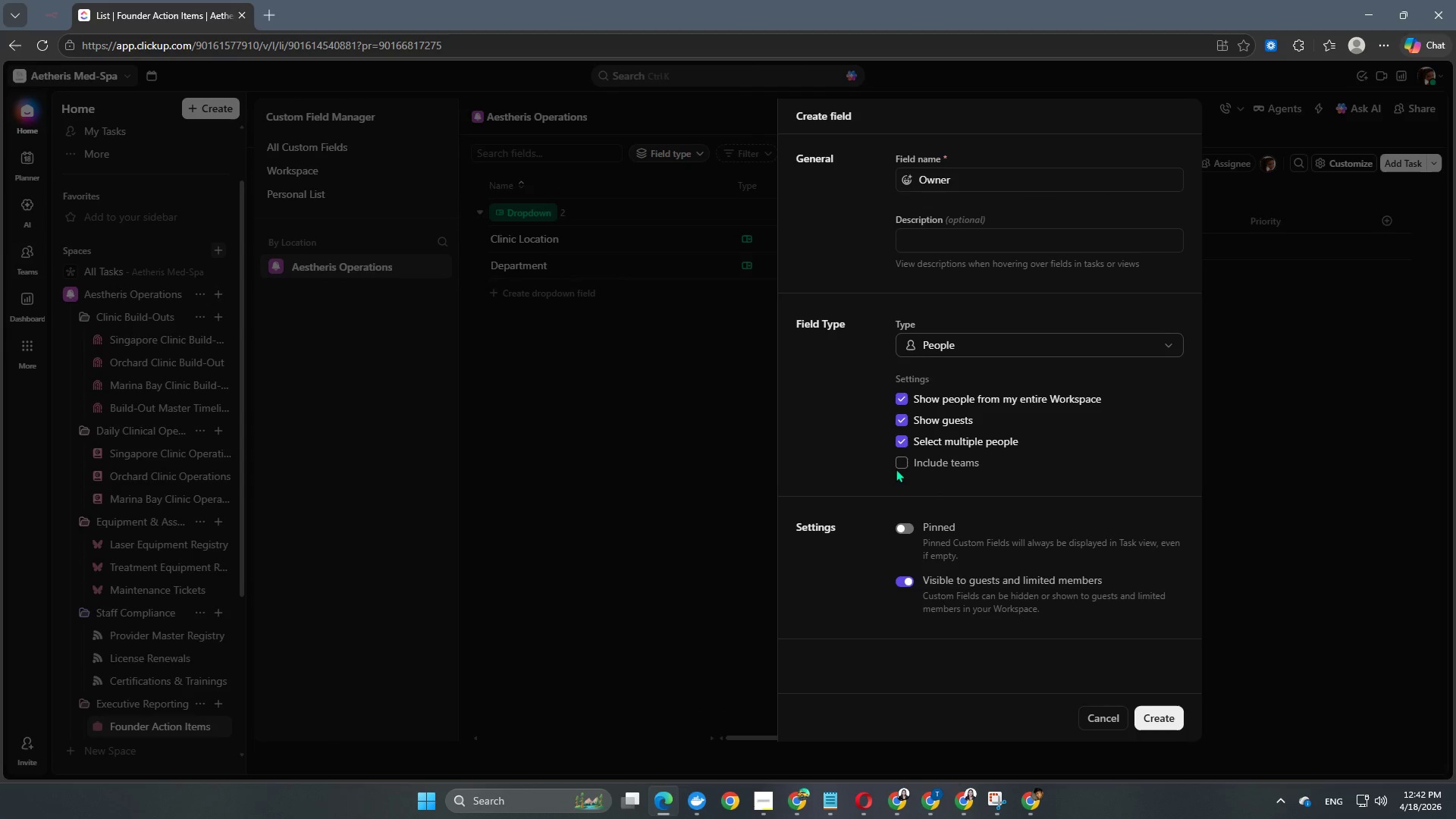 
left_click([896, 469])
 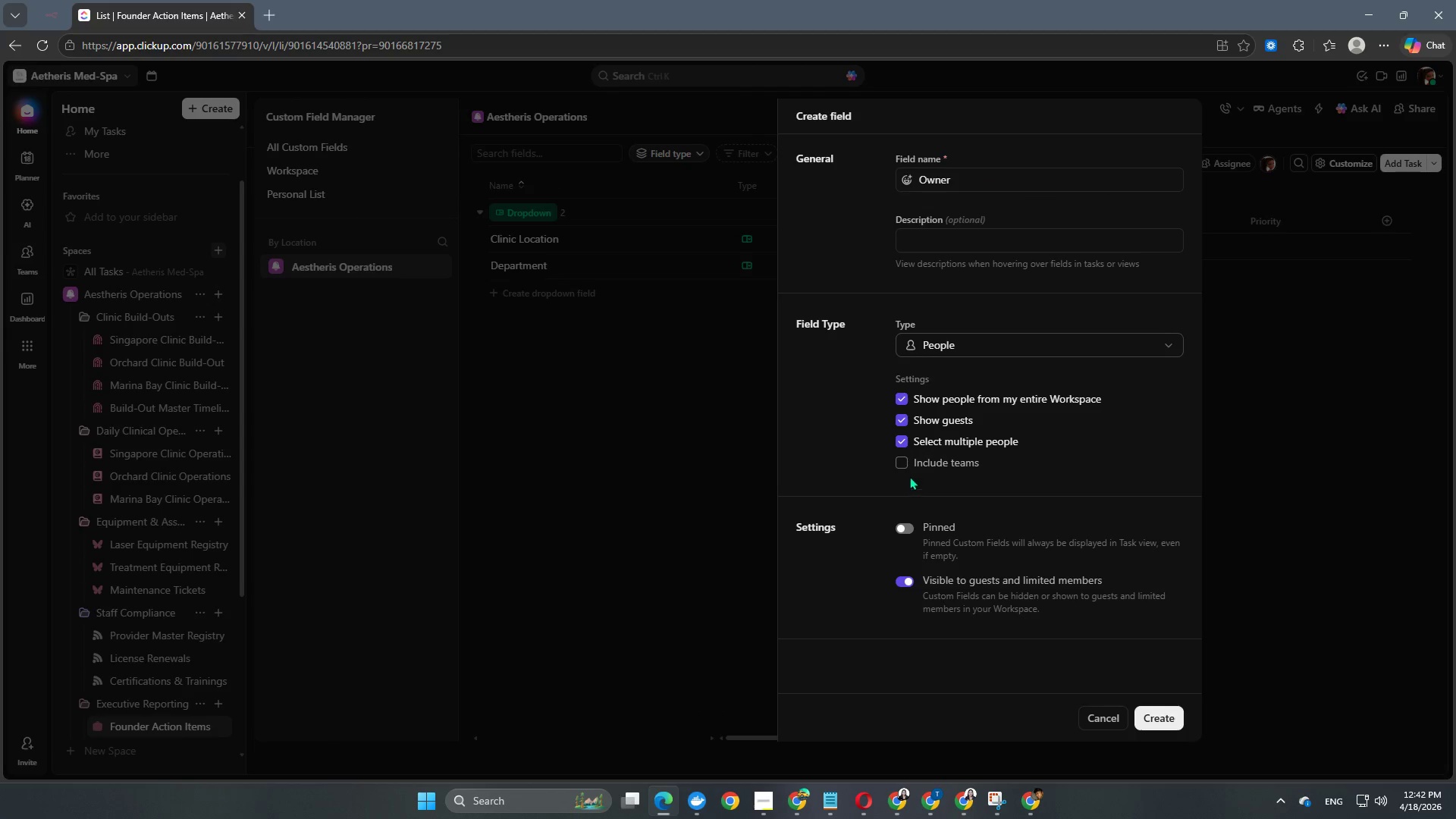 
left_click([903, 463])
 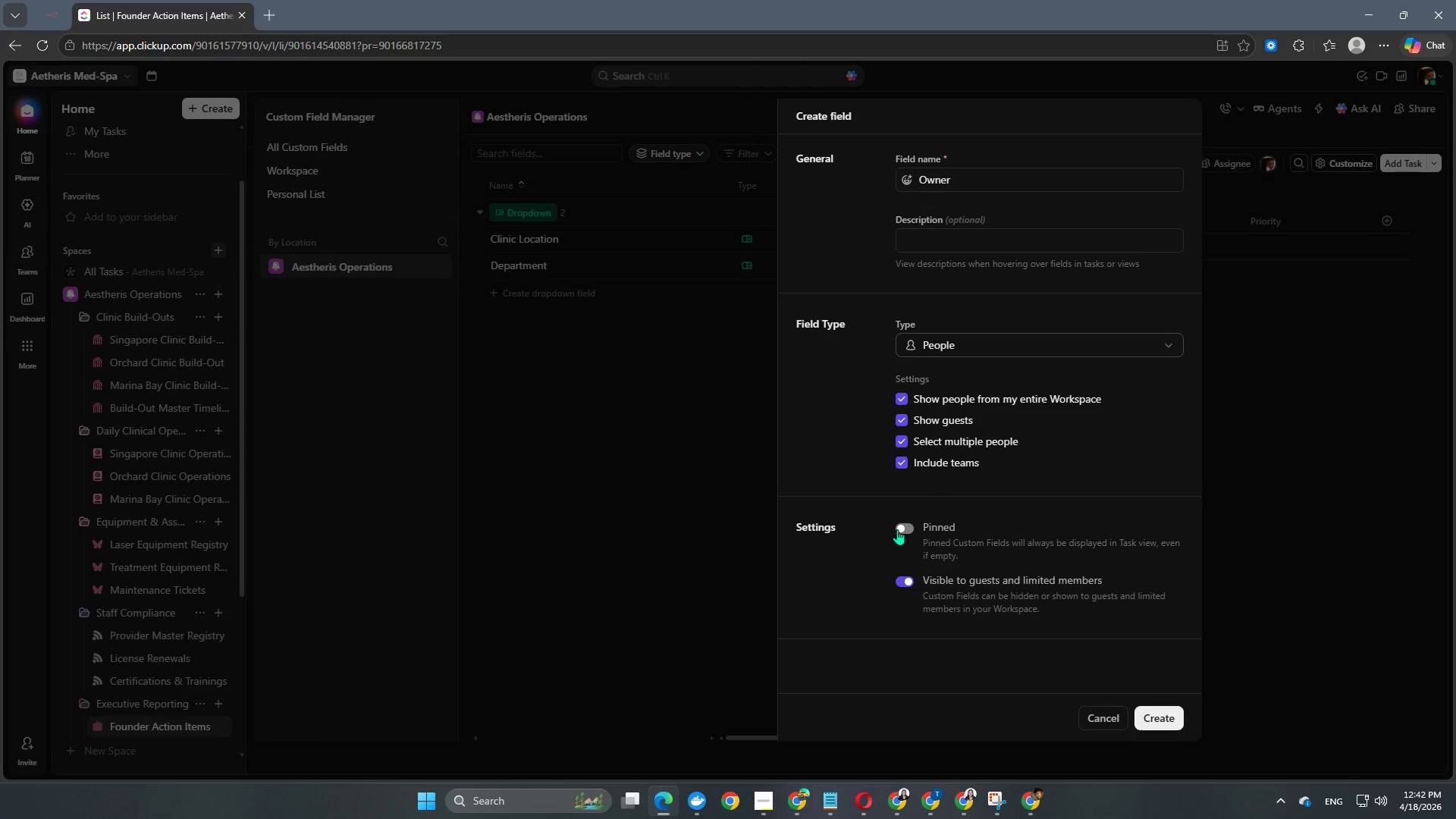 
left_click([898, 531])
 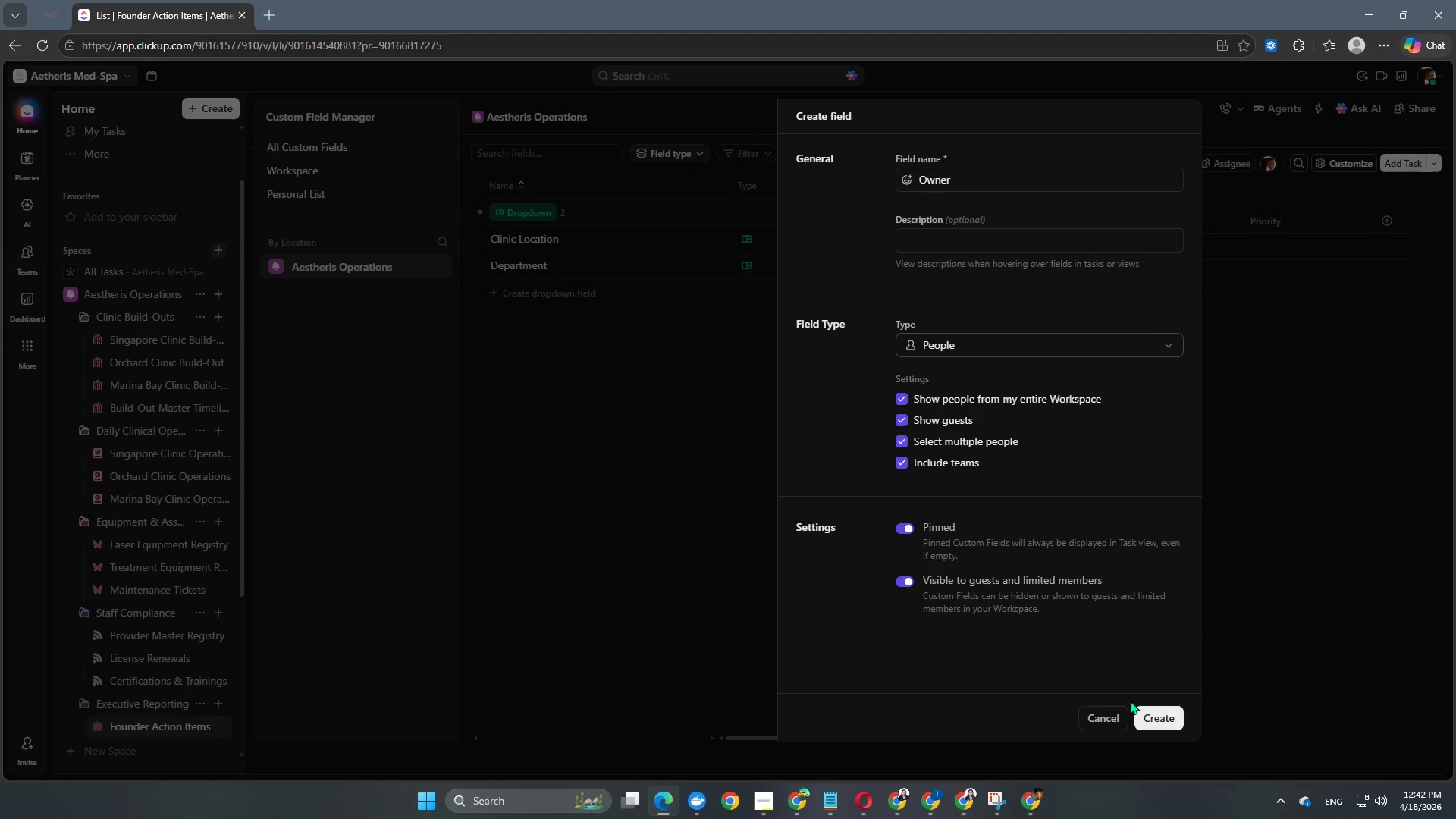 
left_click([1157, 710])
 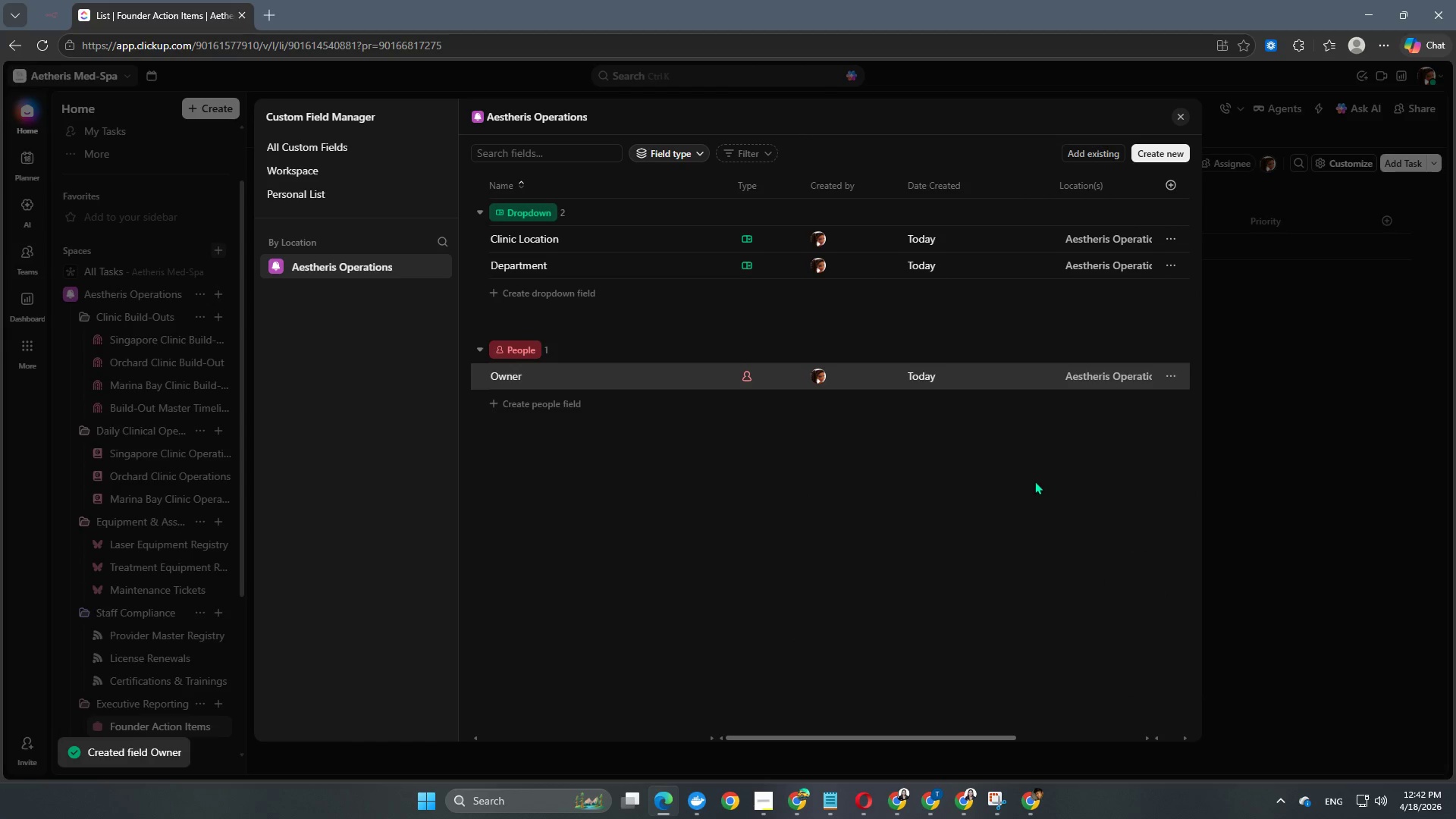 
scroll: coordinate [945, 430], scroll_direction: down, amount: 2.0
 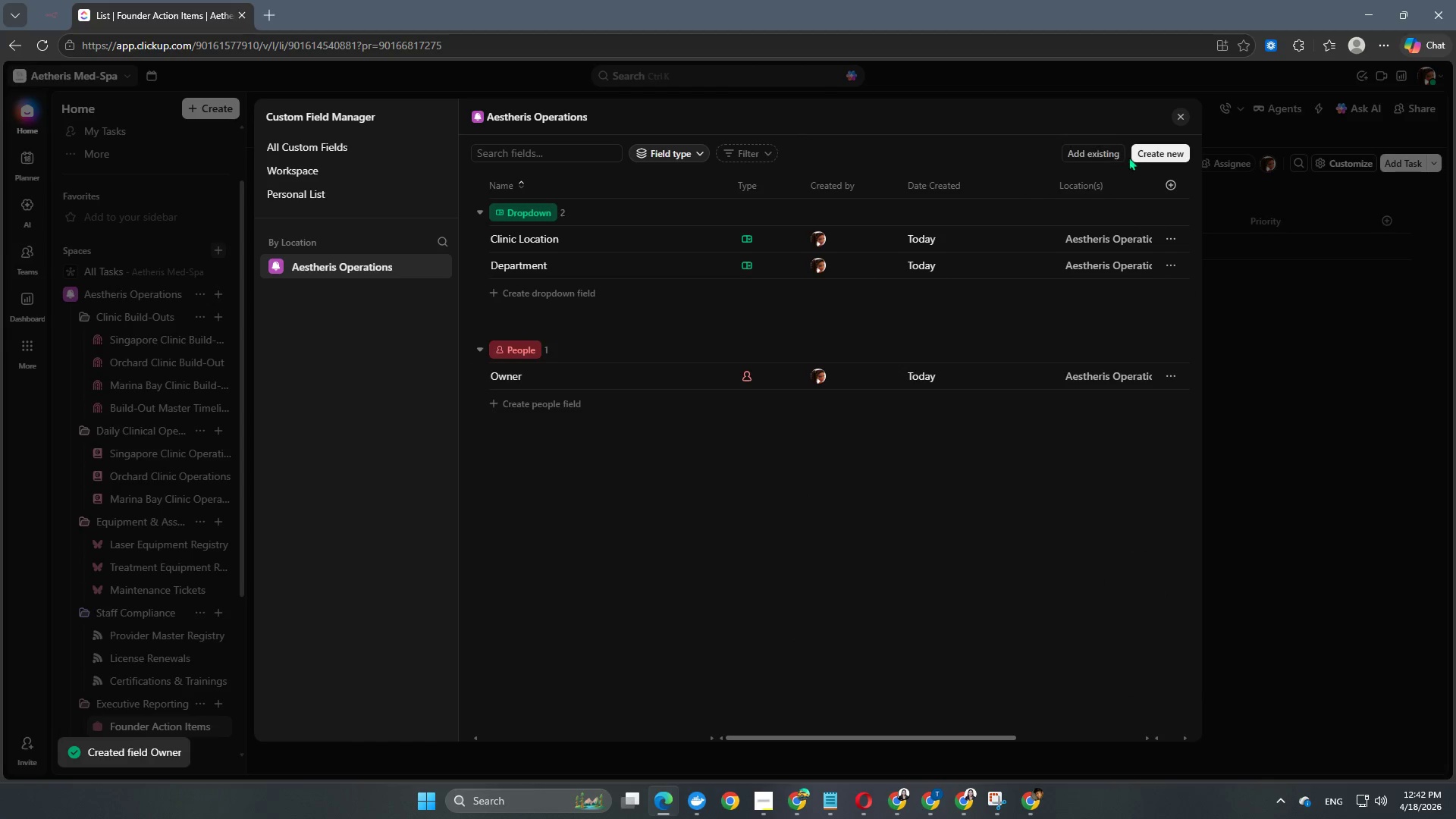 
left_click([1164, 148])
 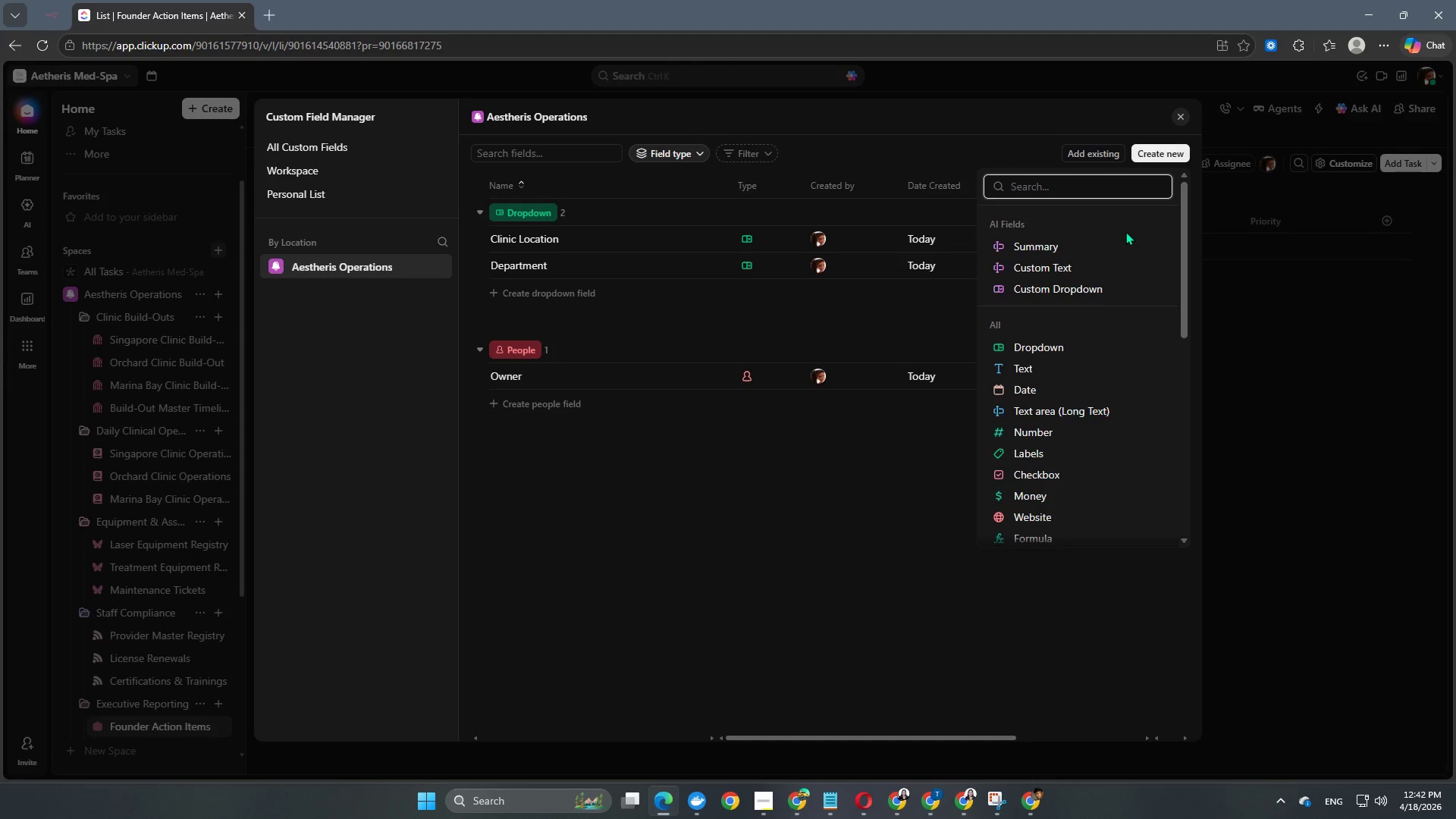 
wait(6.81)
 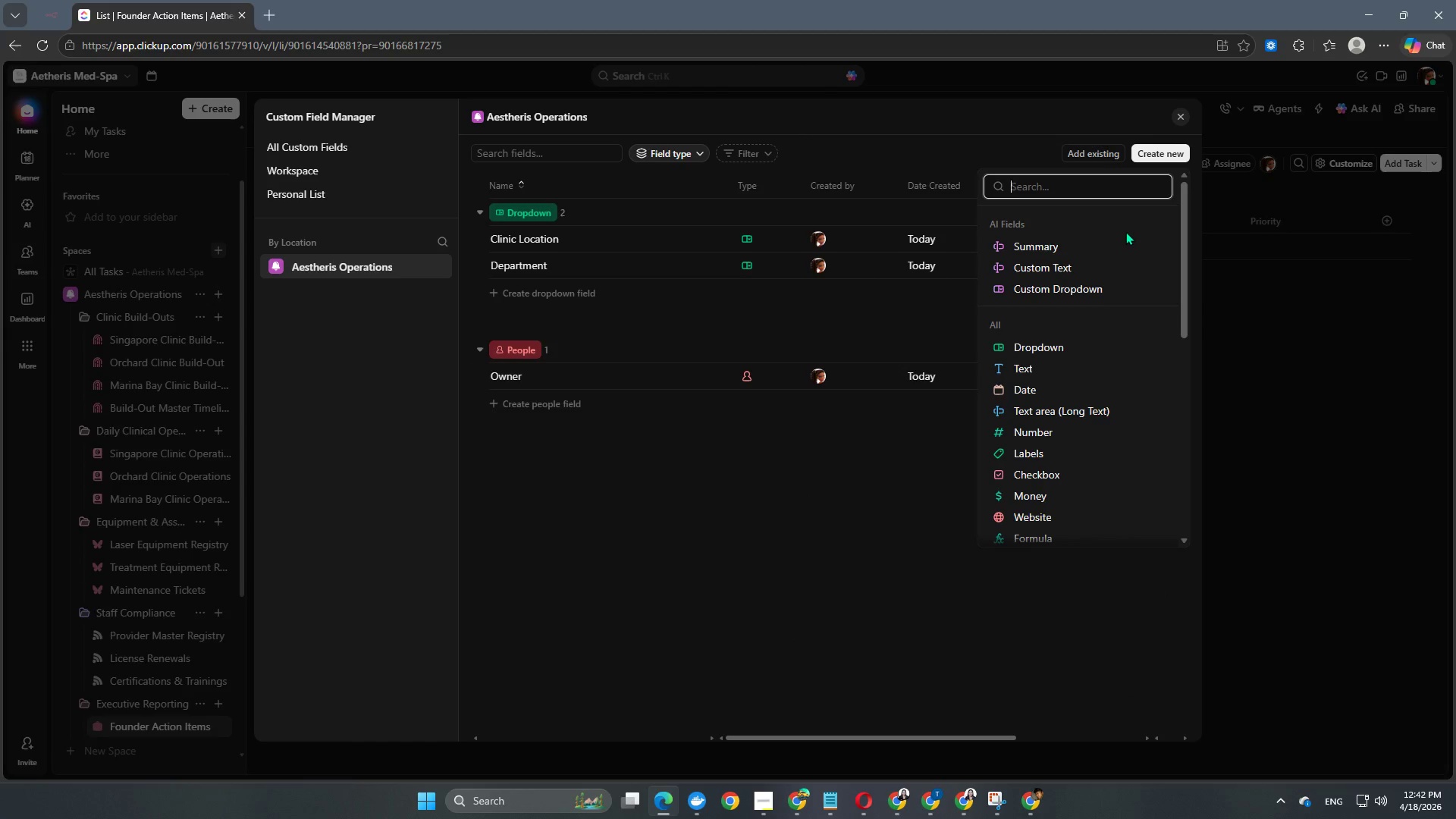 
type(prior)
key(Backspace)
key(Backspace)
key(Backspace)
key(Backspace)
key(Backspace)
 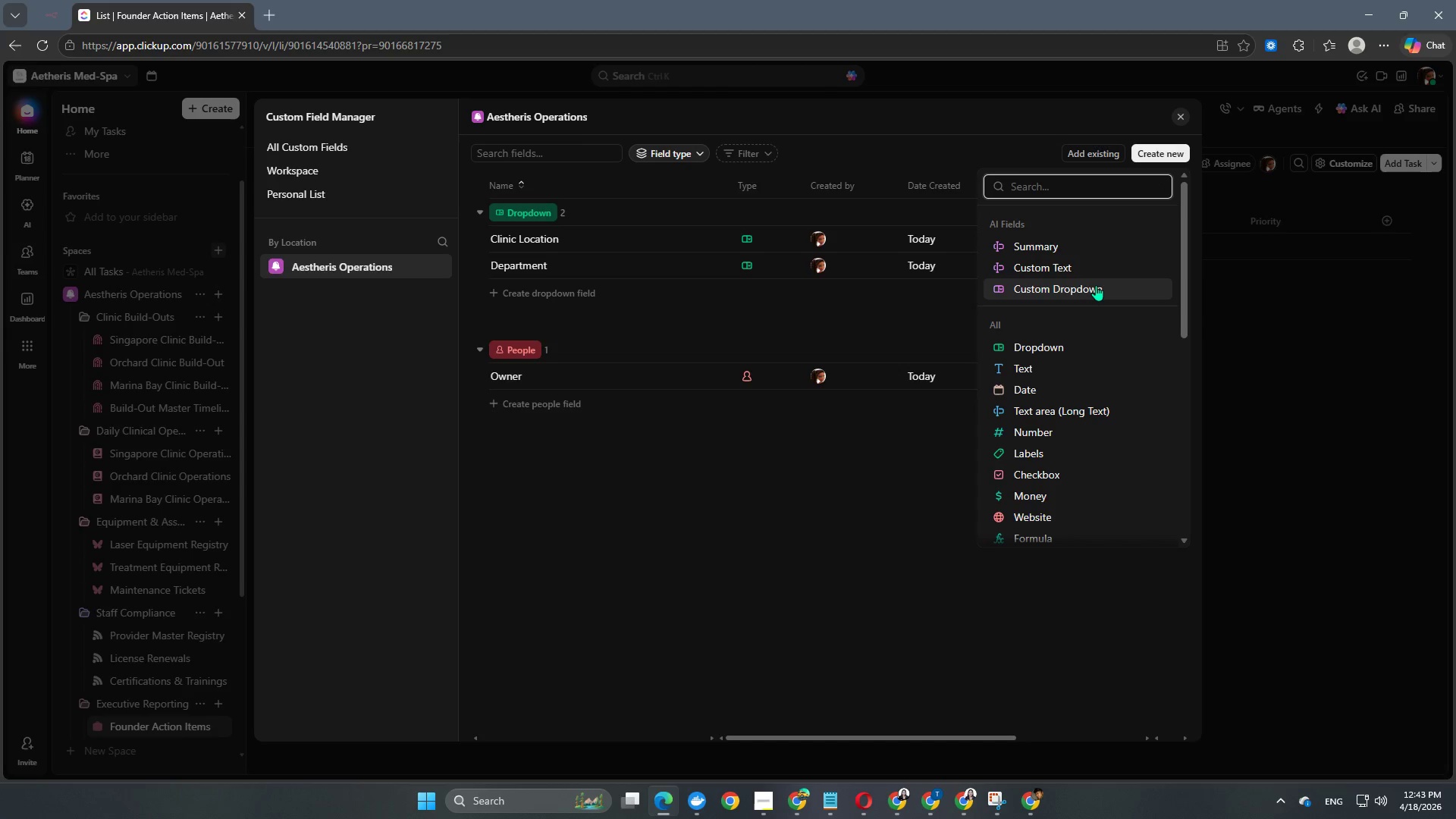 
type(dr)
 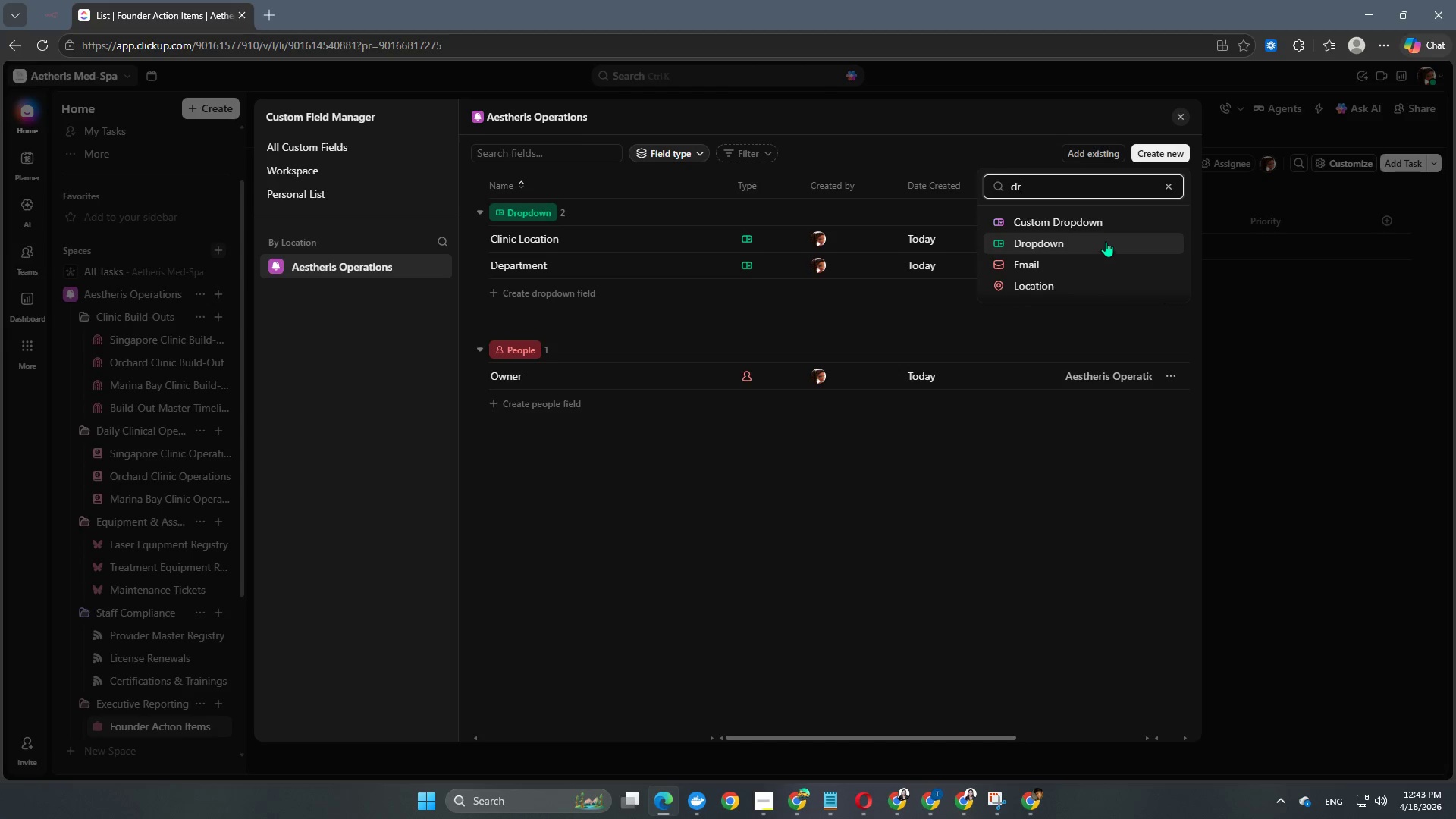 
left_click([1106, 241])
 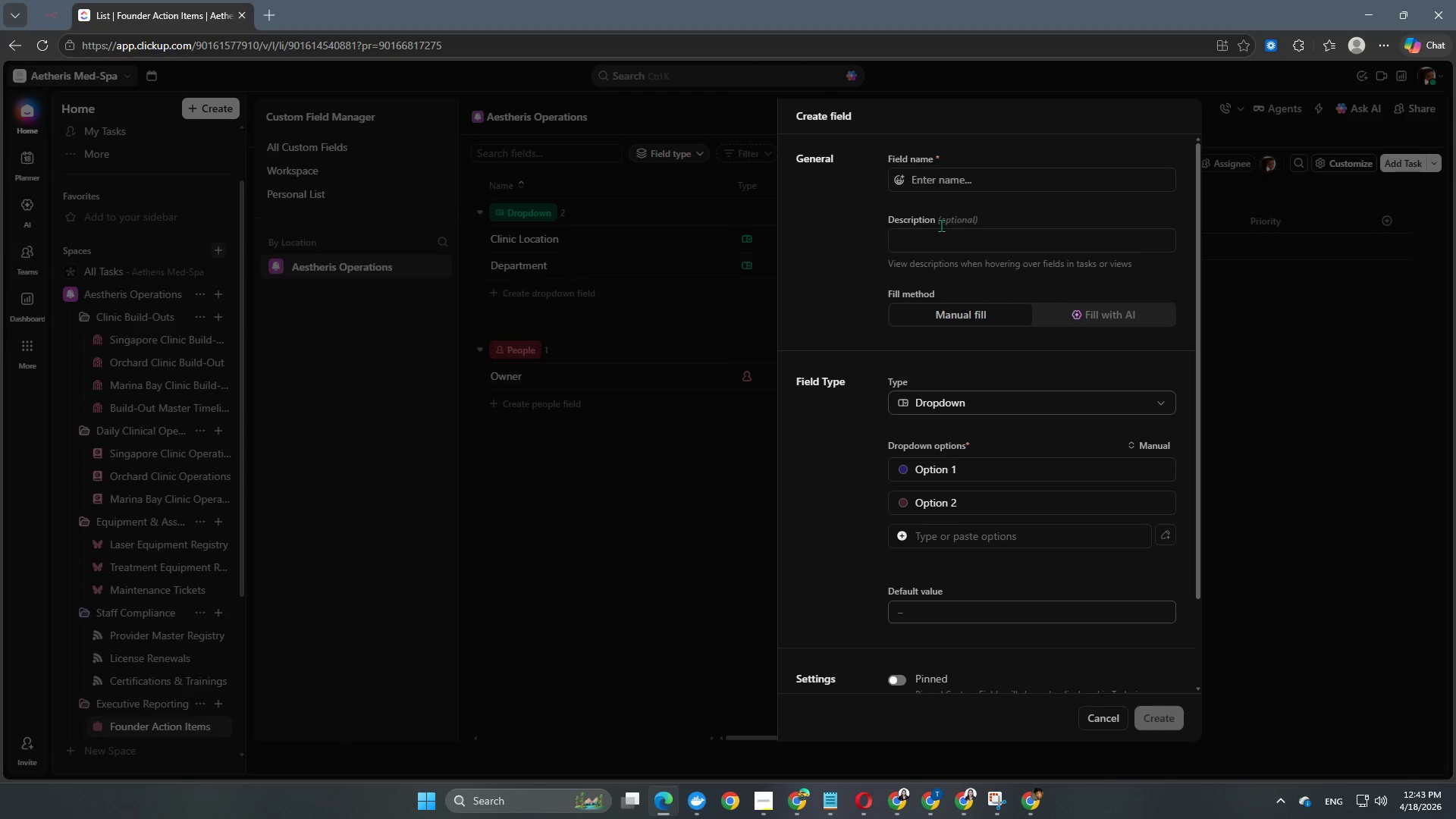 
left_click([959, 190])
 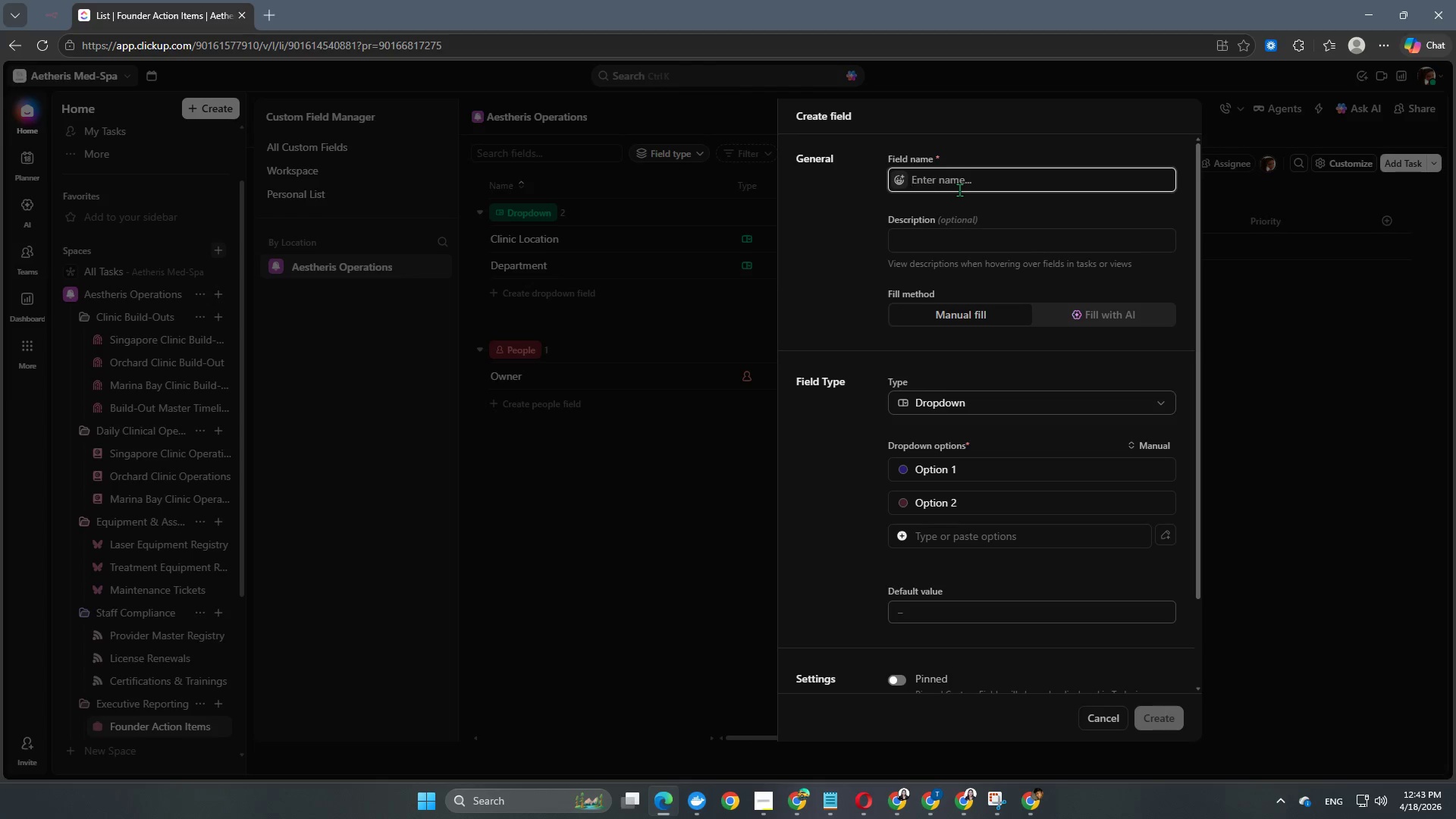 
type(Priority Level)
 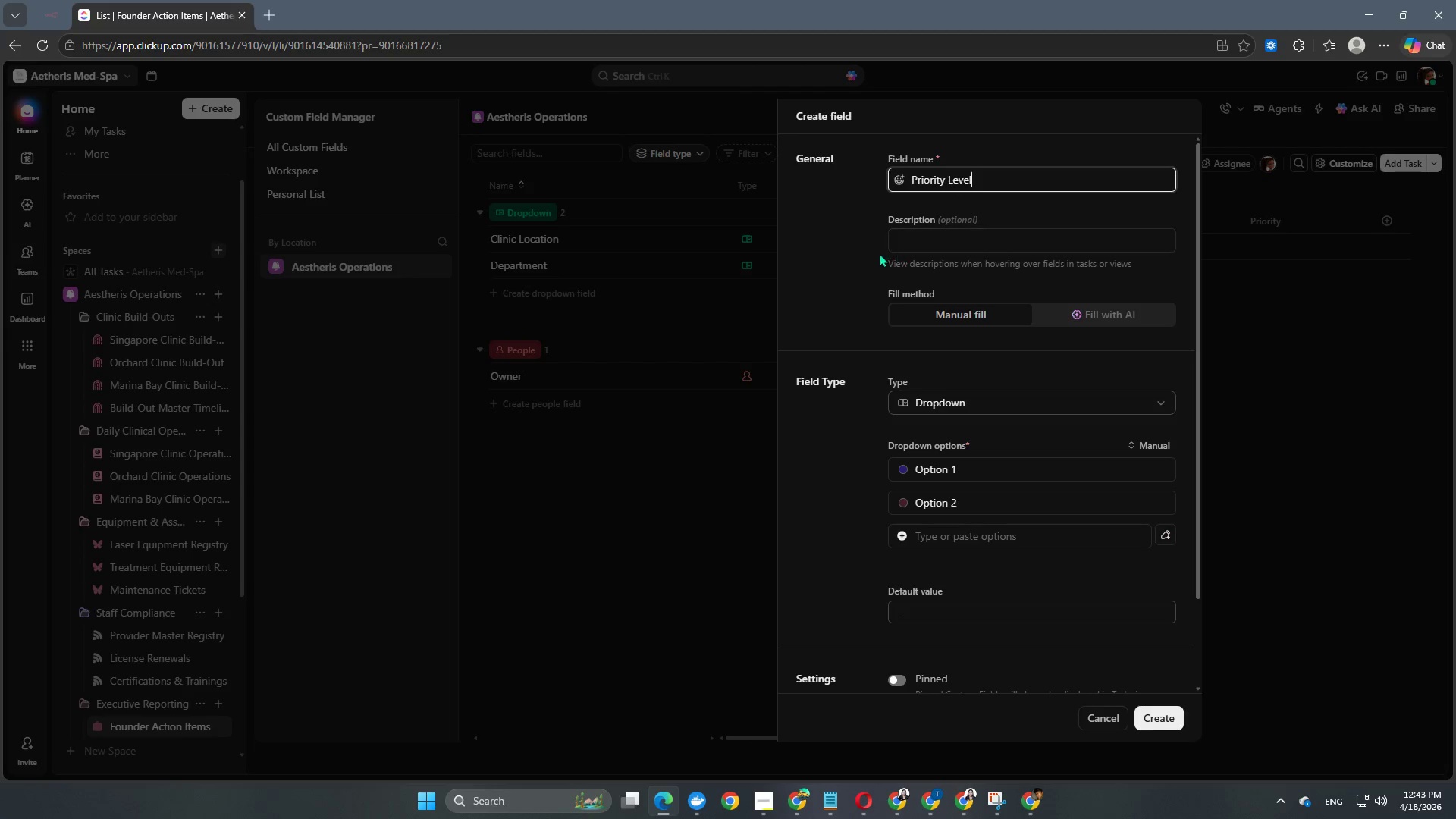 
left_click([847, 314])
 